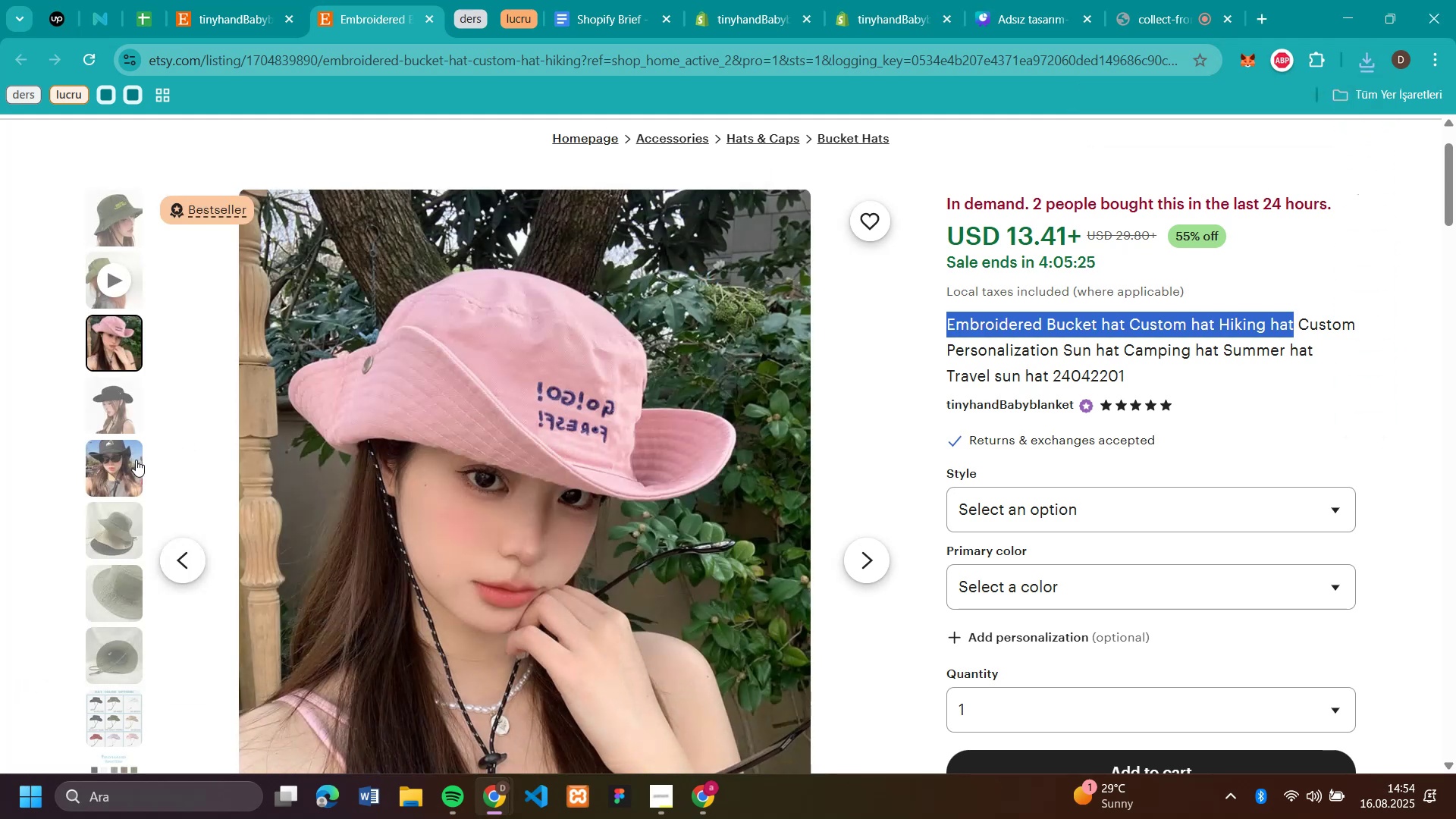 
left_click([102, 424])
 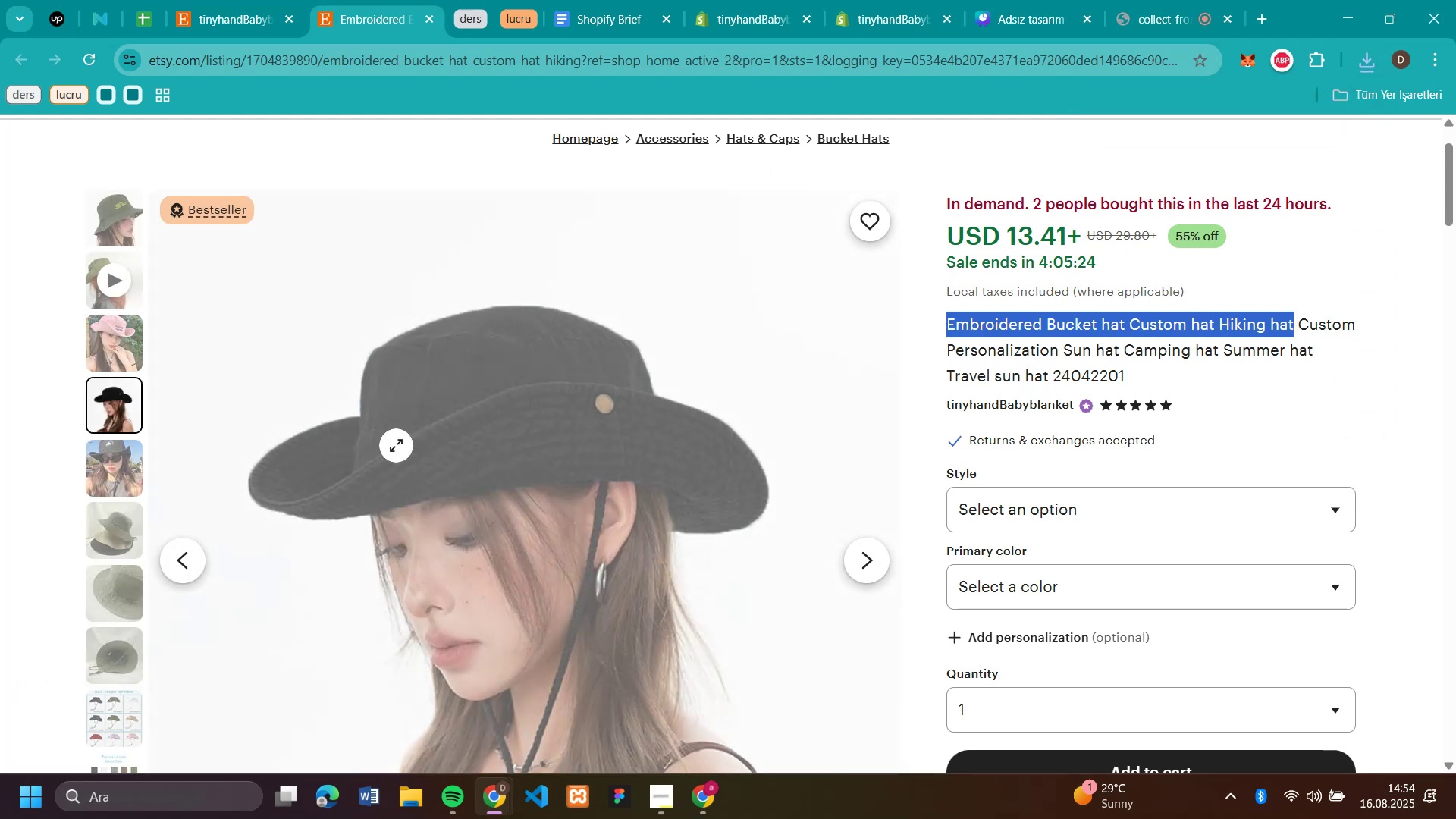 
right_click([396, 445])
 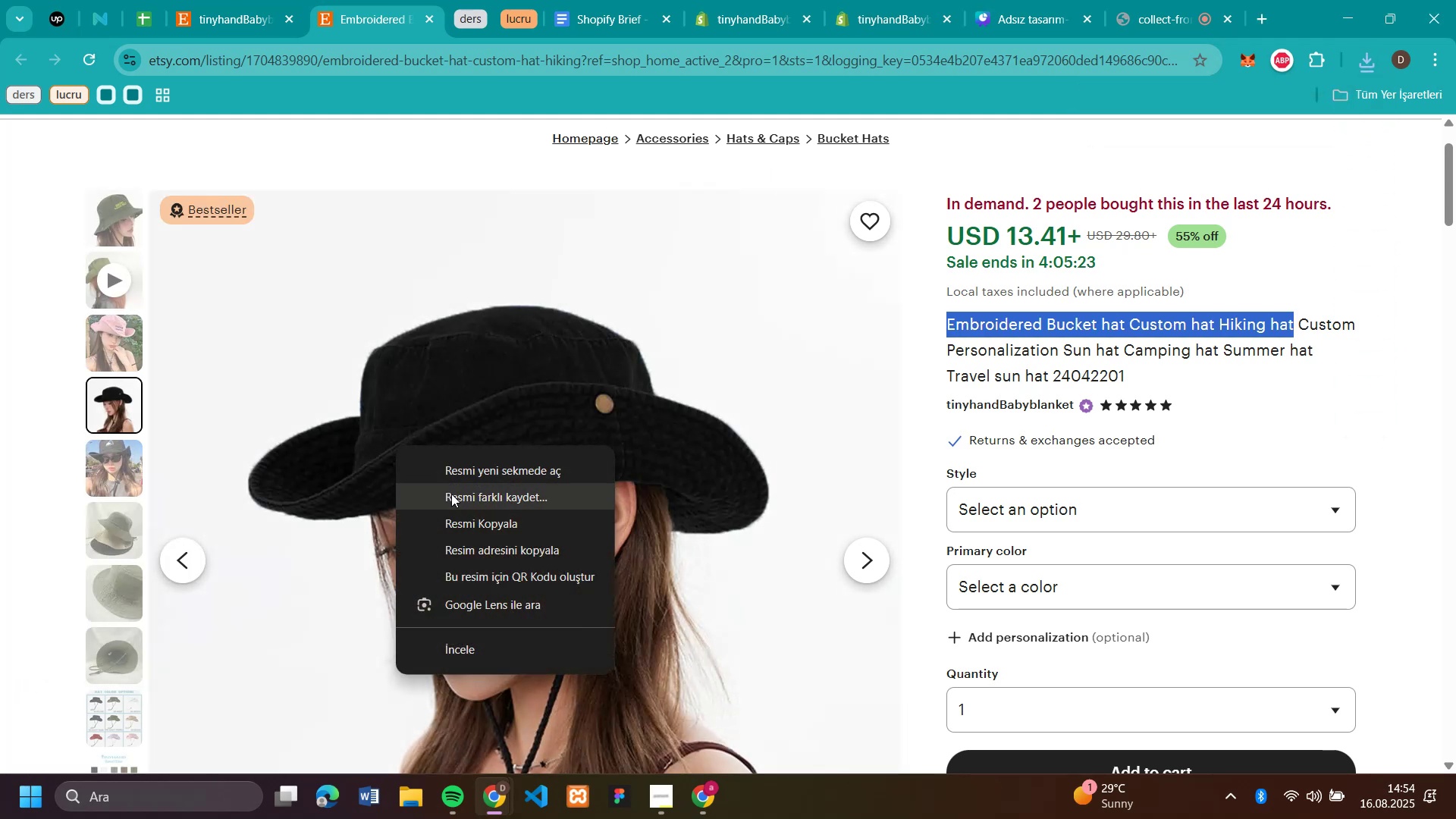 
left_click([451, 494])
 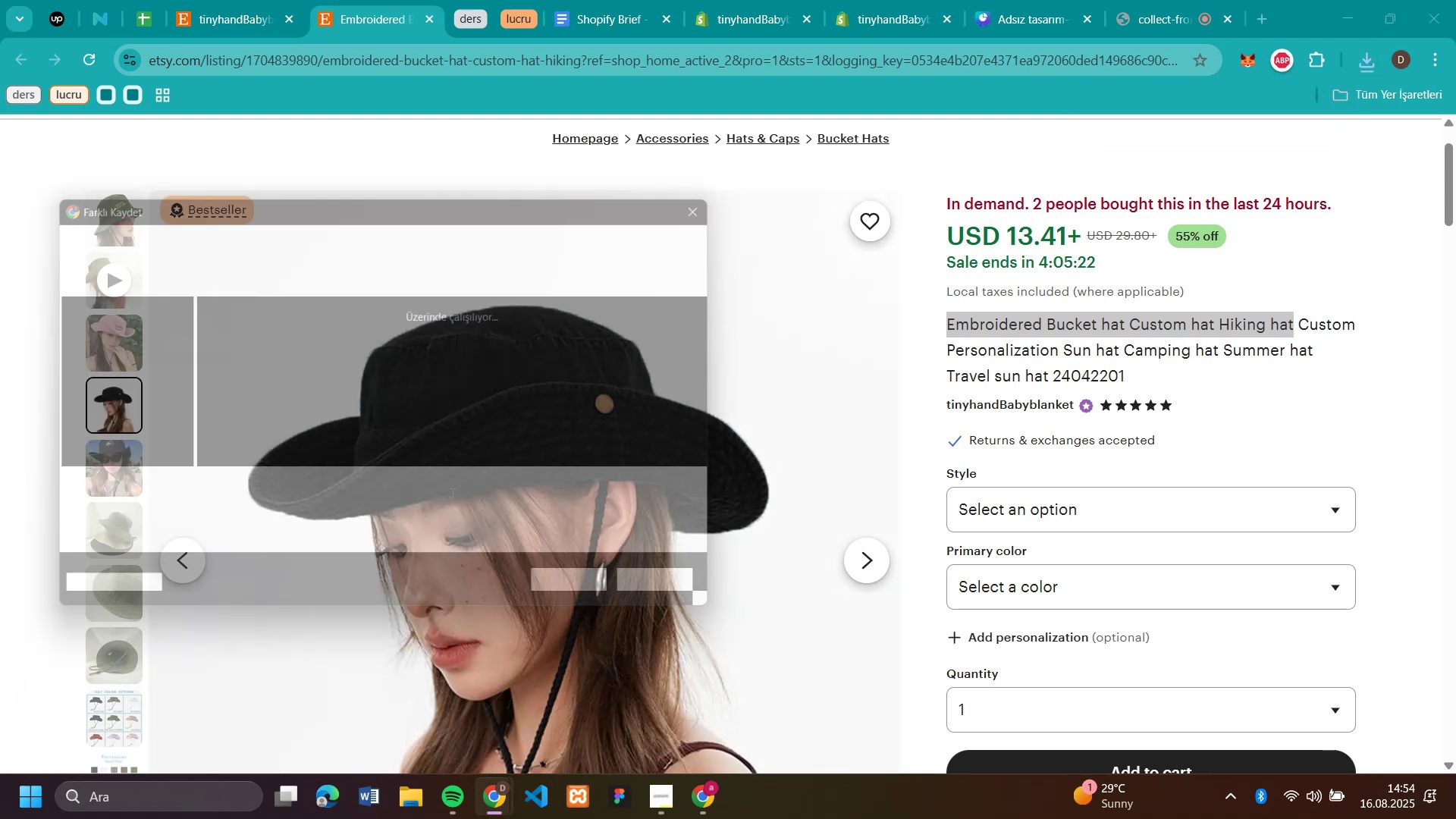 
key(Enter)
 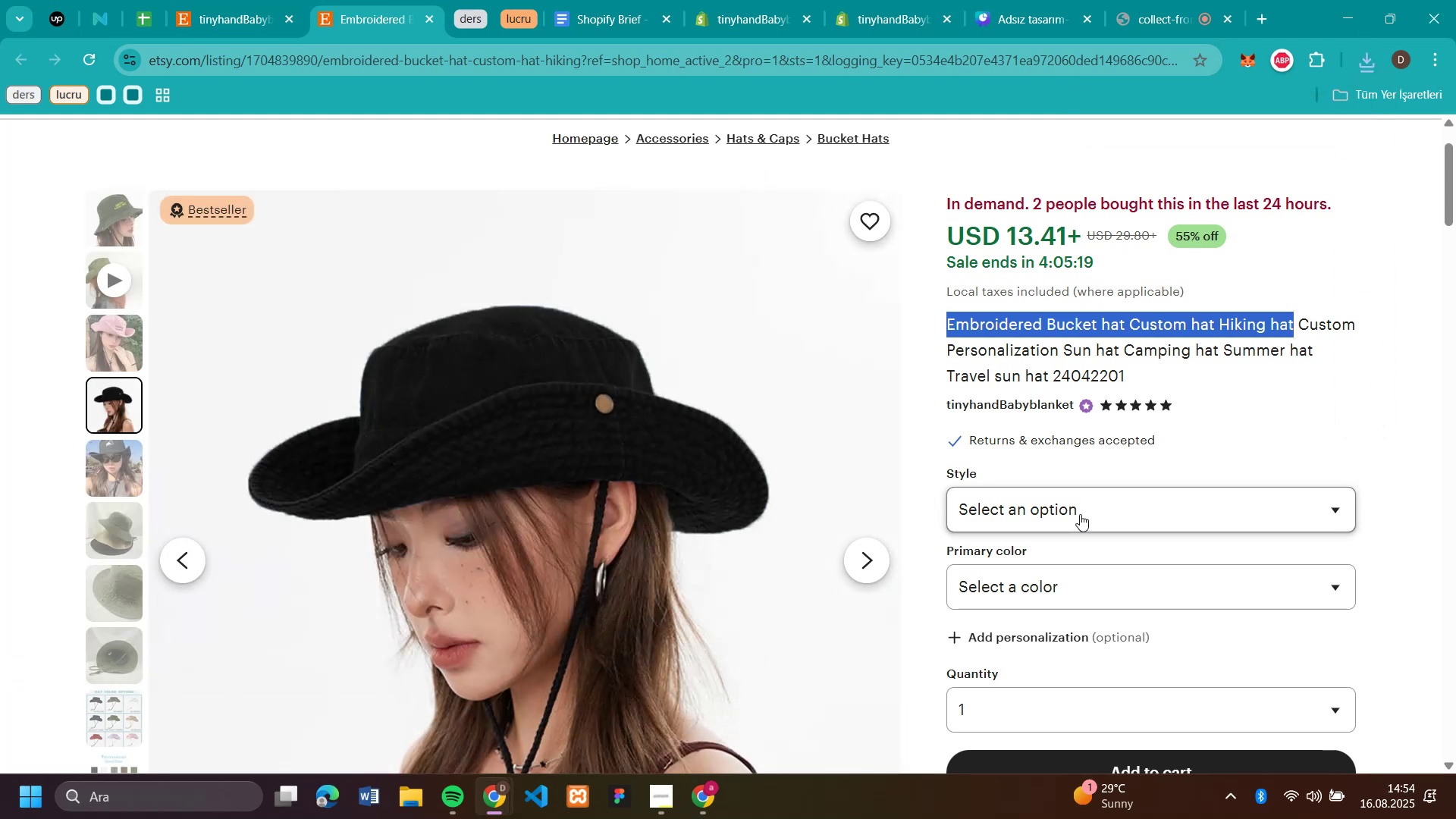 
left_click([1053, 496])
 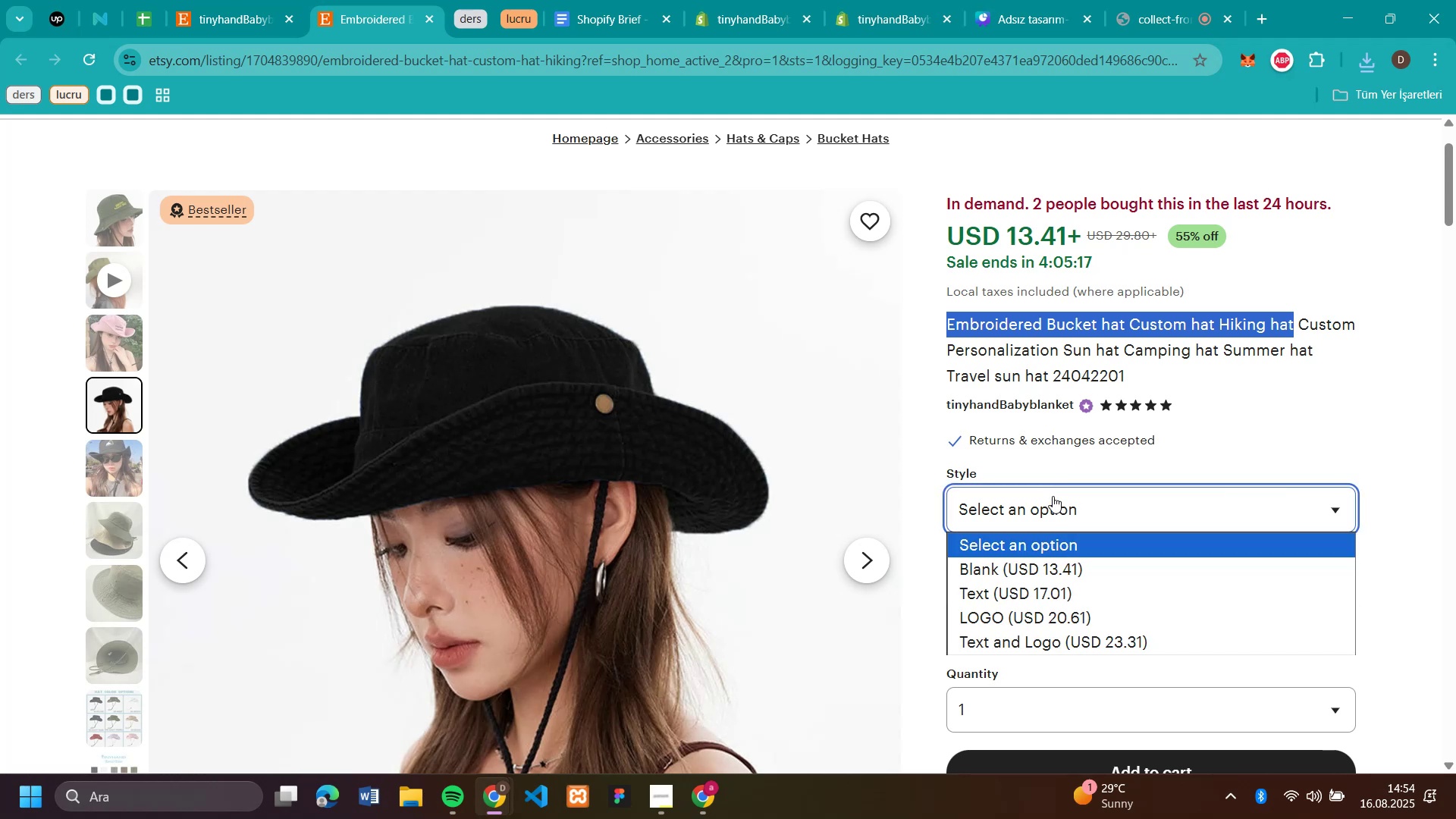 
left_click([1053, 496])
 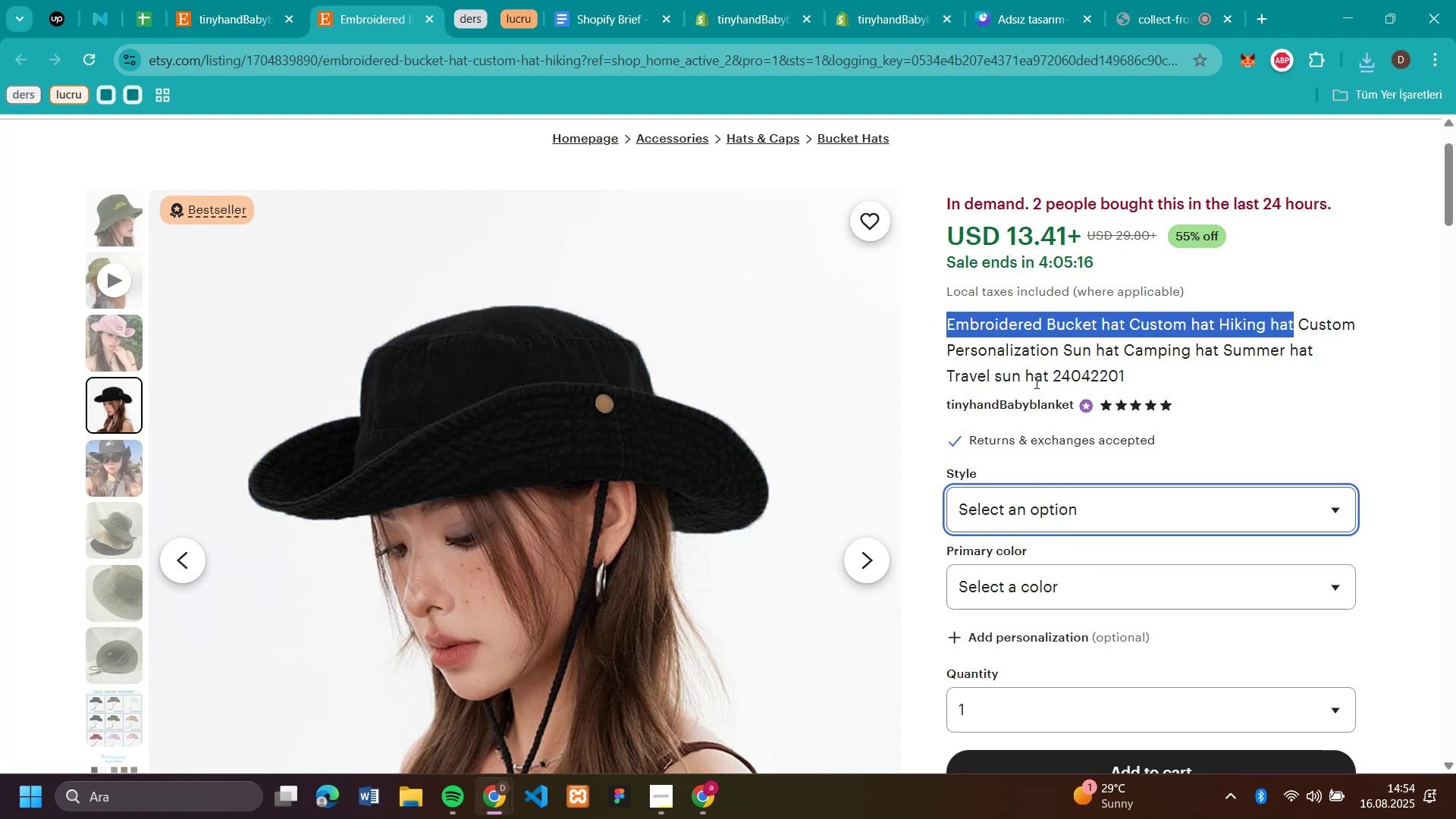 
scroll: coordinate [1052, 408], scroll_direction: down, amount: 9.0
 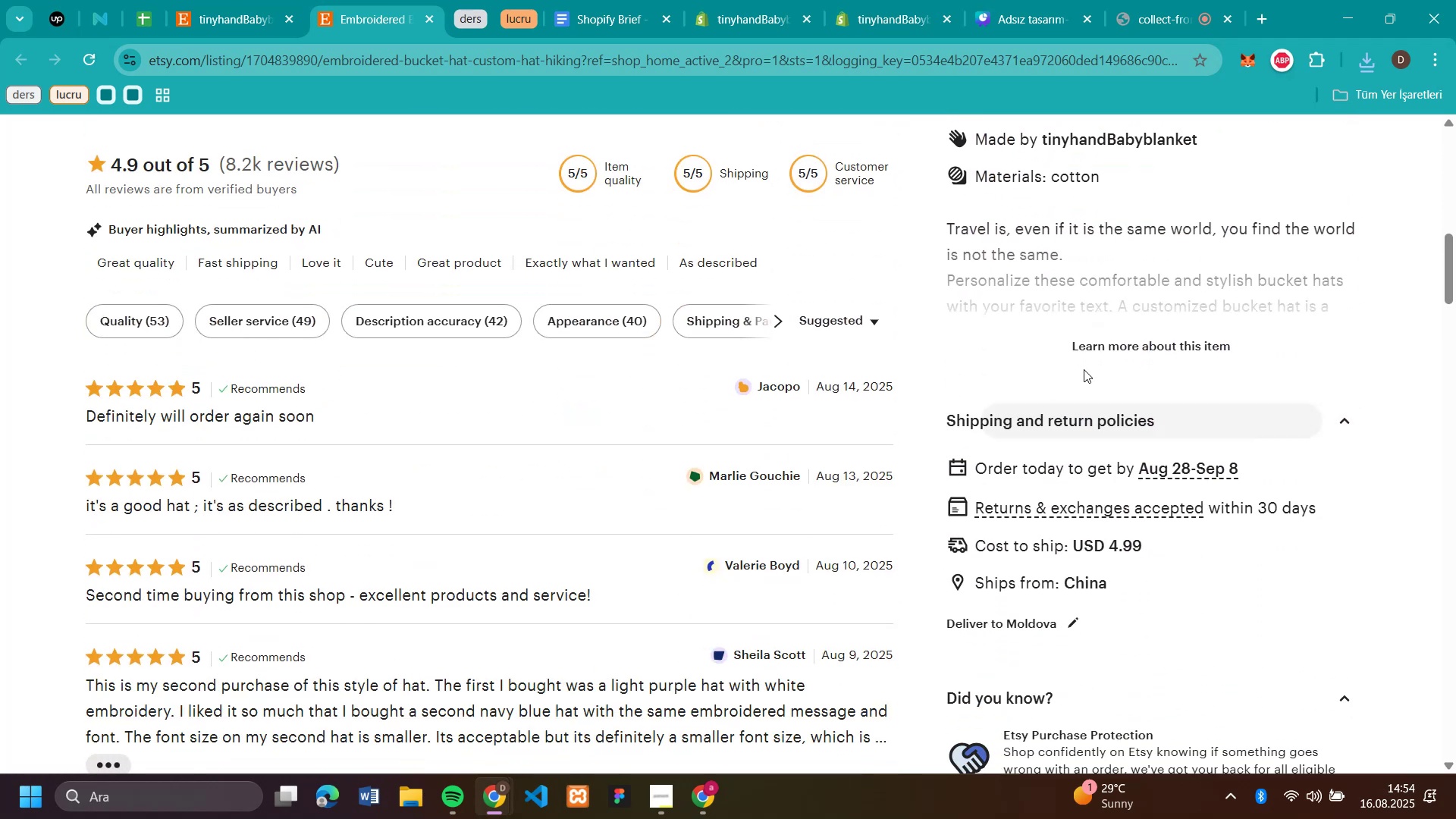 
left_click([1097, 355])
 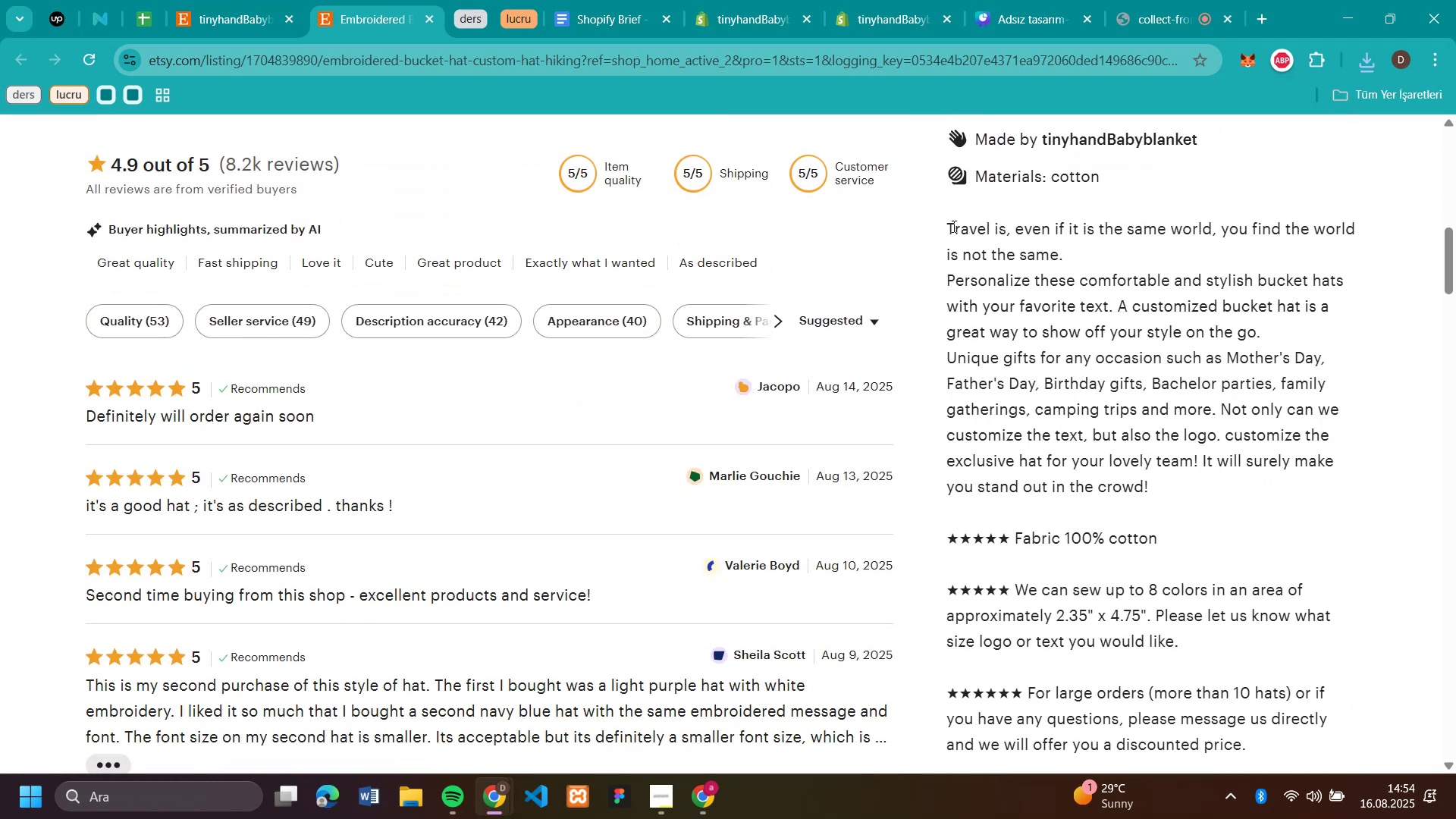 
left_click_drag(start_coordinate=[949, 226], to_coordinate=[1202, 623])
 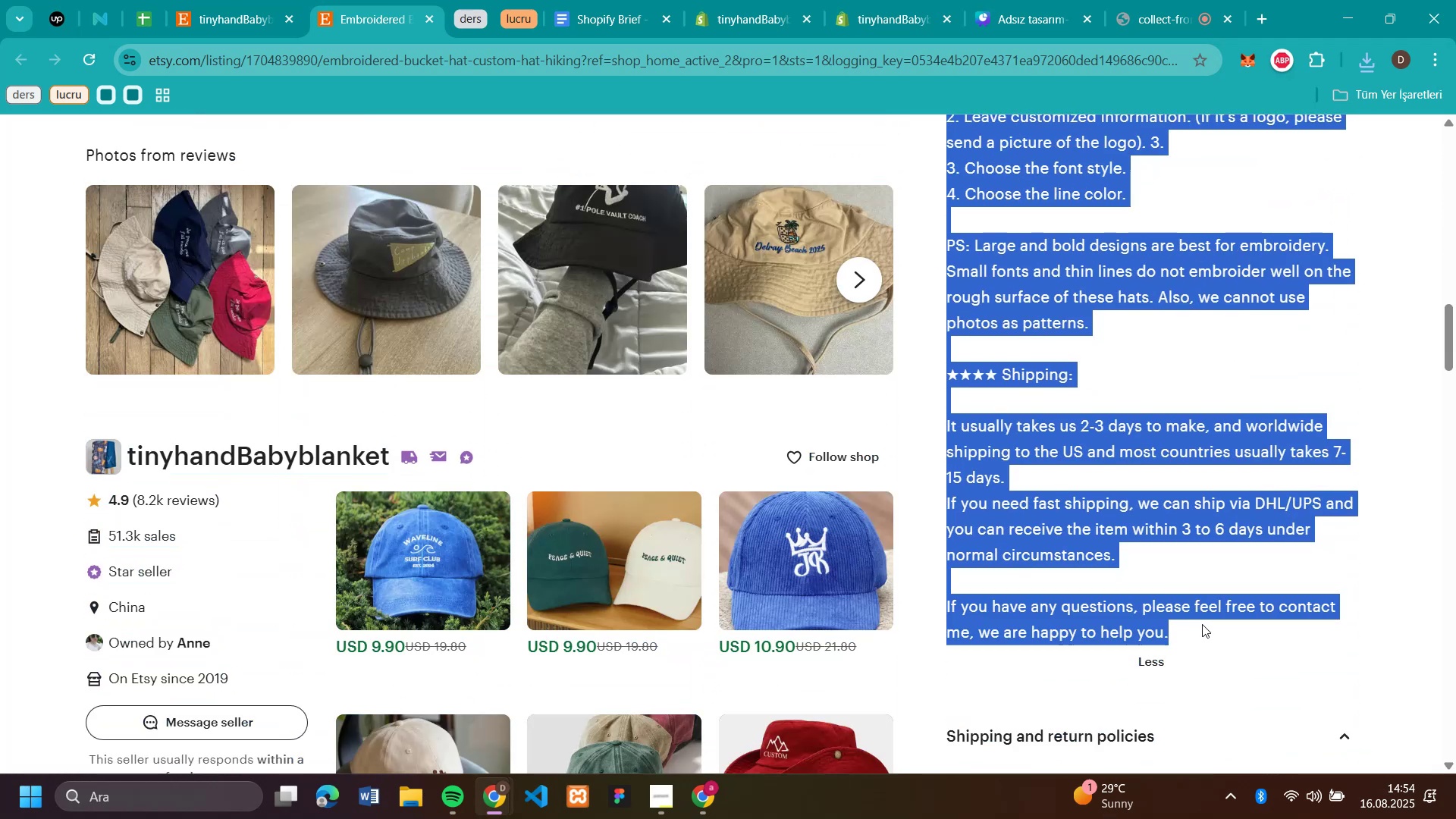 
key(Control+C)
 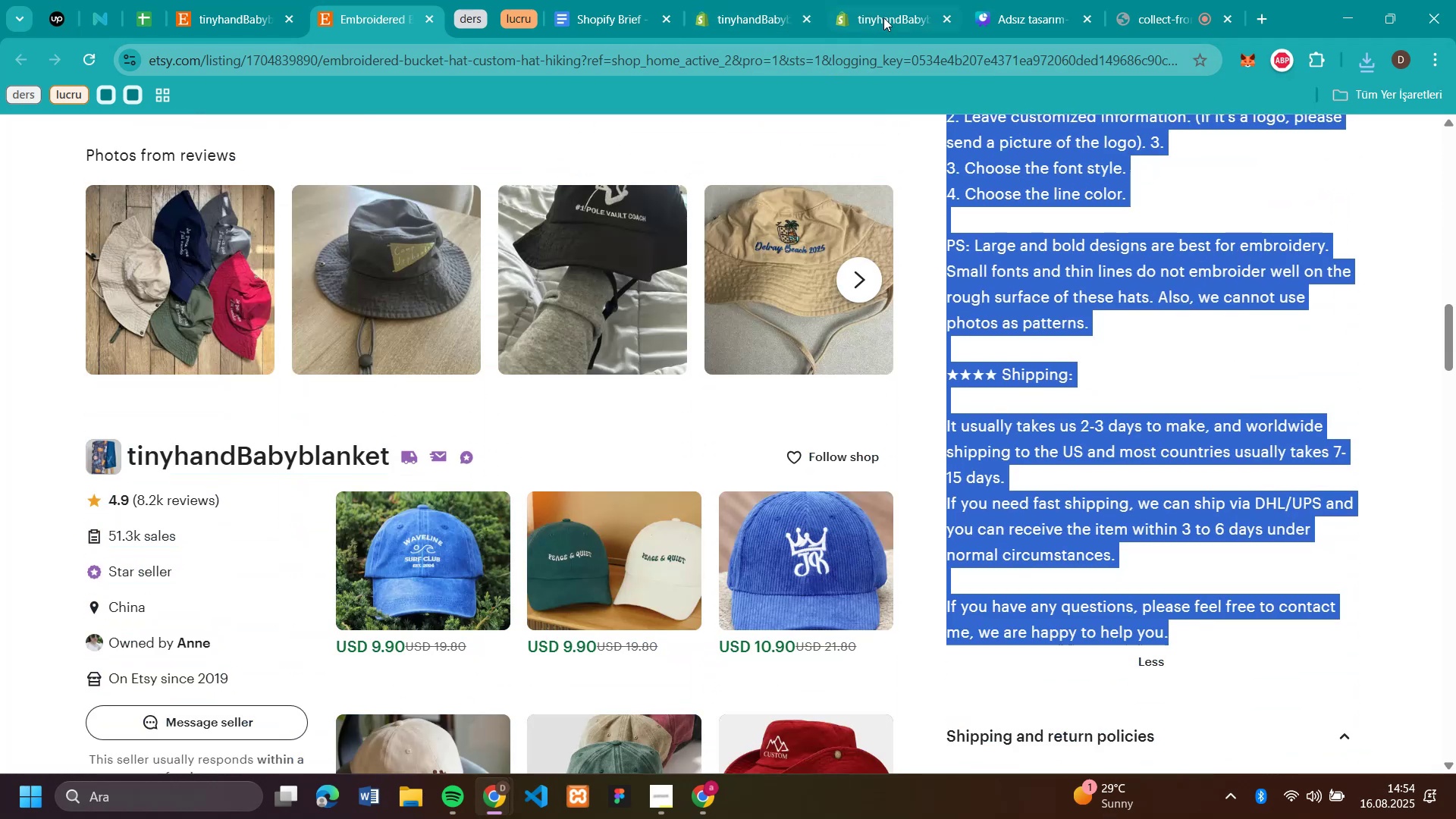 
left_click([886, 15])
 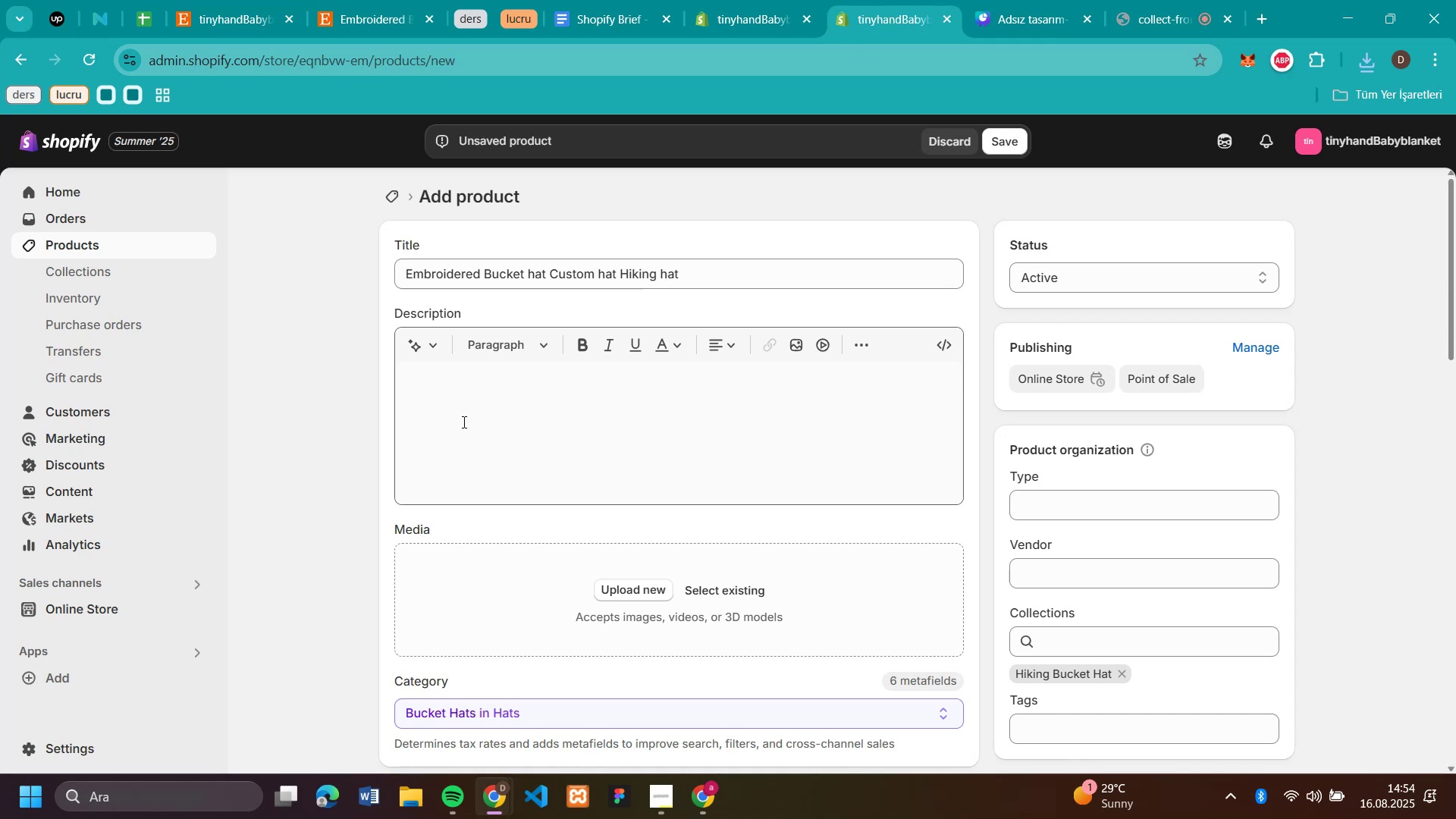 
left_click([470, 394])
 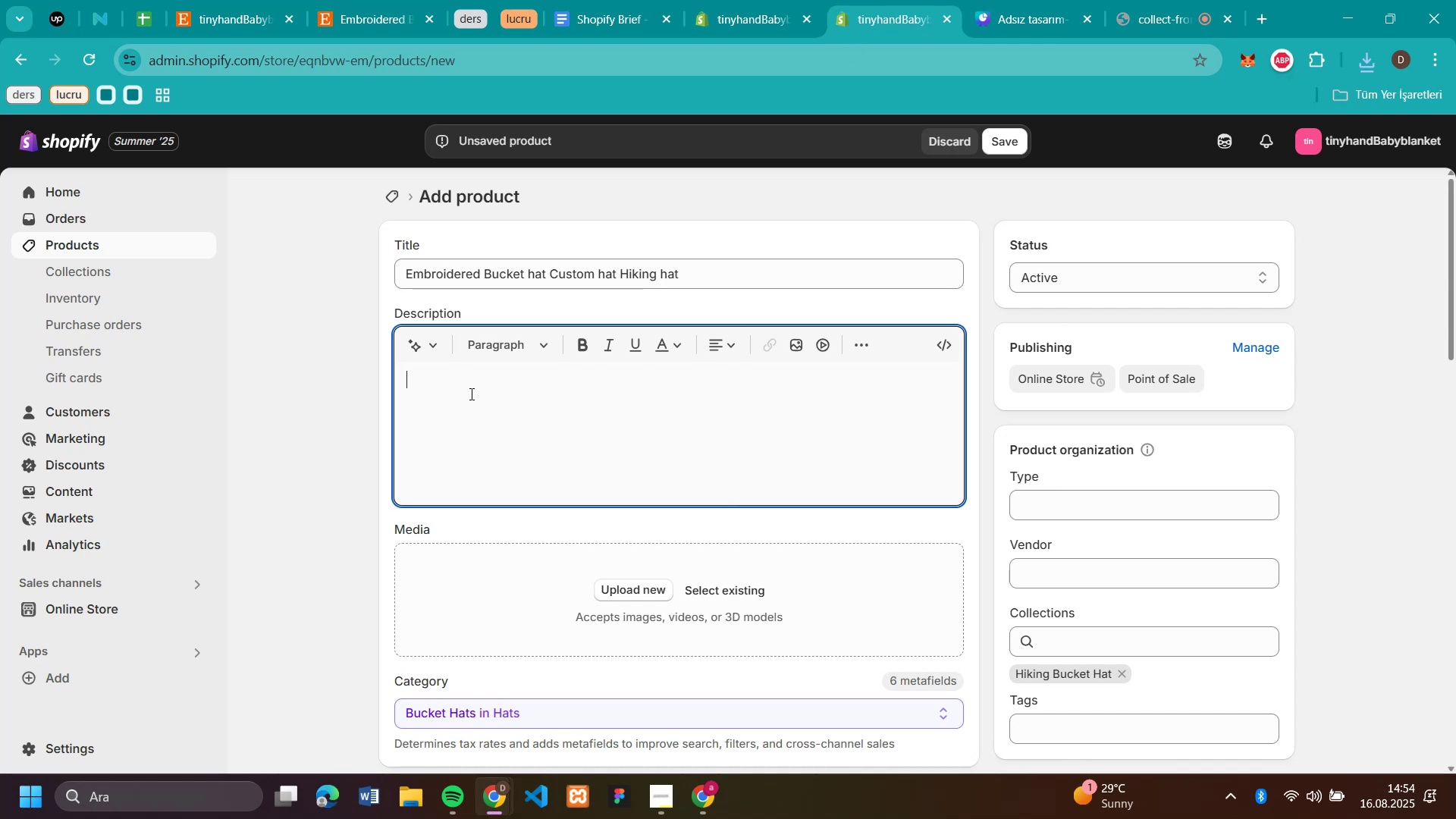 
key(Control+V)
 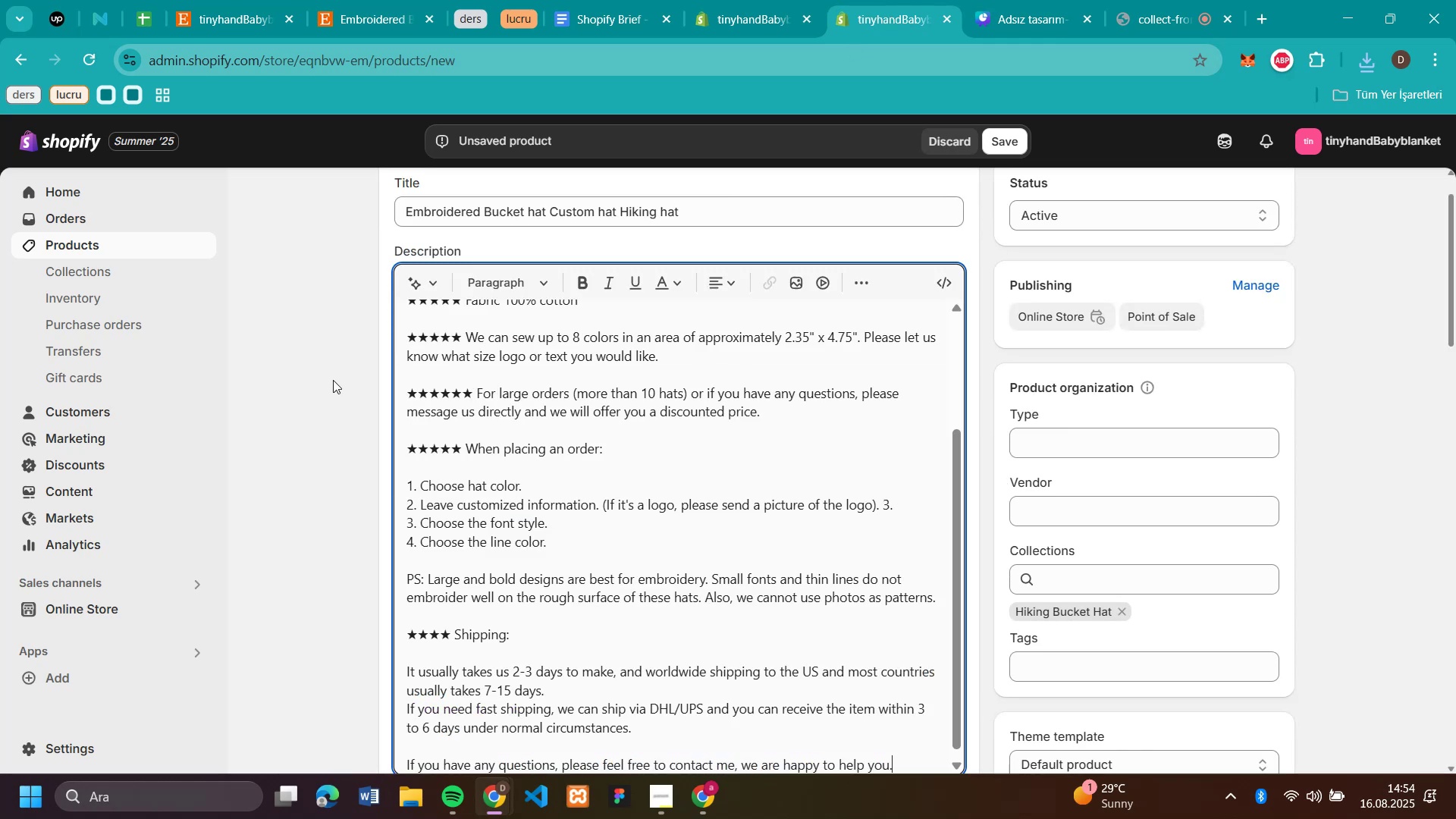 
left_click([325, 381])
 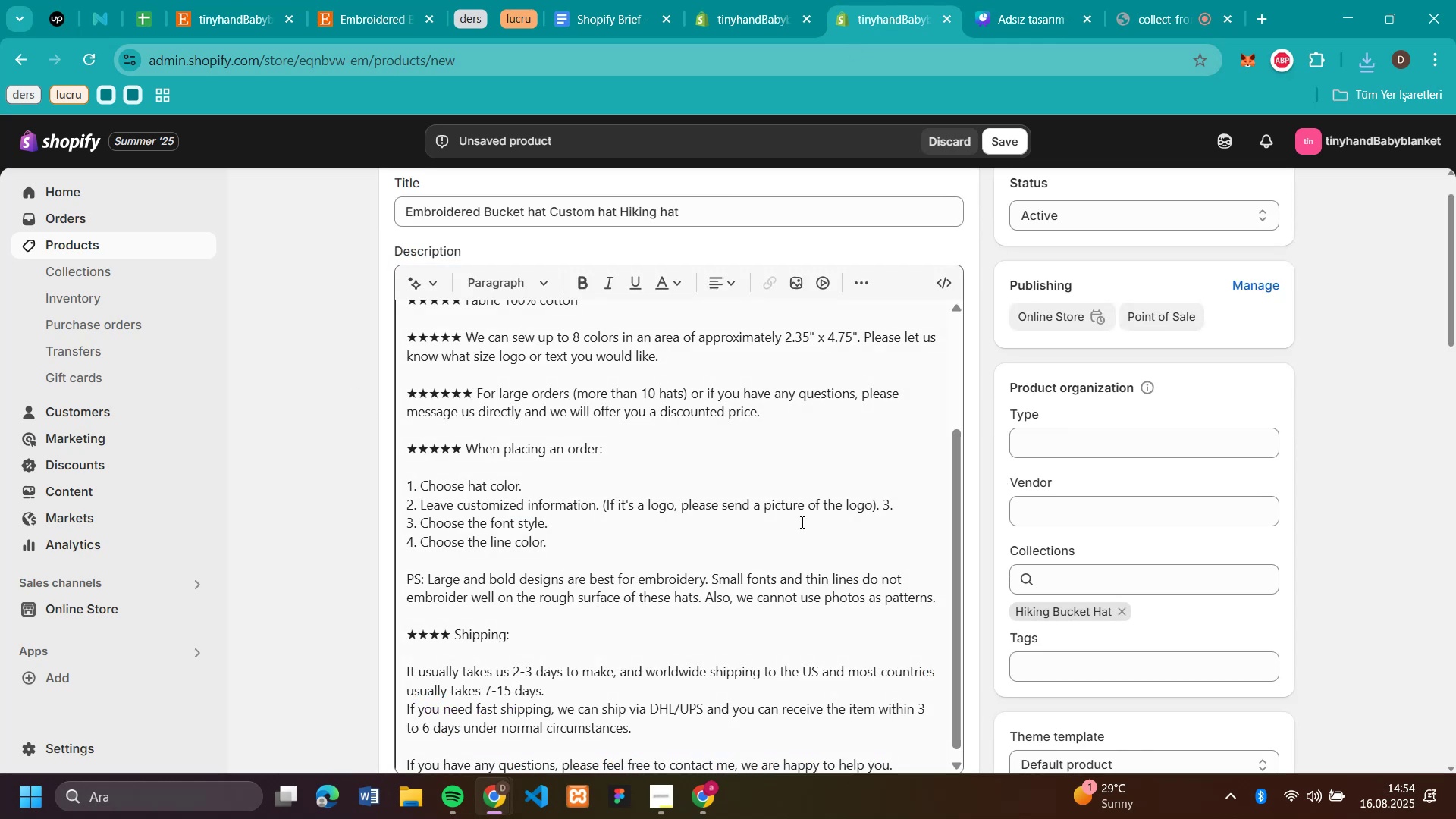 
scroll: coordinate [1306, 478], scroll_direction: down, amount: 5.0
 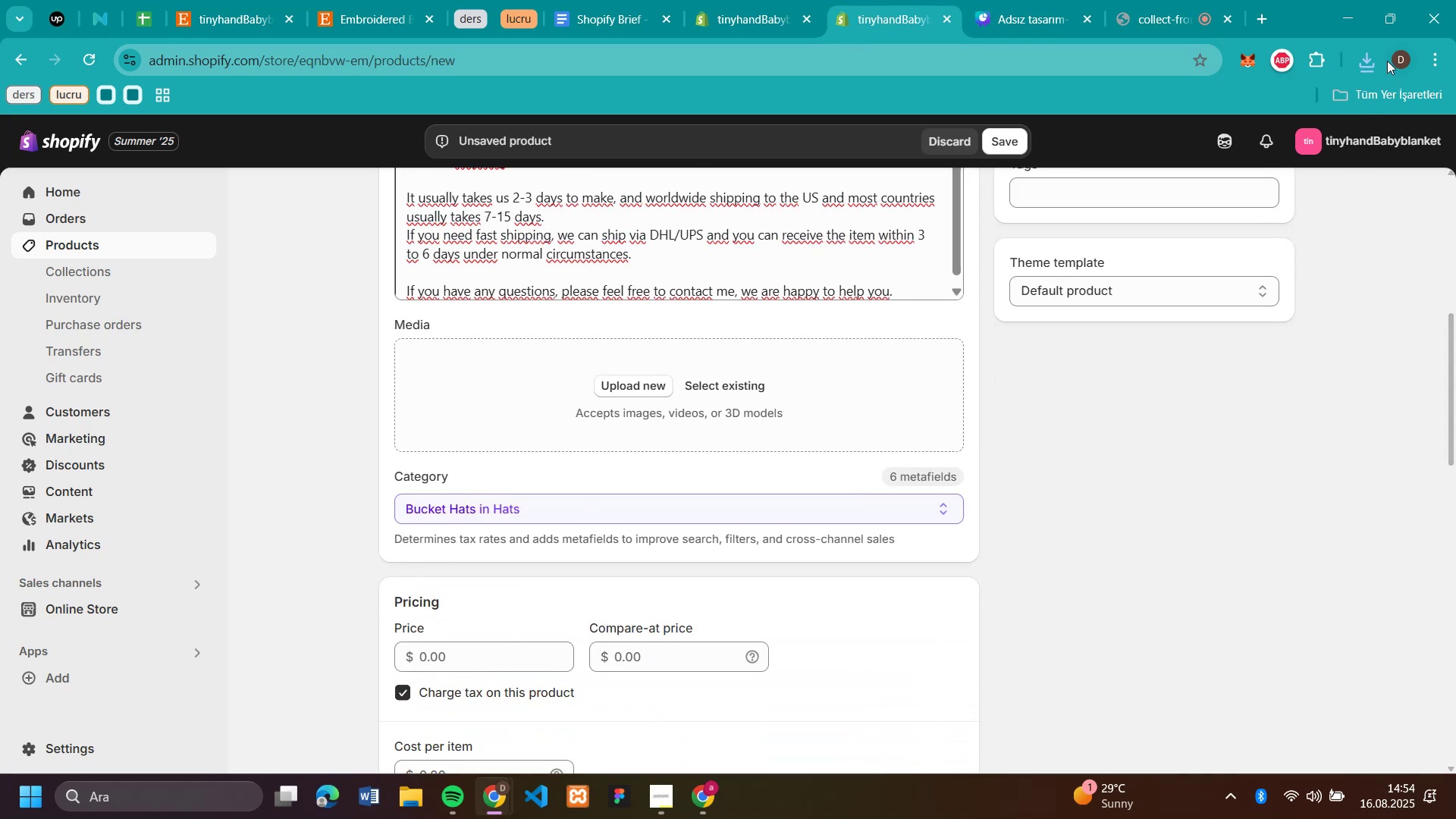 
left_click([1373, 56])
 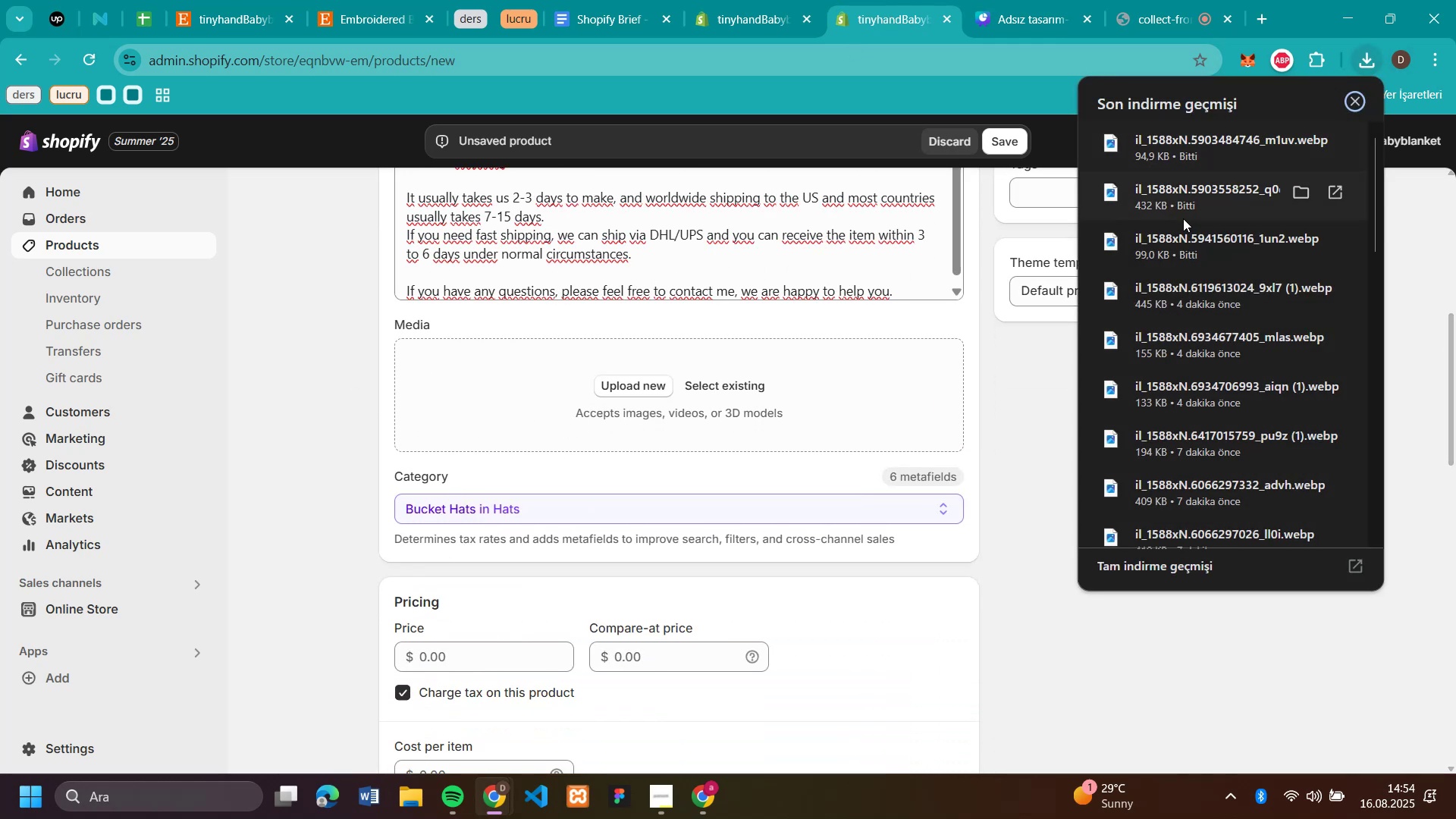 
left_click_drag(start_coordinate=[1178, 237], to_coordinate=[618, 393])
 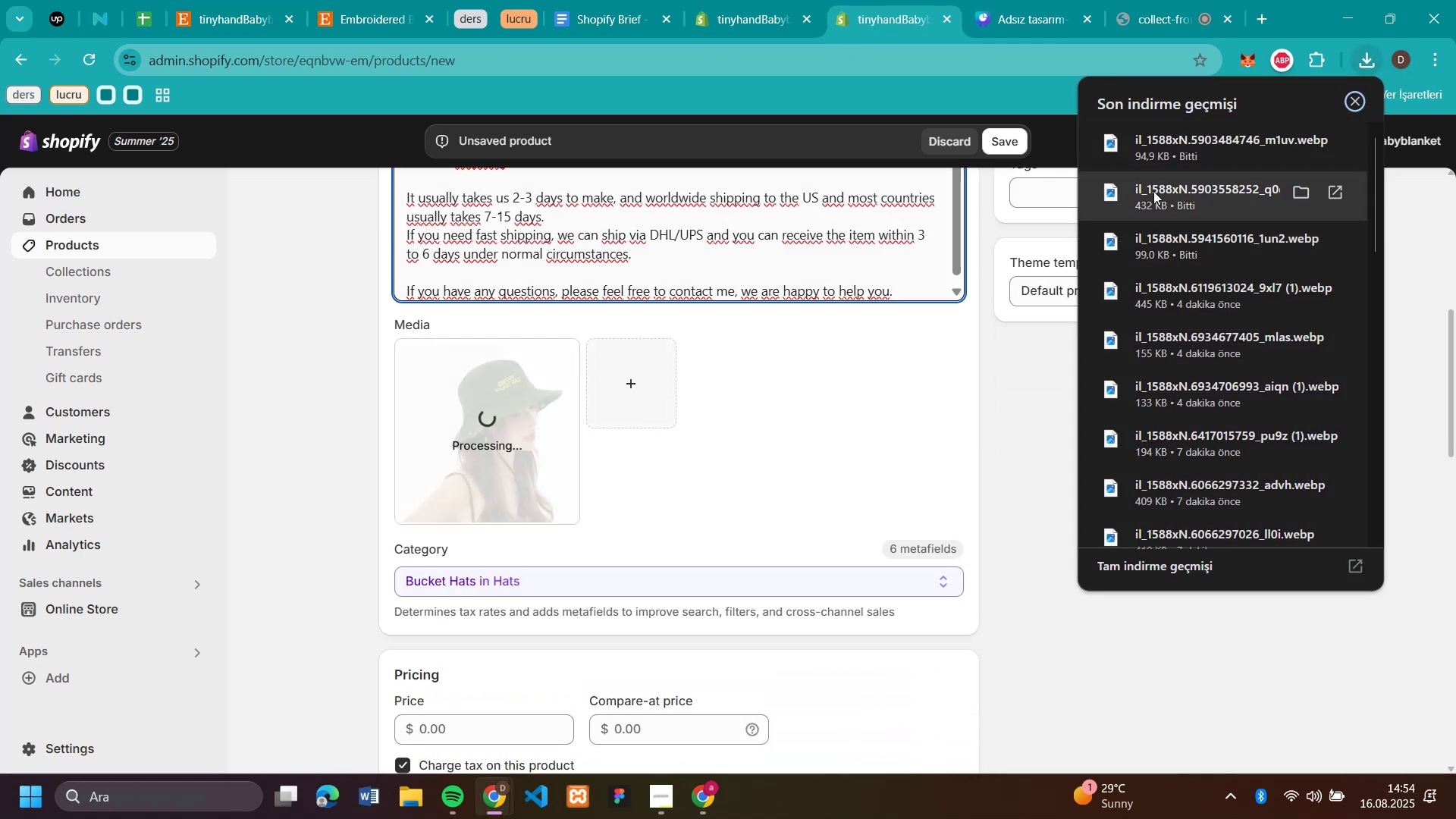 
left_click_drag(start_coordinate=[1153, 191], to_coordinate=[808, 394])
 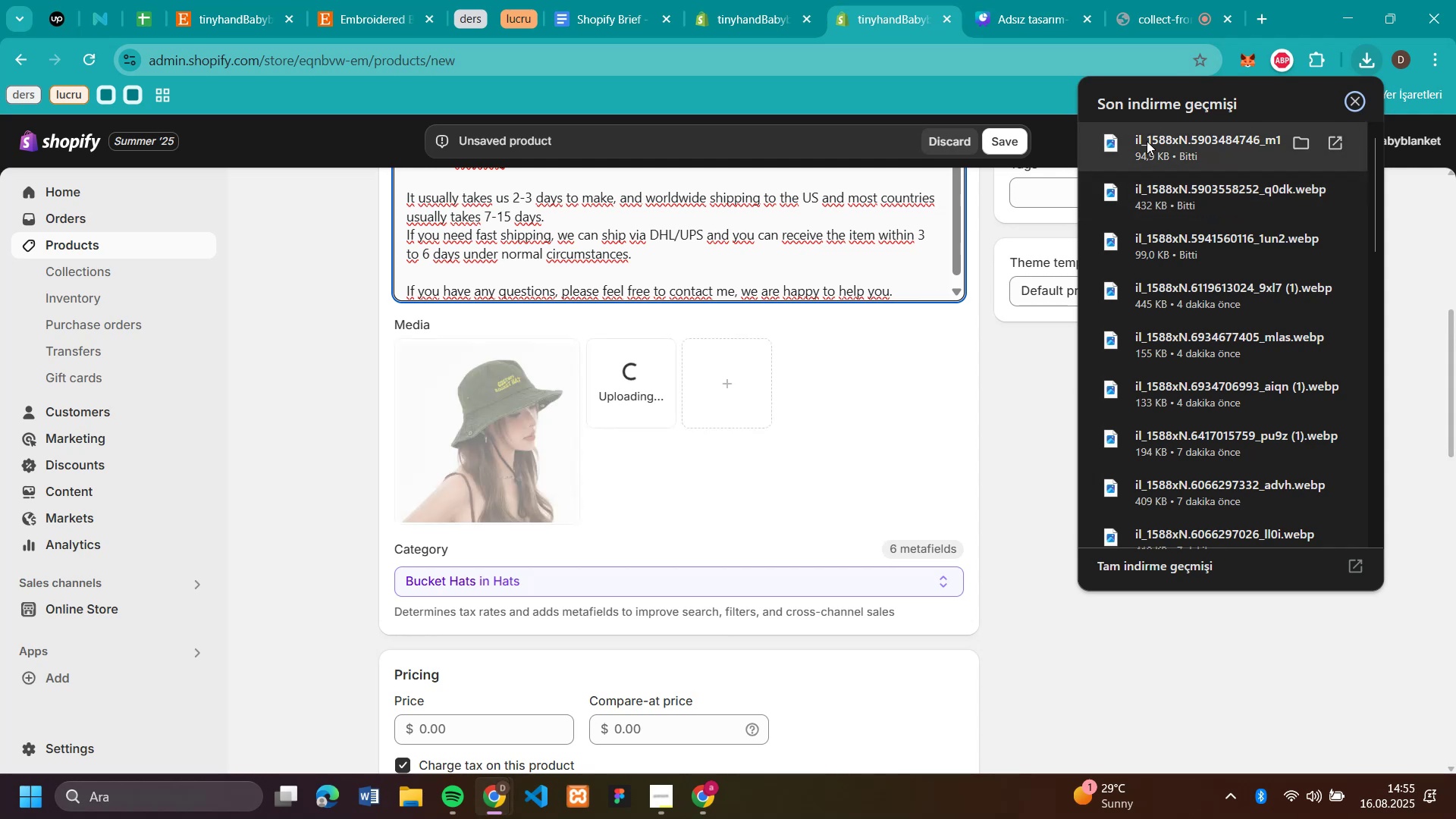 
left_click_drag(start_coordinate=[1147, 141], to_coordinate=[818, 454])
 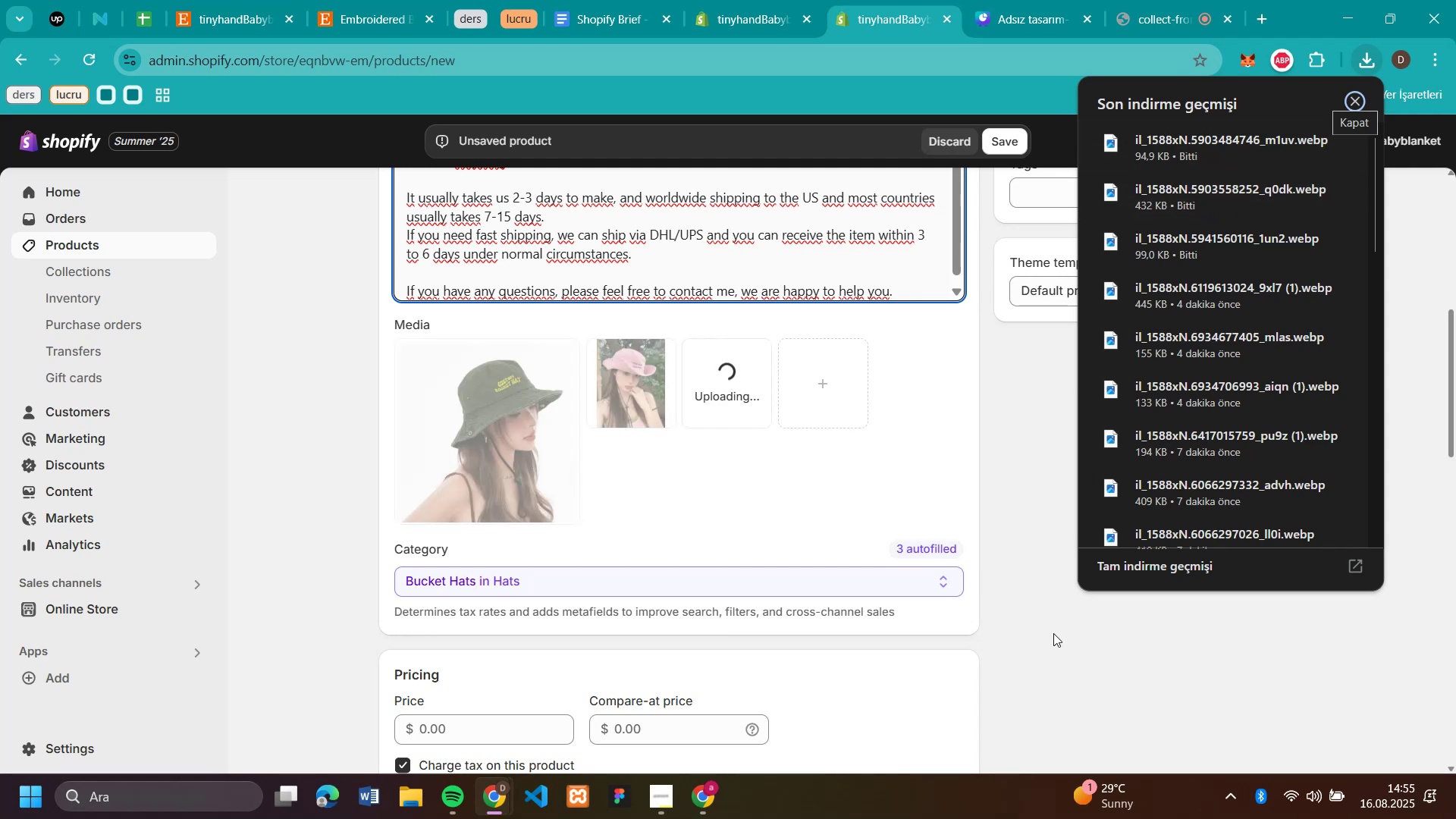 
left_click([1053, 633])
 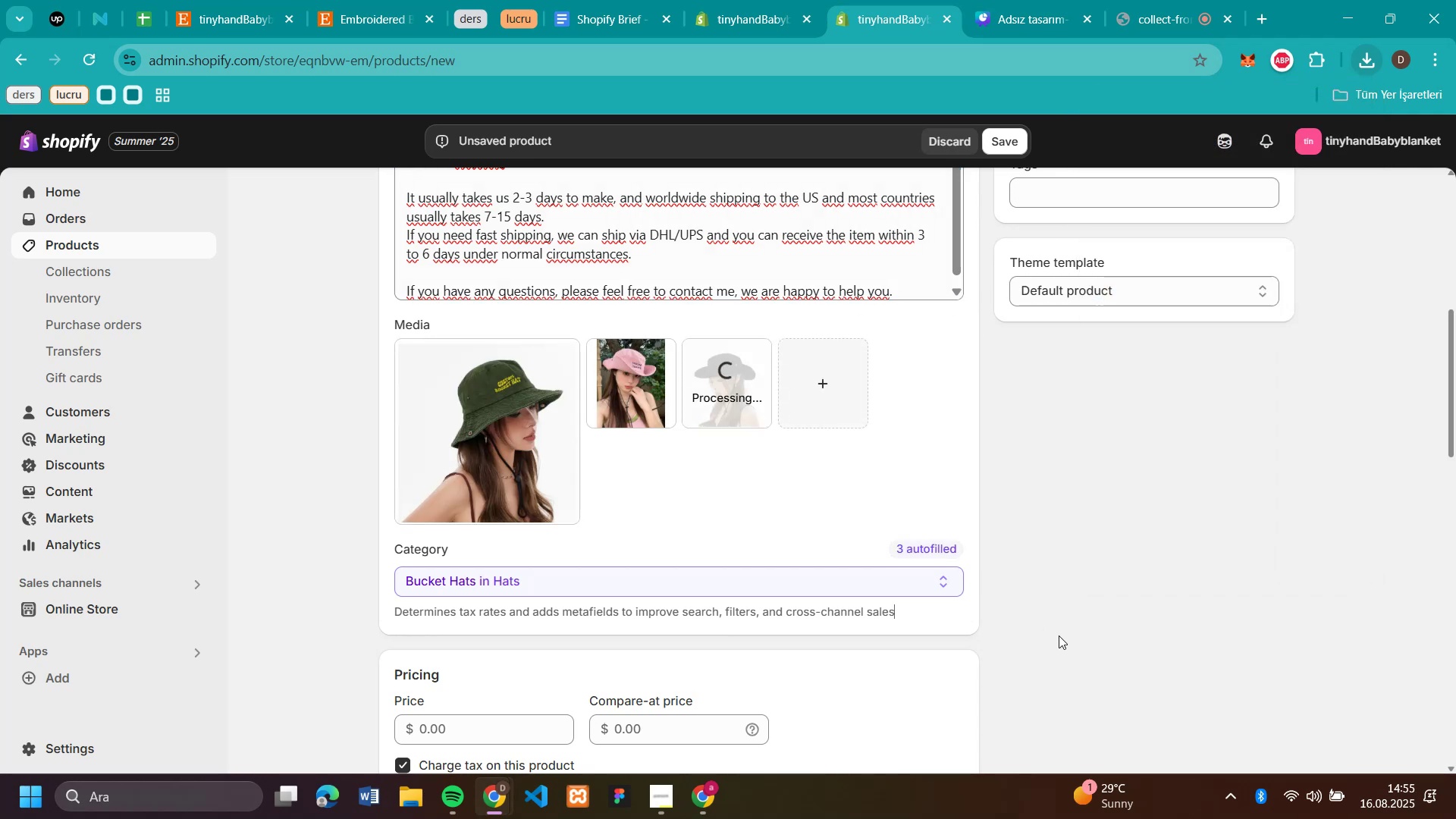 
scroll: coordinate [613, 553], scroll_direction: down, amount: 10.0
 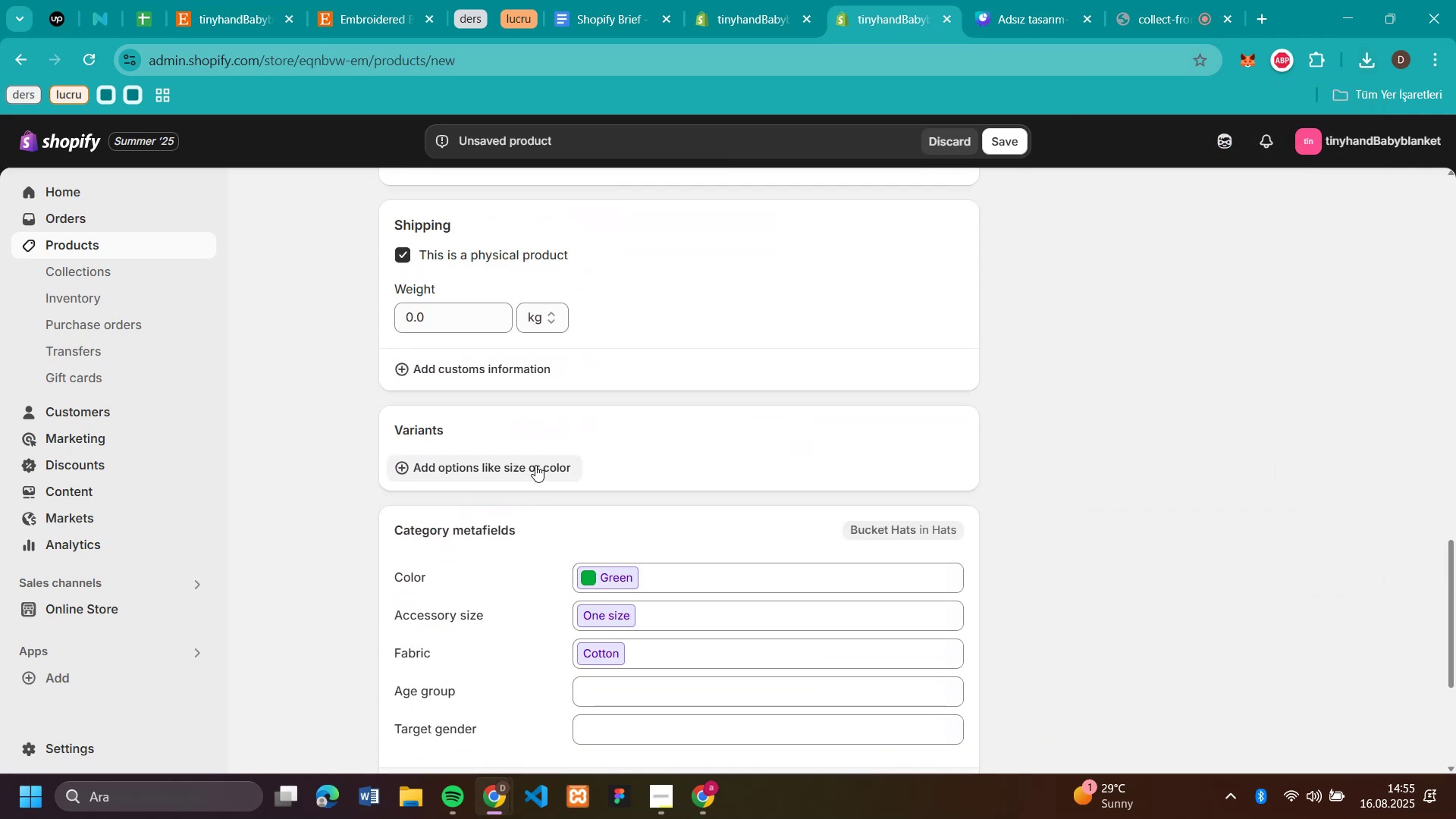 
left_click([535, 465])
 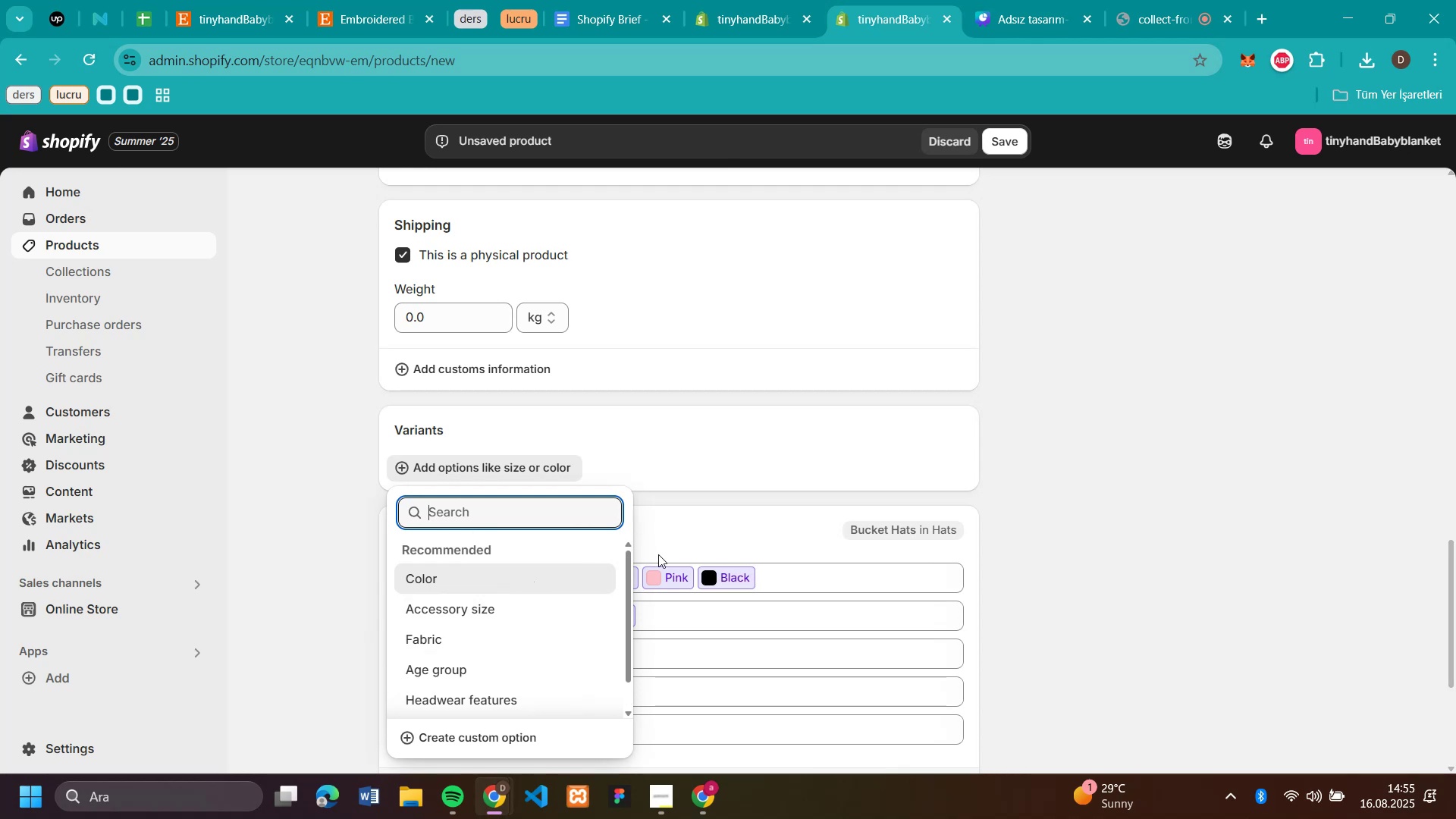 
left_click([483, 739])
 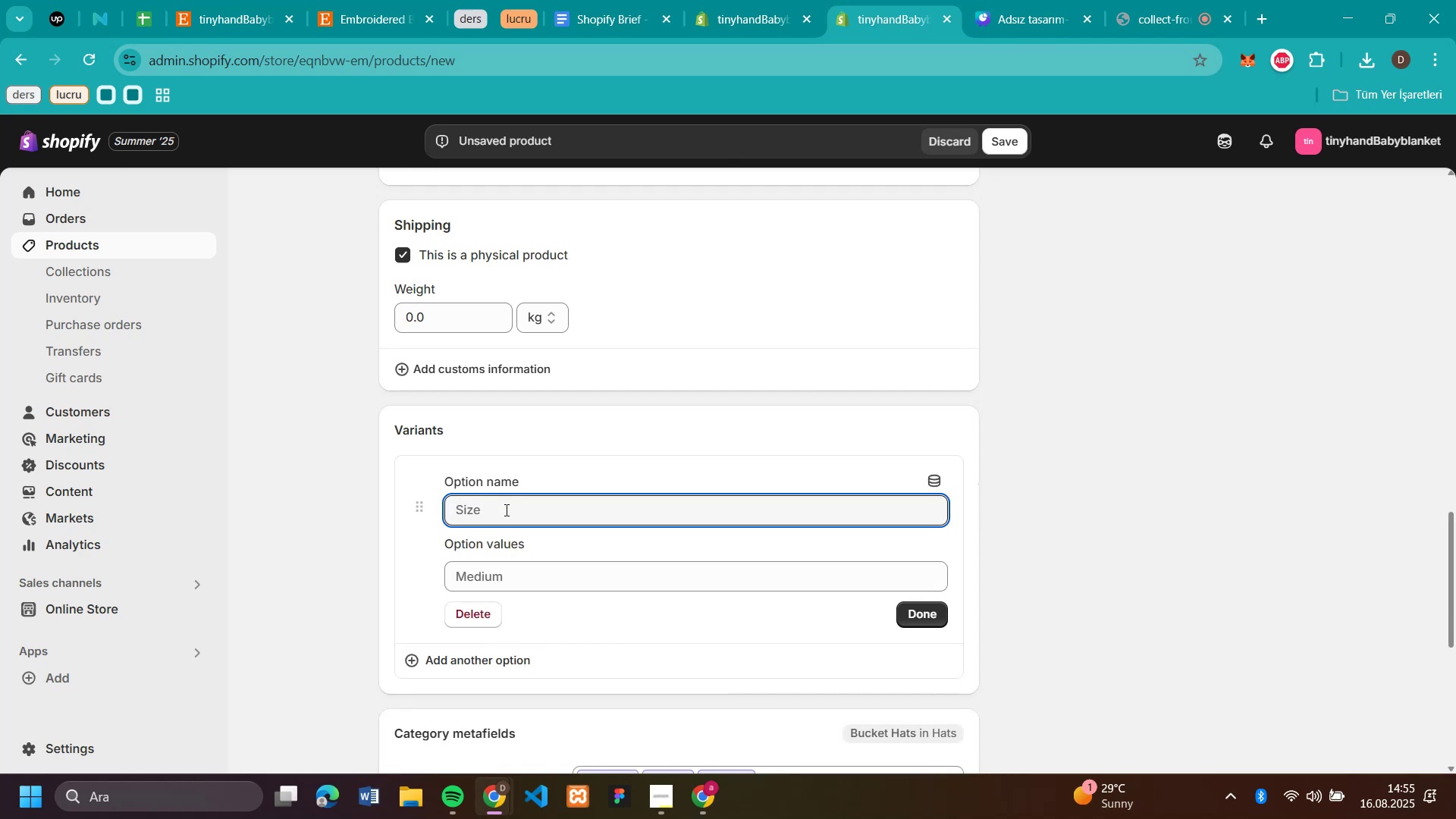 
left_click([505, 510])
 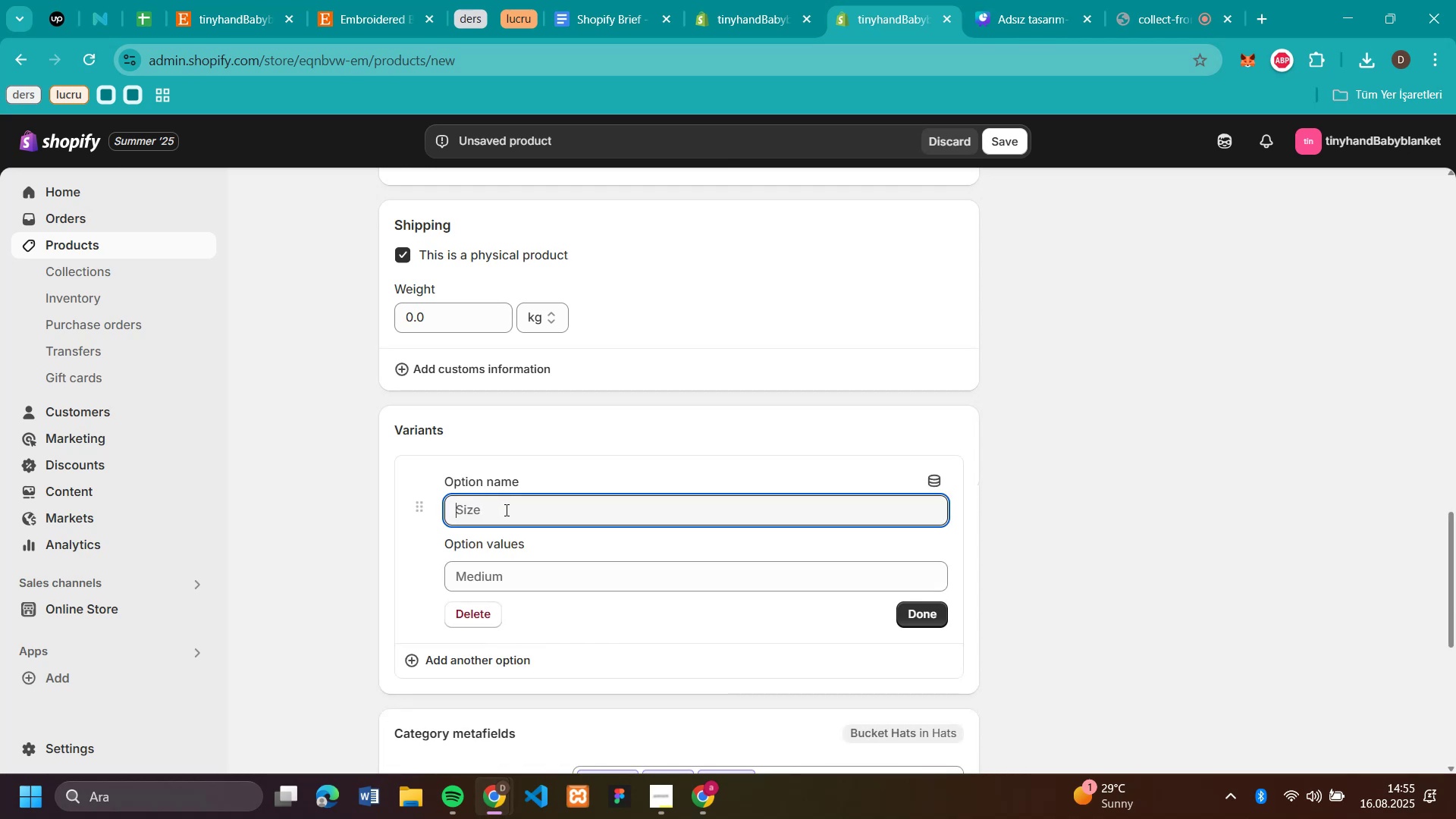 
type(style)
 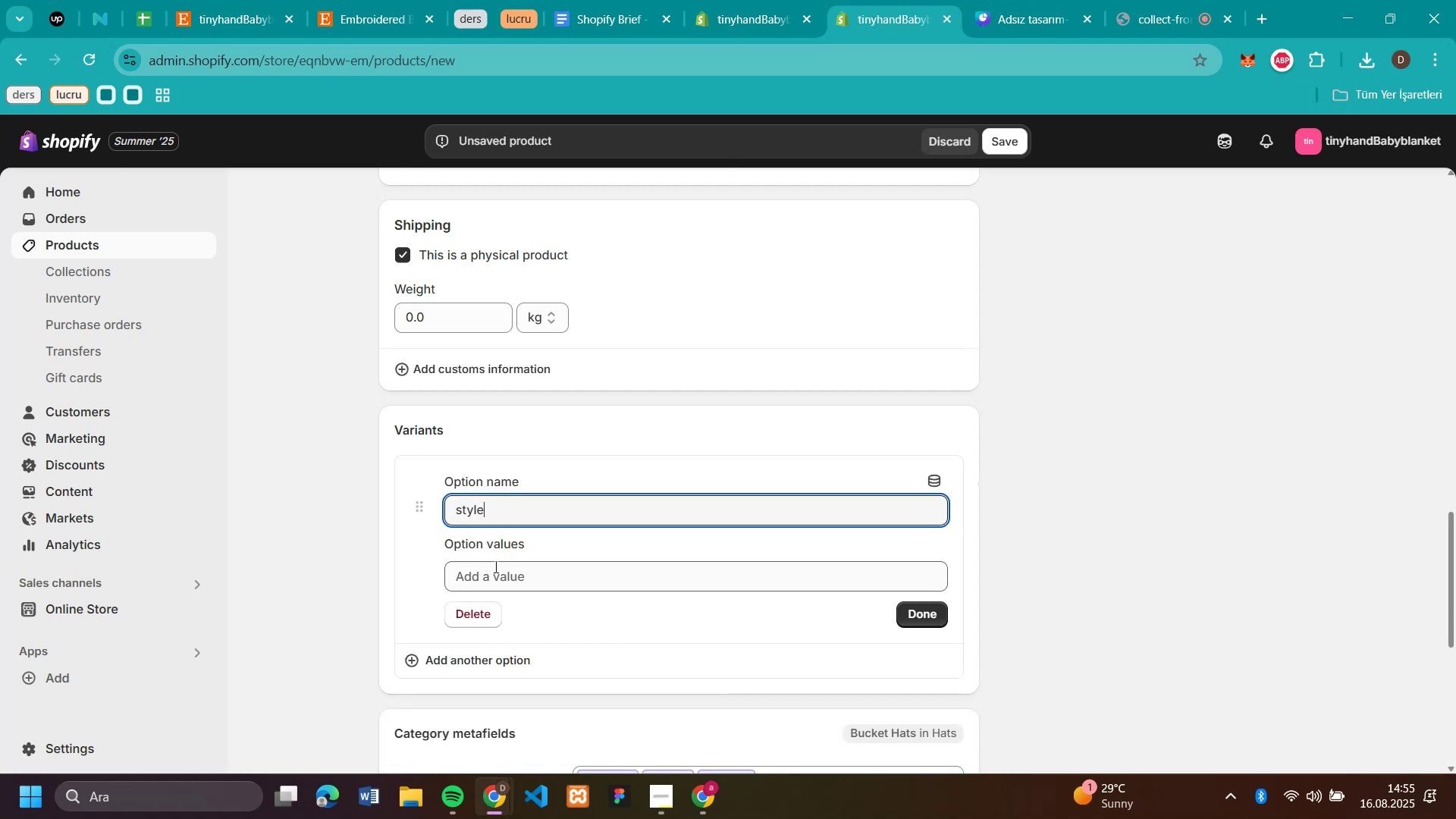 
left_click([494, 566])
 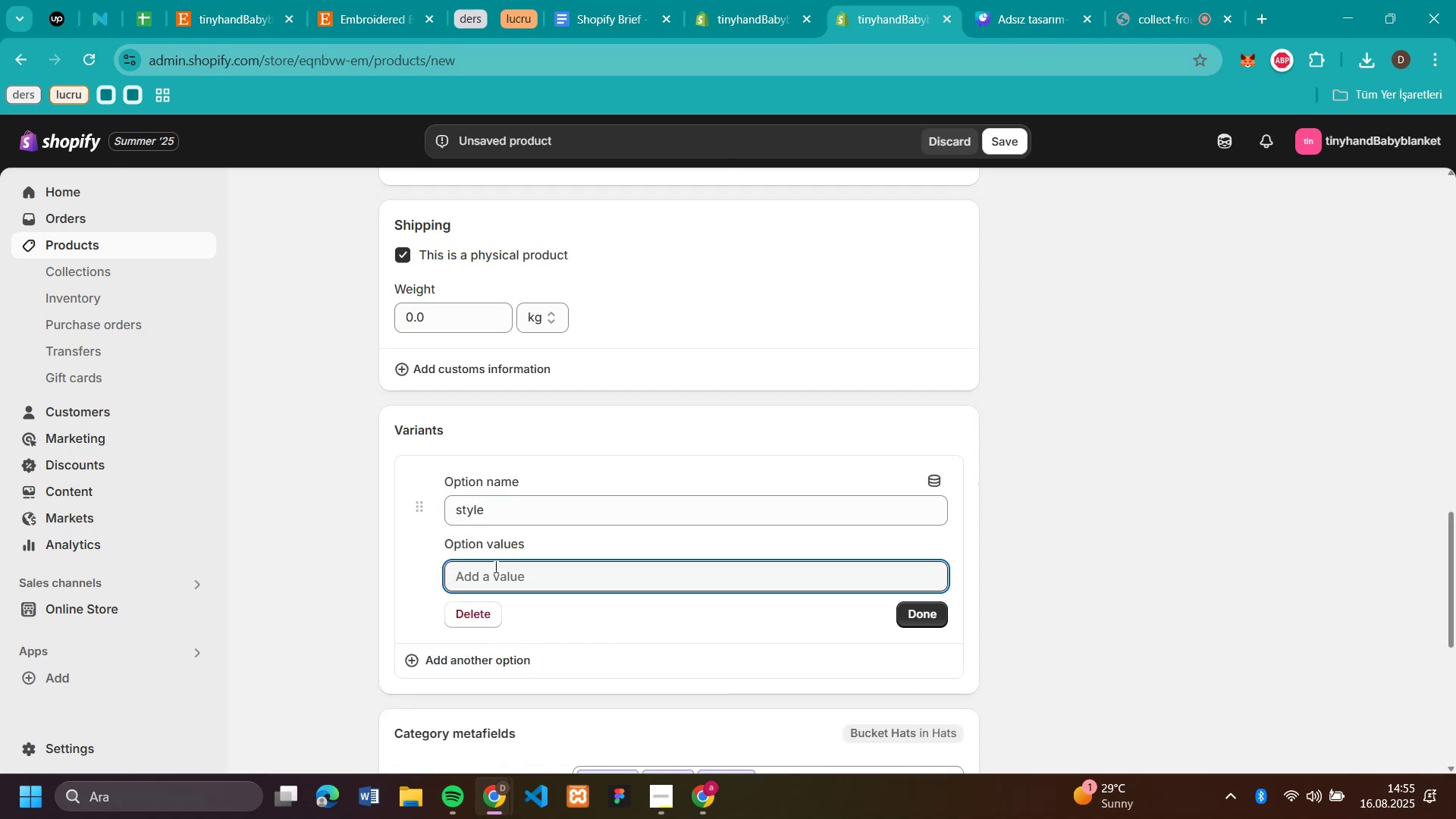 
type(blank)
 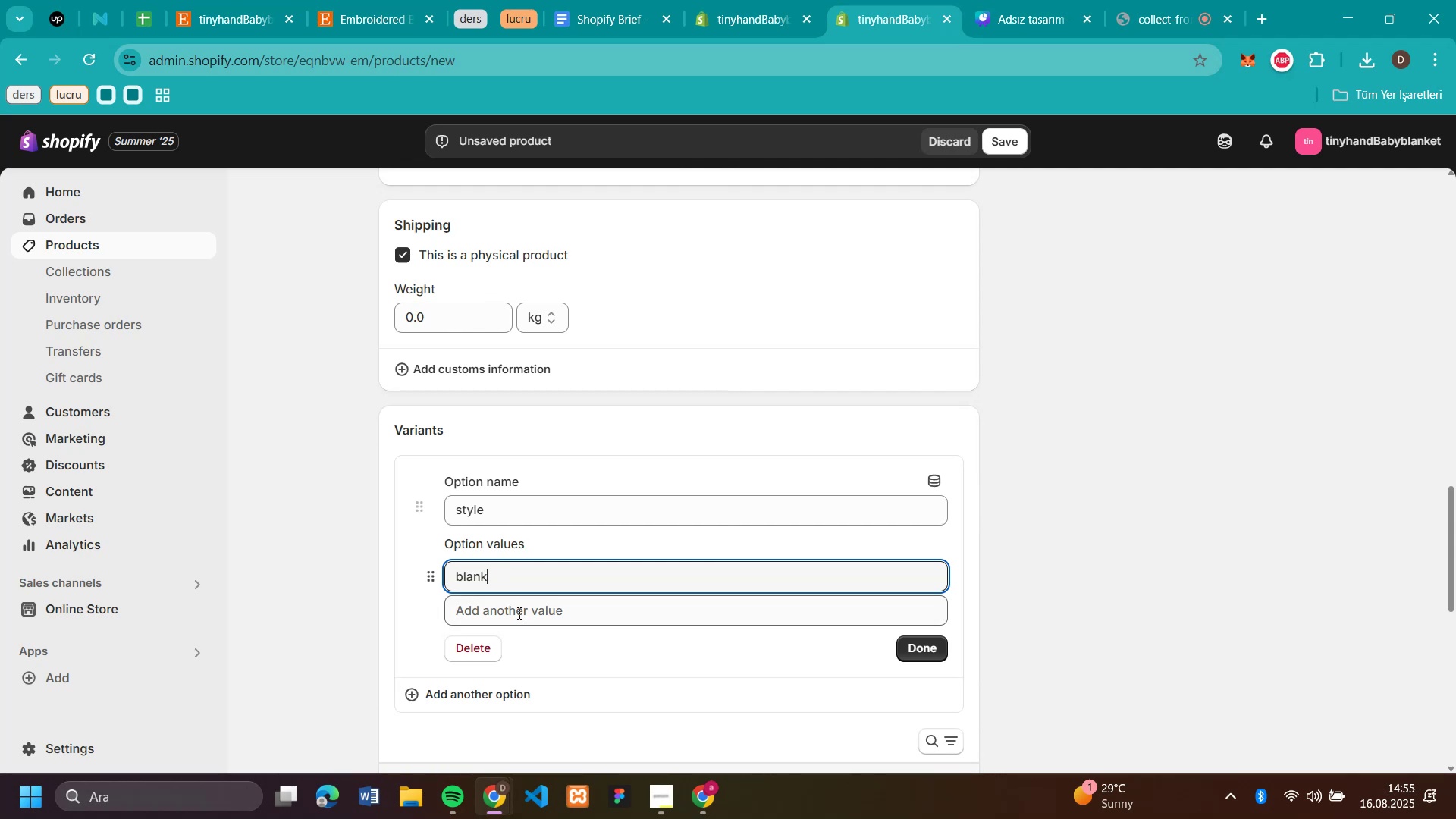 
left_click([518, 613])
 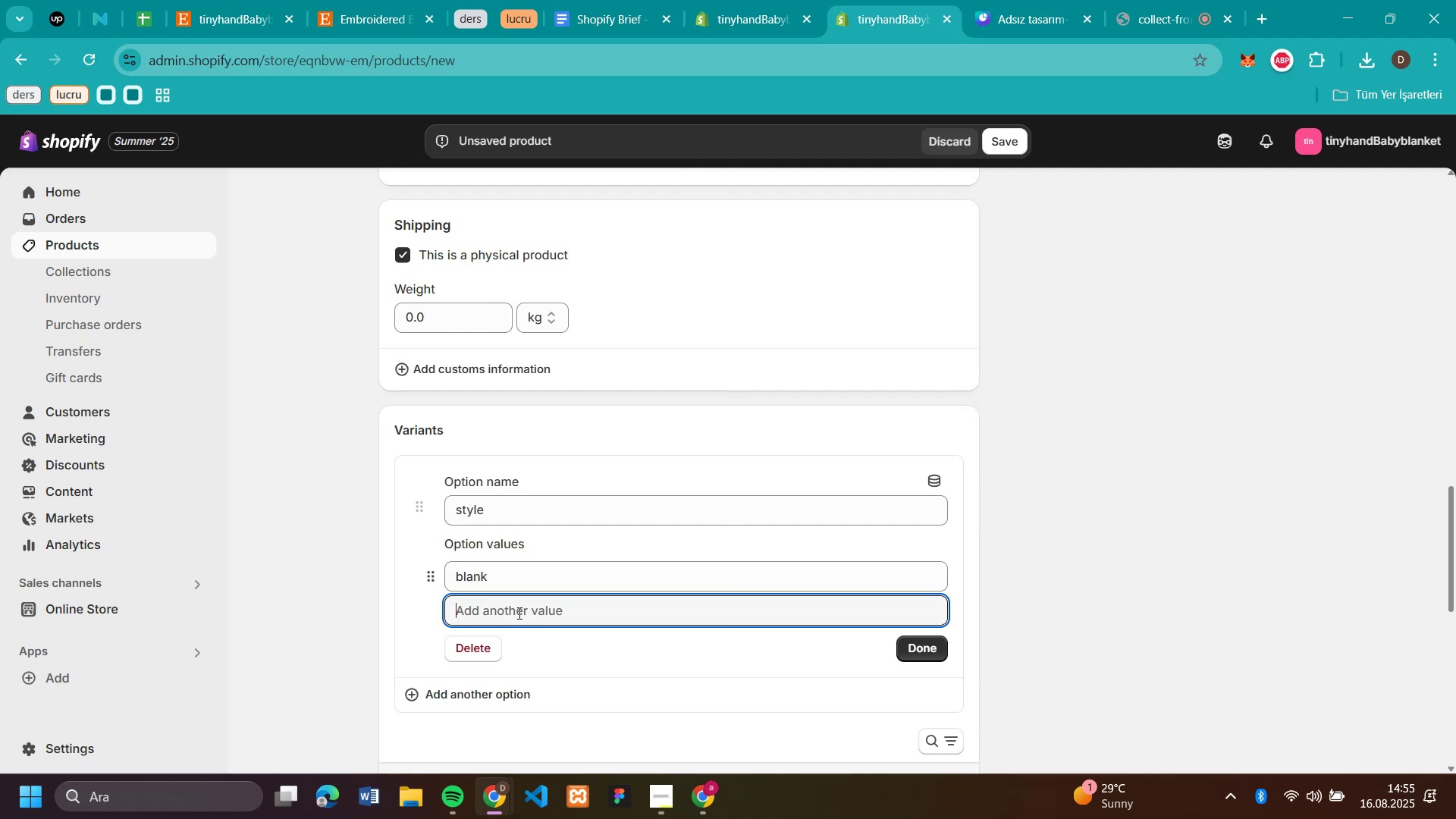 
type(textlogo)
 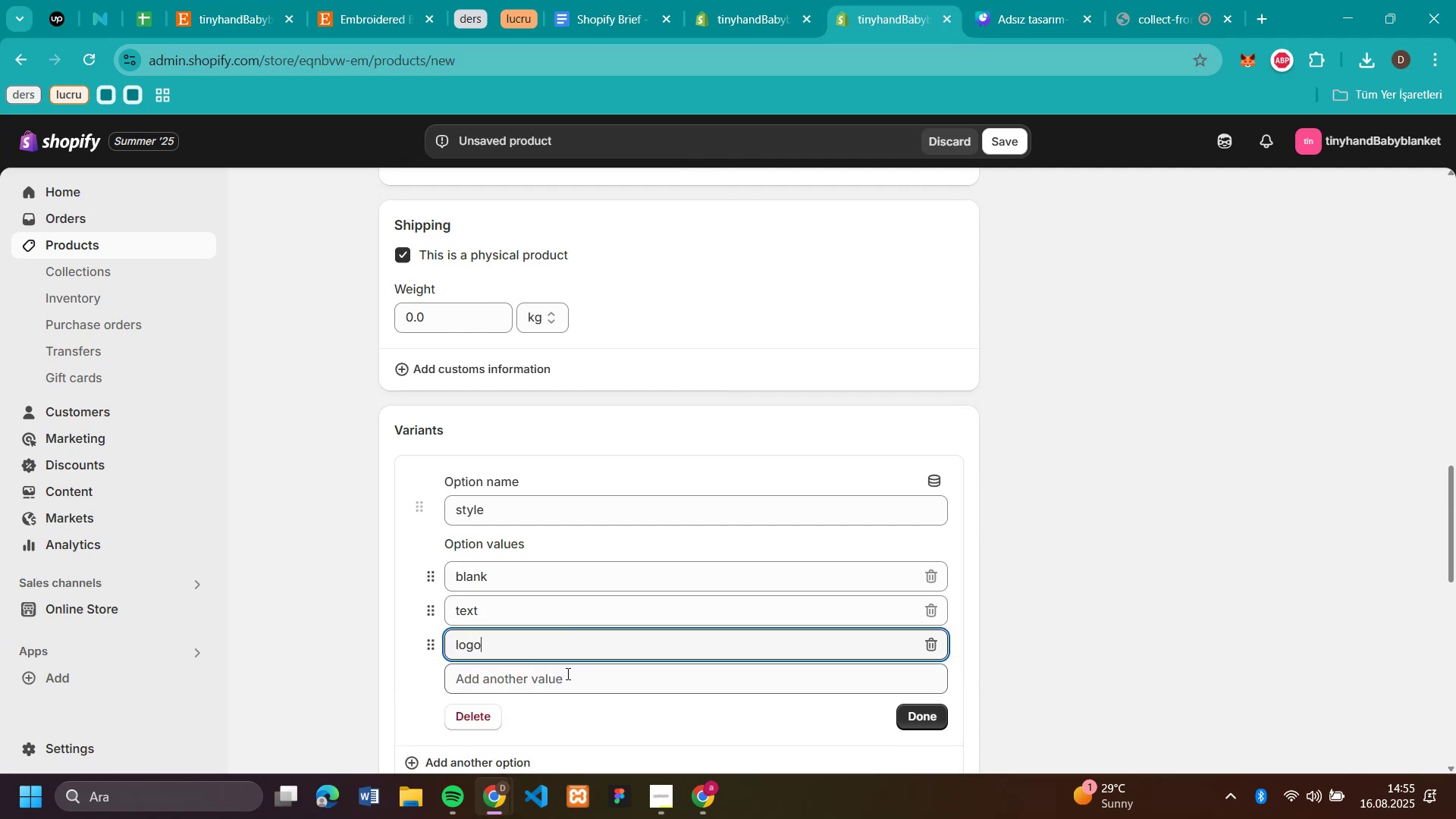 
left_click([566, 673])
 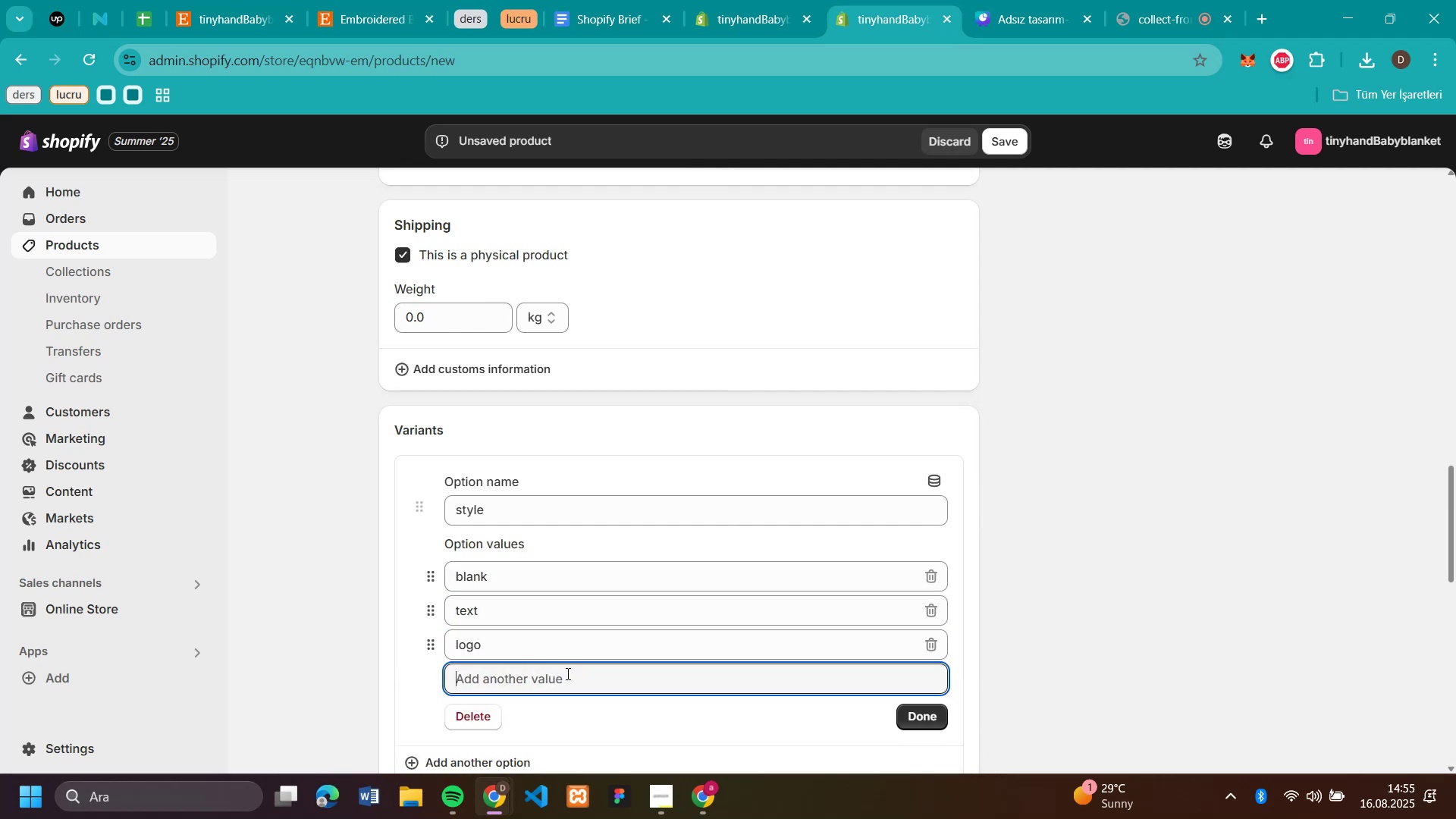 
type(text and logo)
 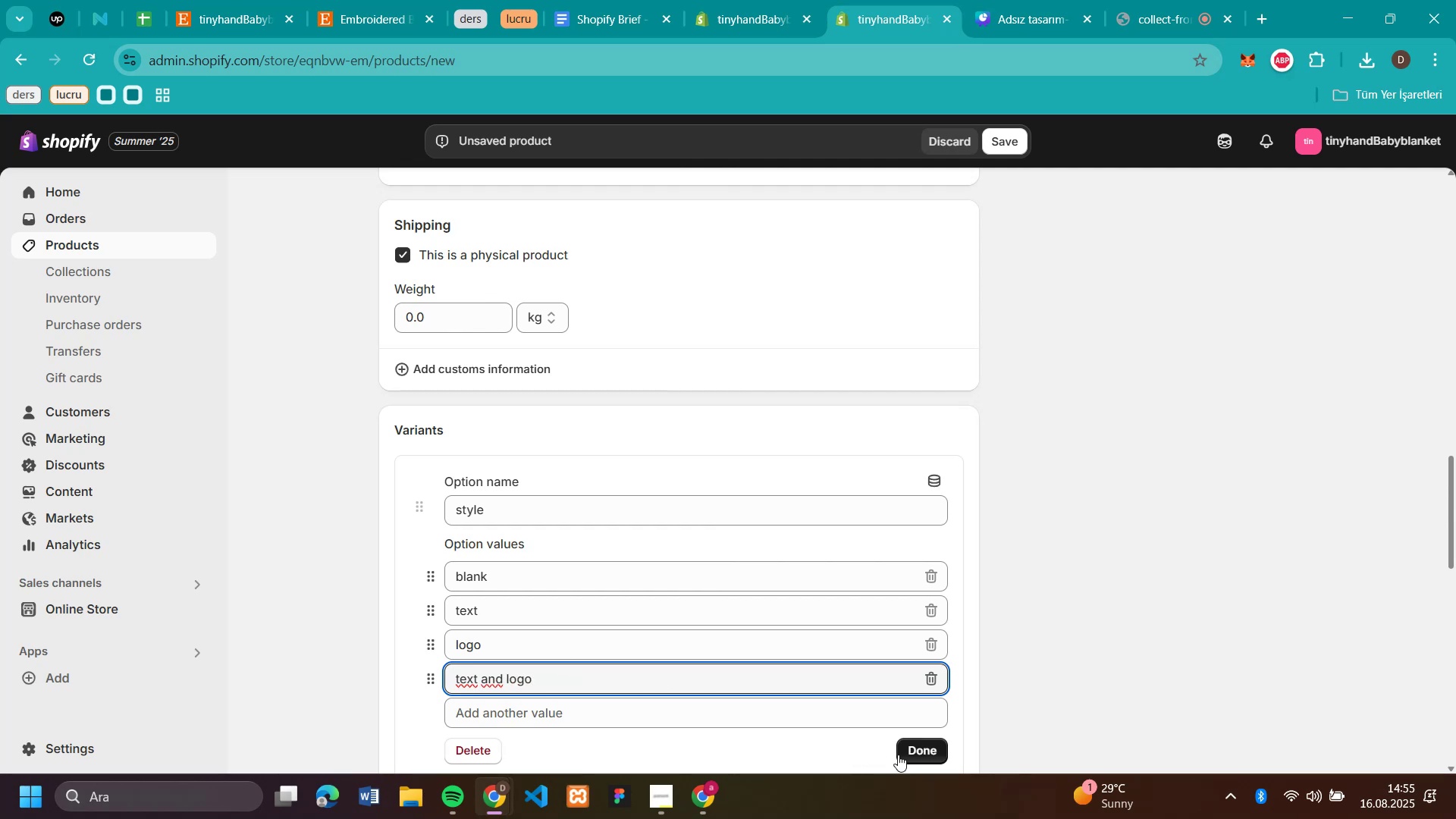 
left_click([905, 755])
 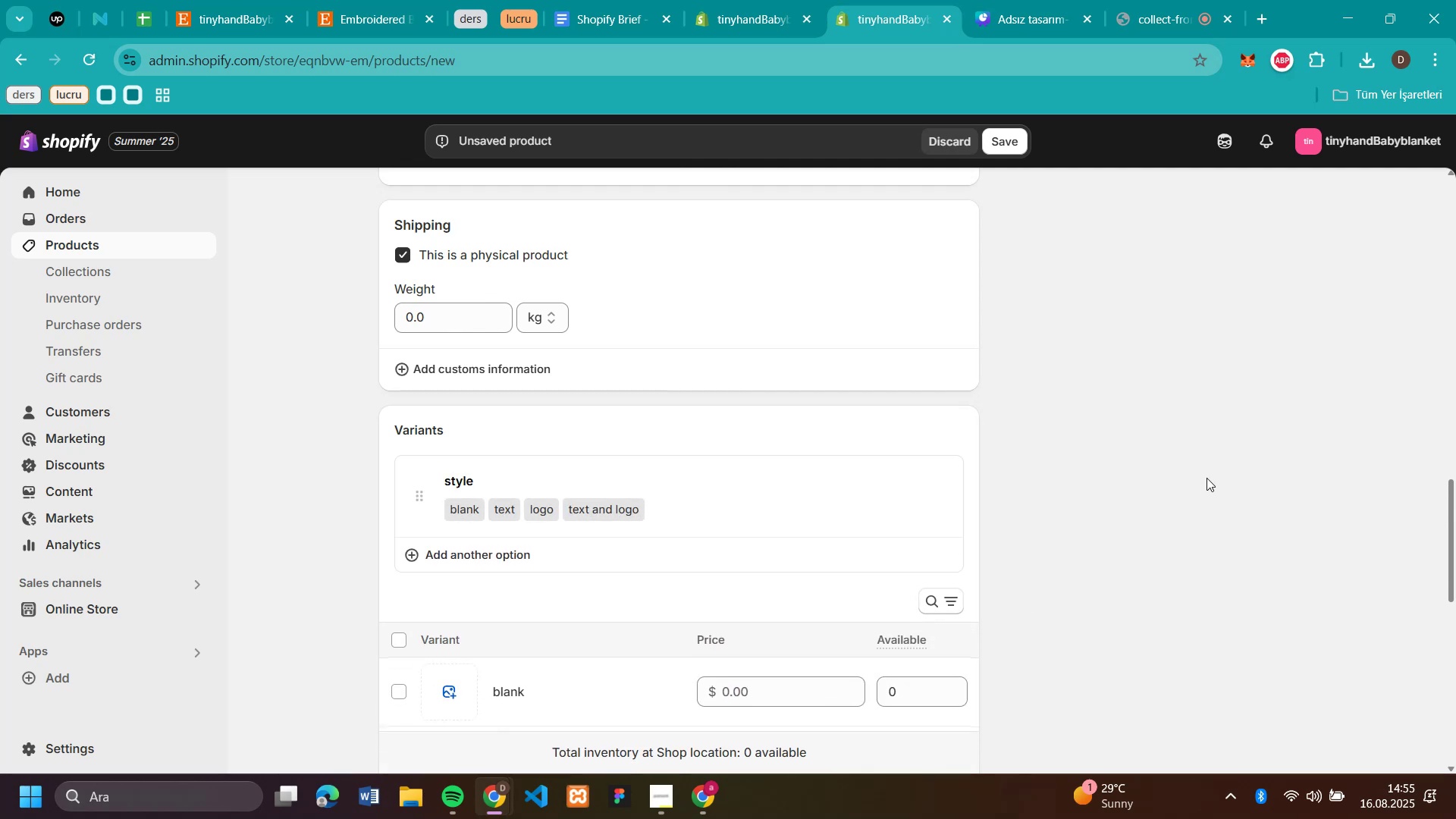 
scroll: coordinate [1217, 457], scroll_direction: down, amount: 1.0
 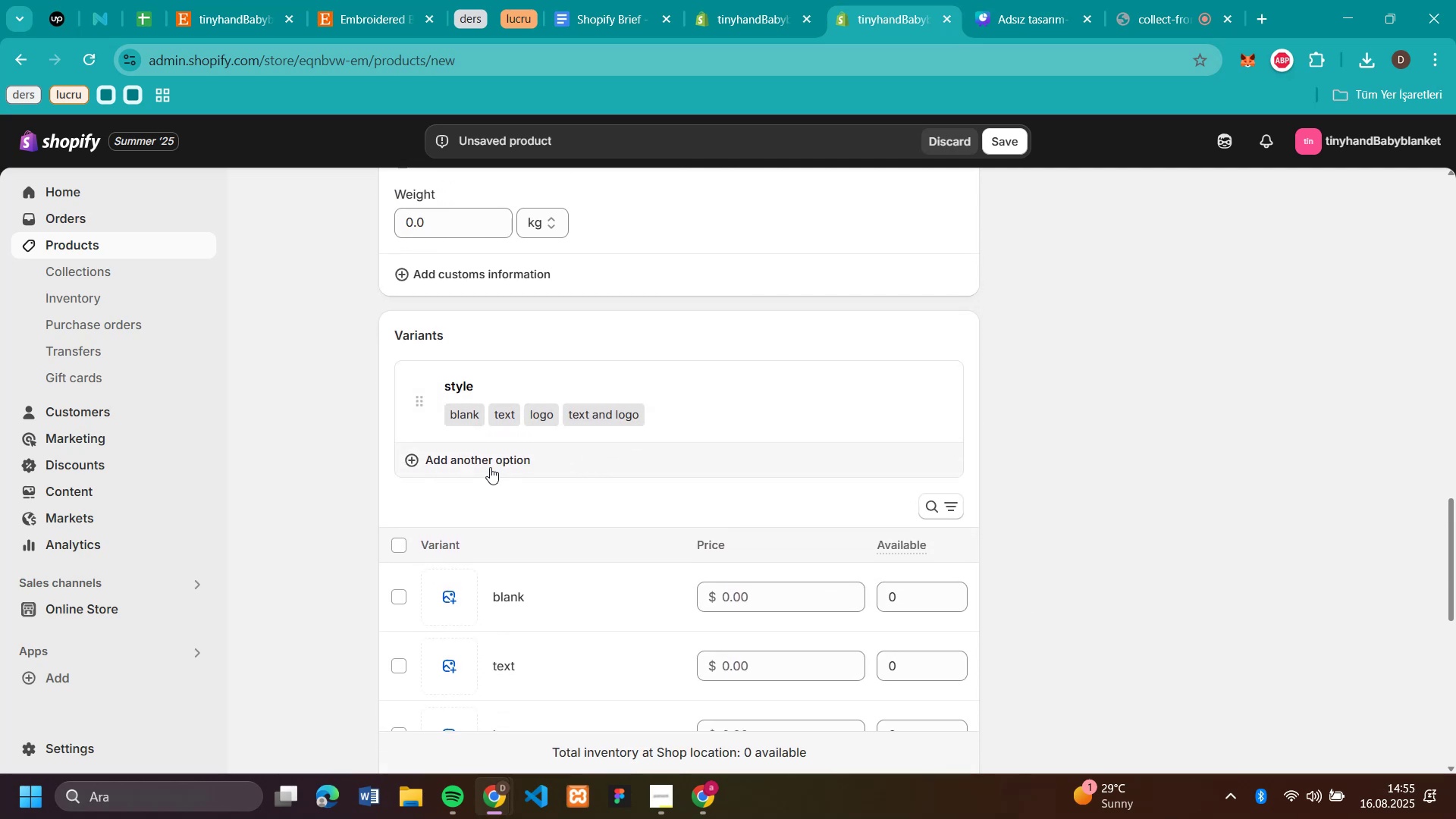 
left_click([490, 467])
 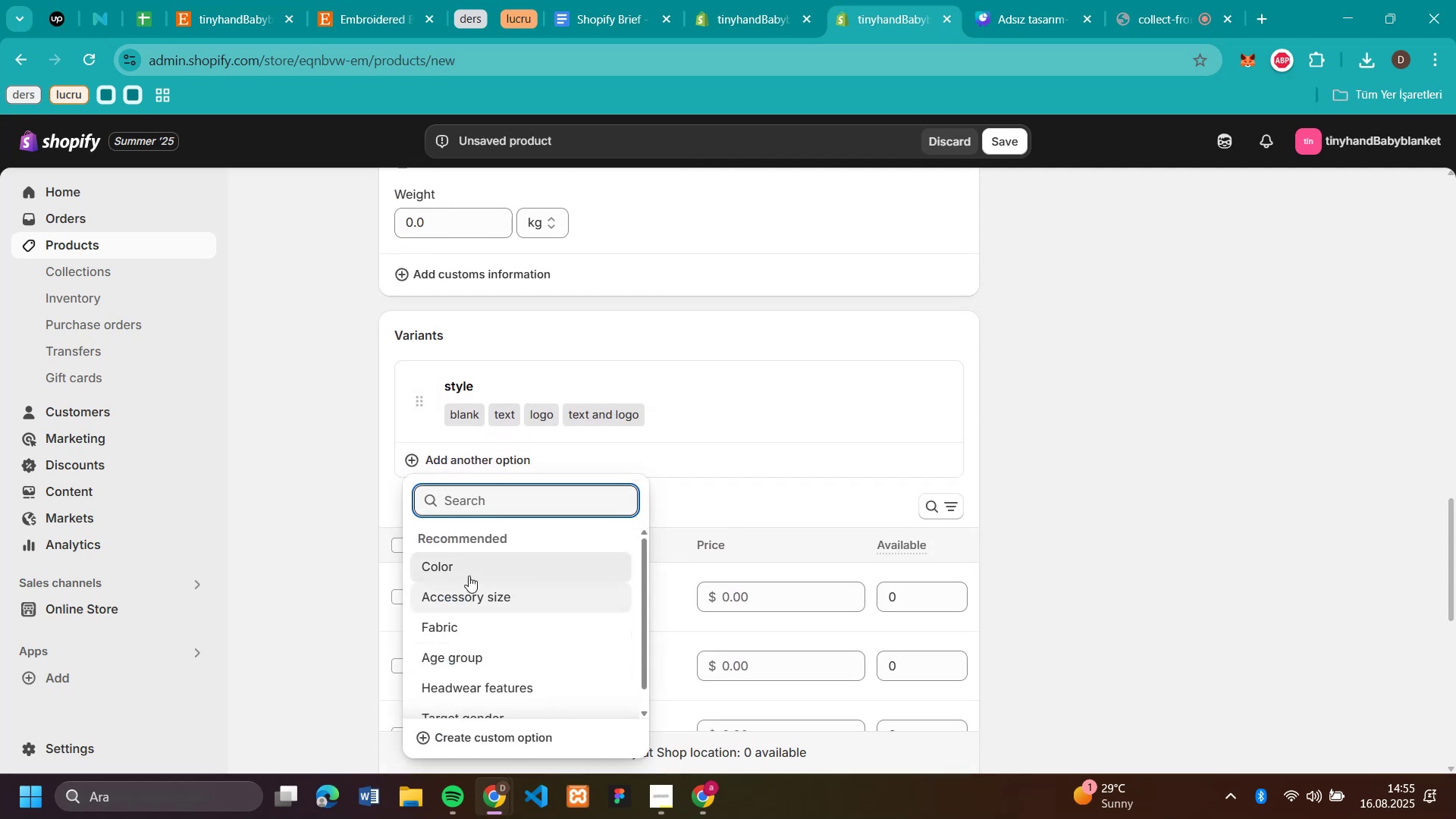 
left_click([470, 564])
 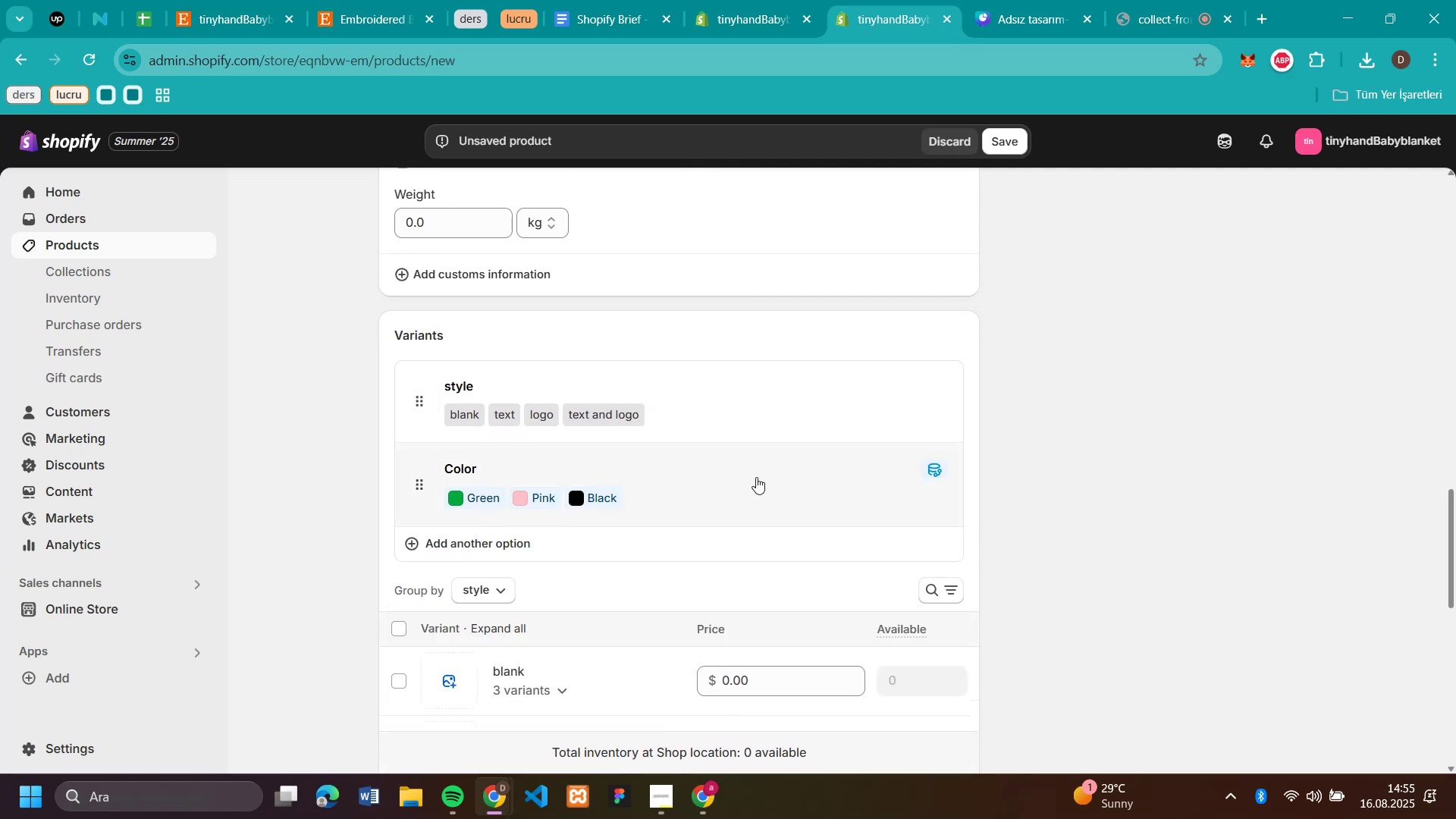 
scroll: coordinate [680, 508], scroll_direction: down, amount: 3.0
 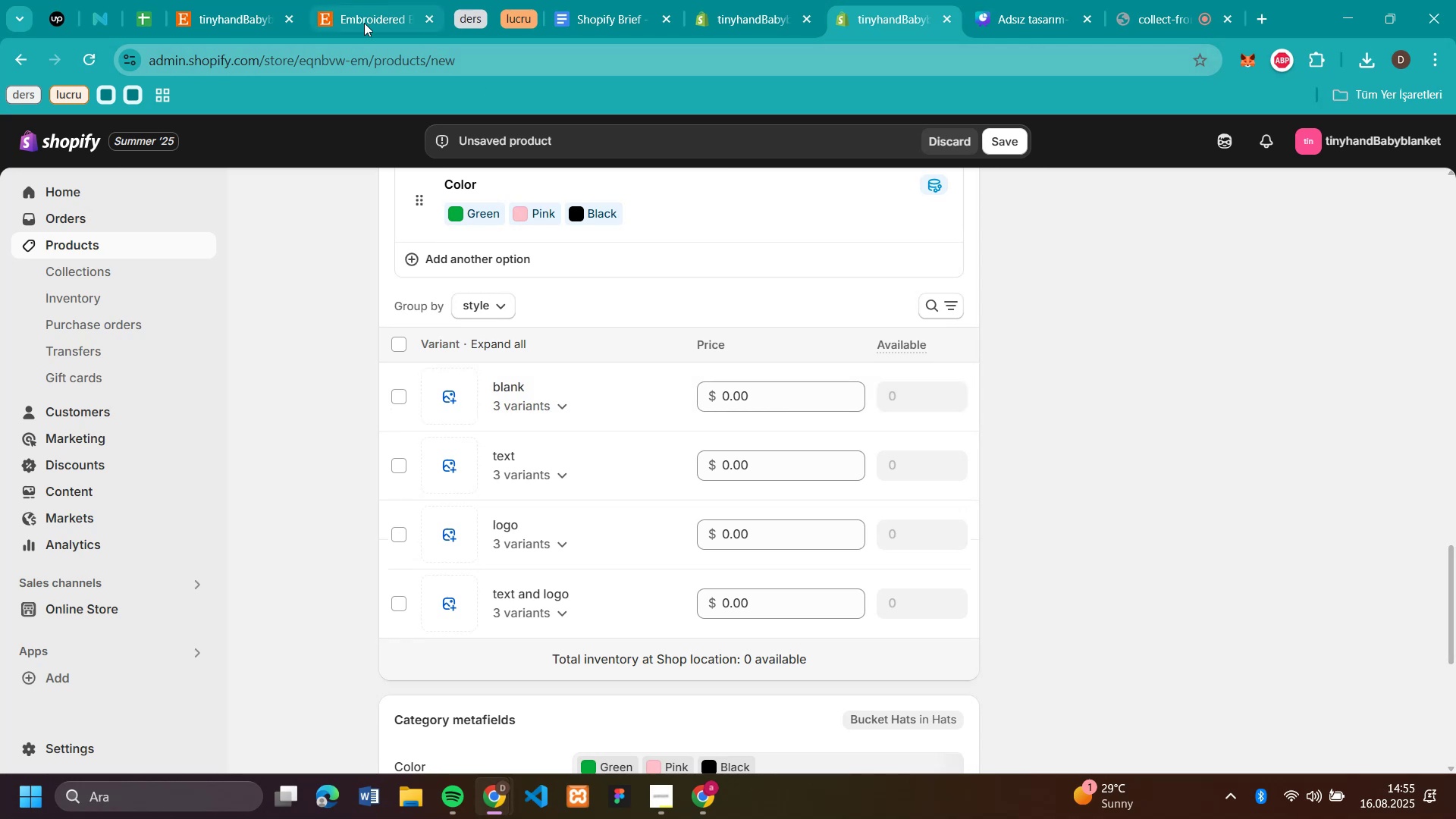 
left_click([366, 26])
 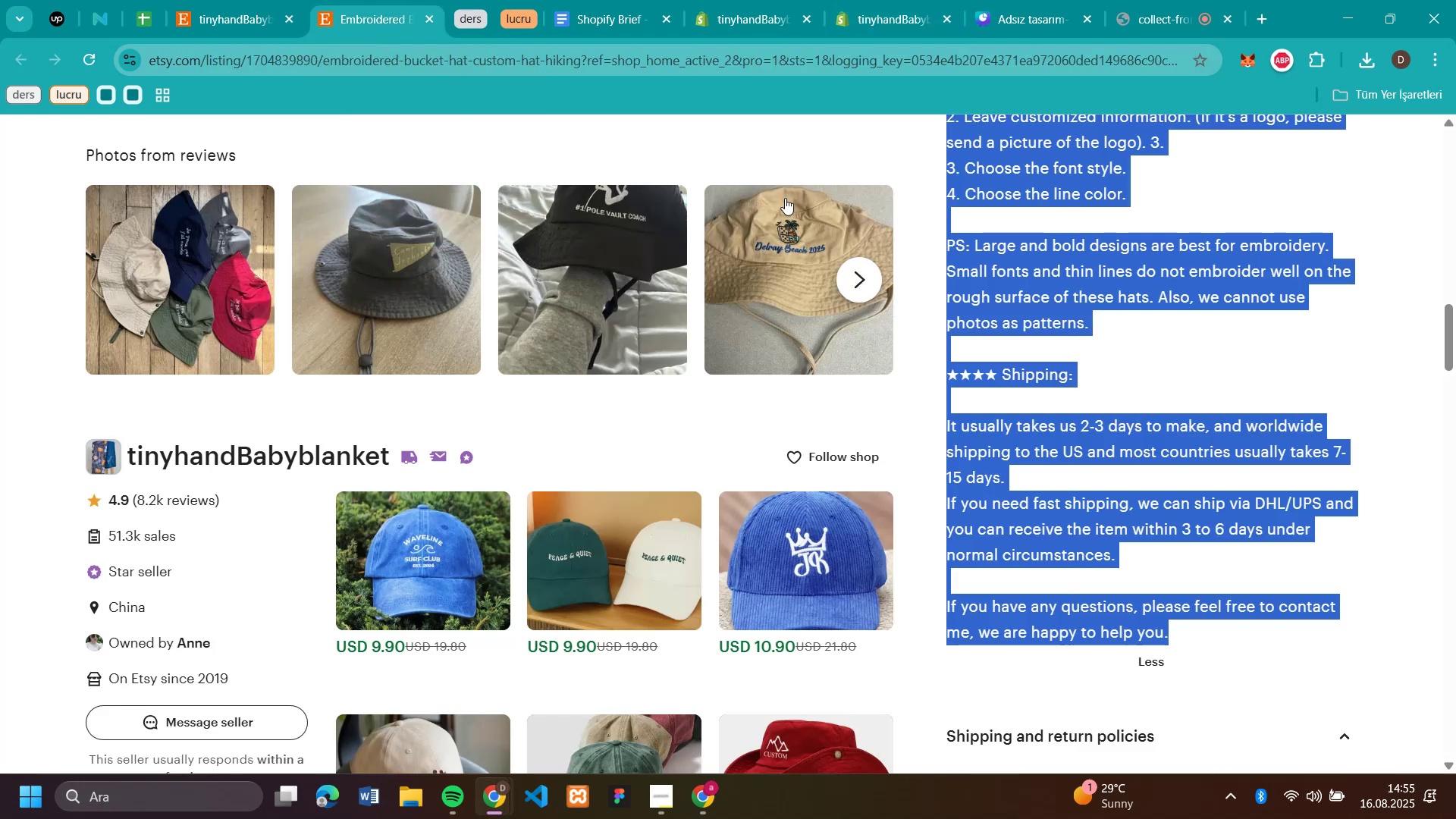 
scroll: coordinate [1046, 343], scroll_direction: up, amount: 16.0
 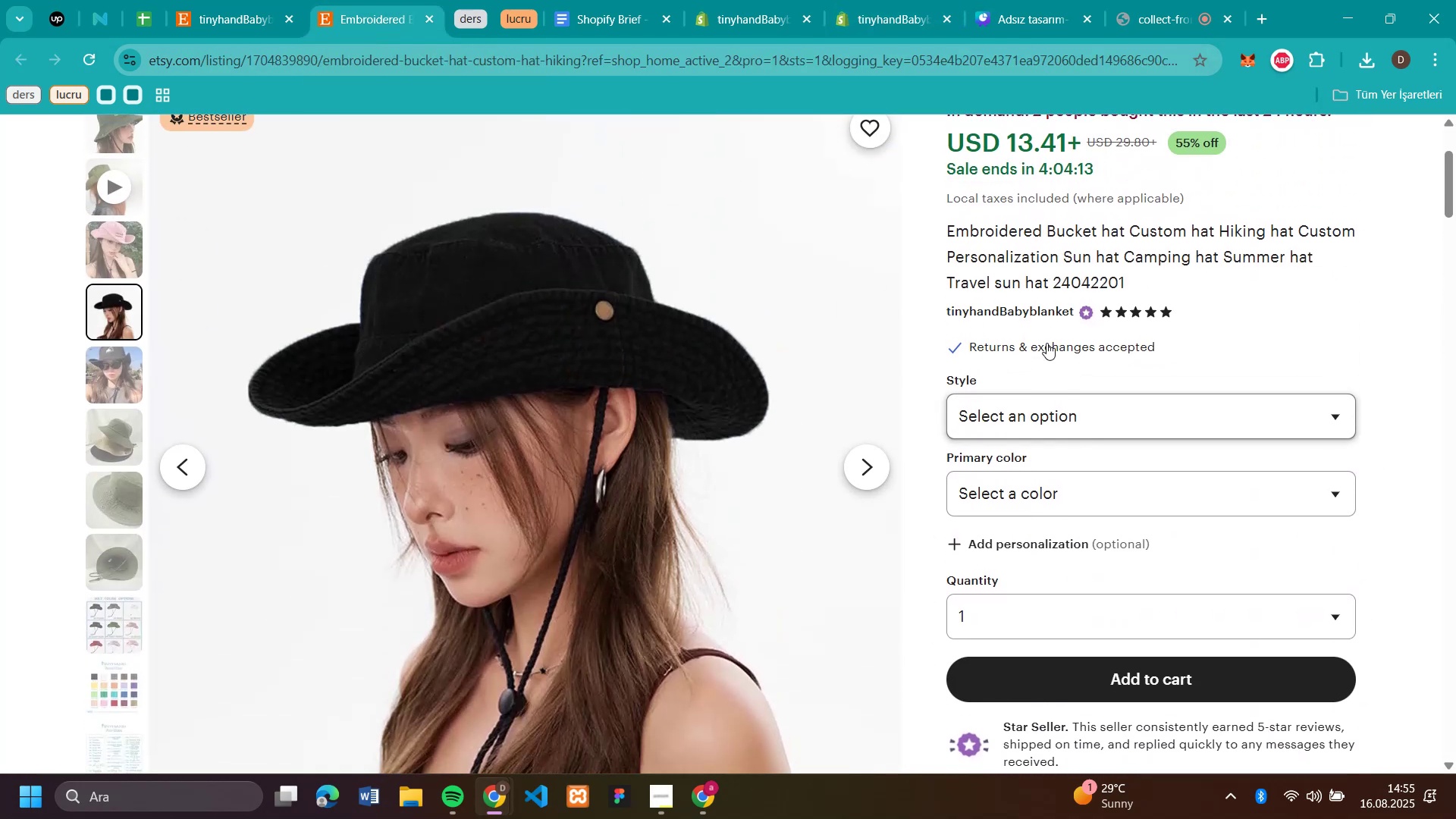 
scroll: coordinate [1048, 334], scroll_direction: down, amount: 1.0
 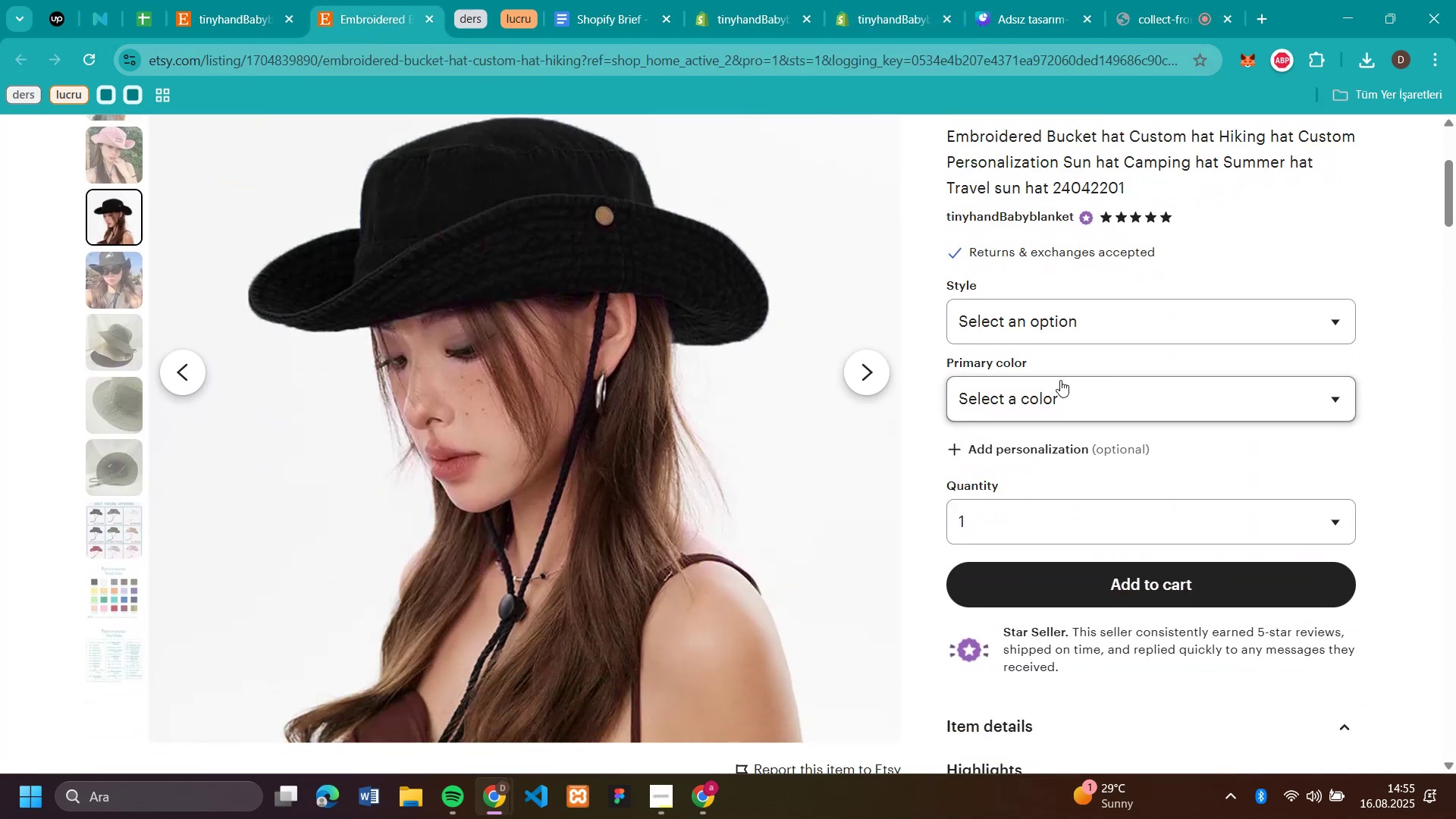 
left_click([1066, 312])
 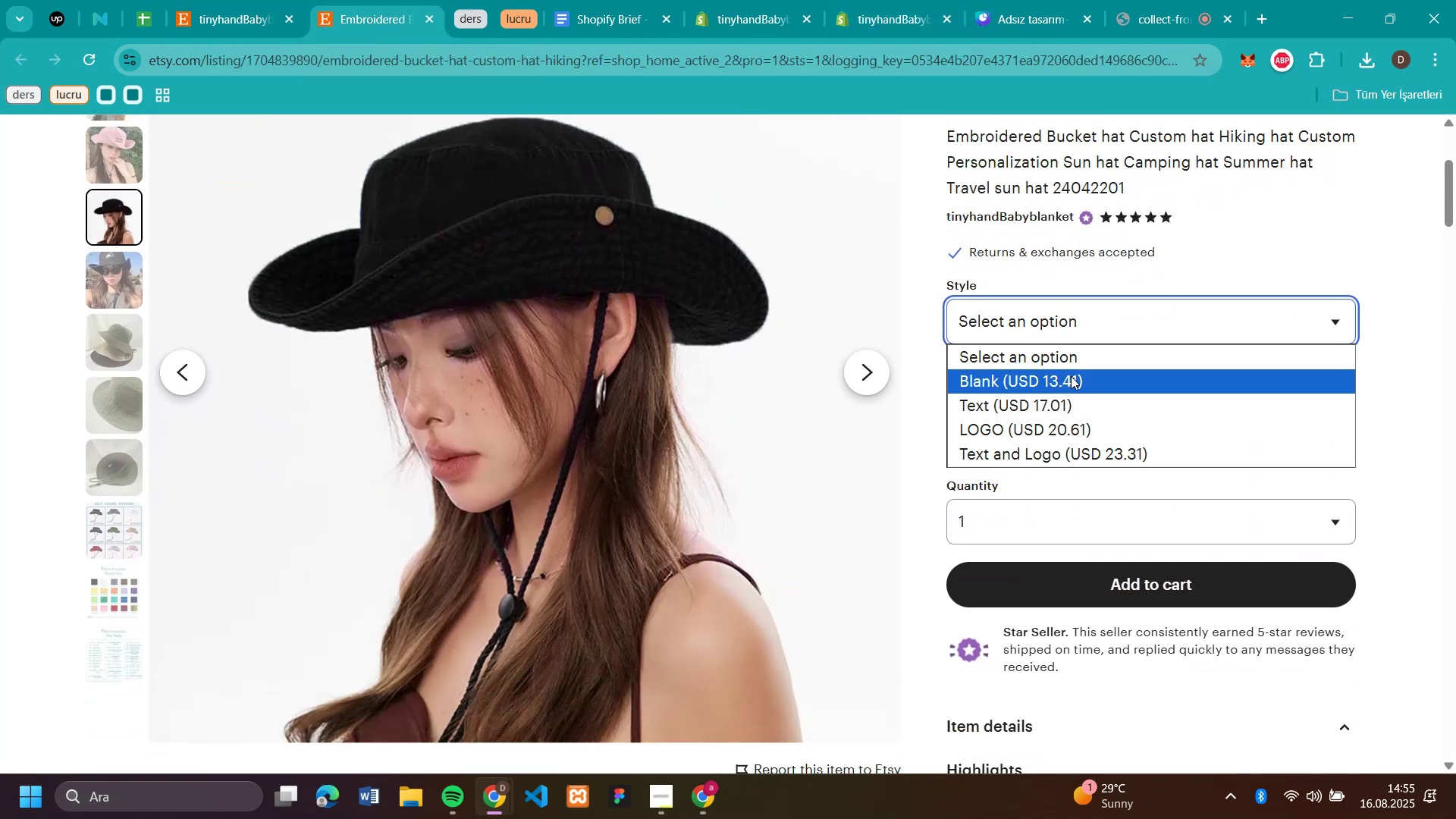 
left_click([1071, 383])
 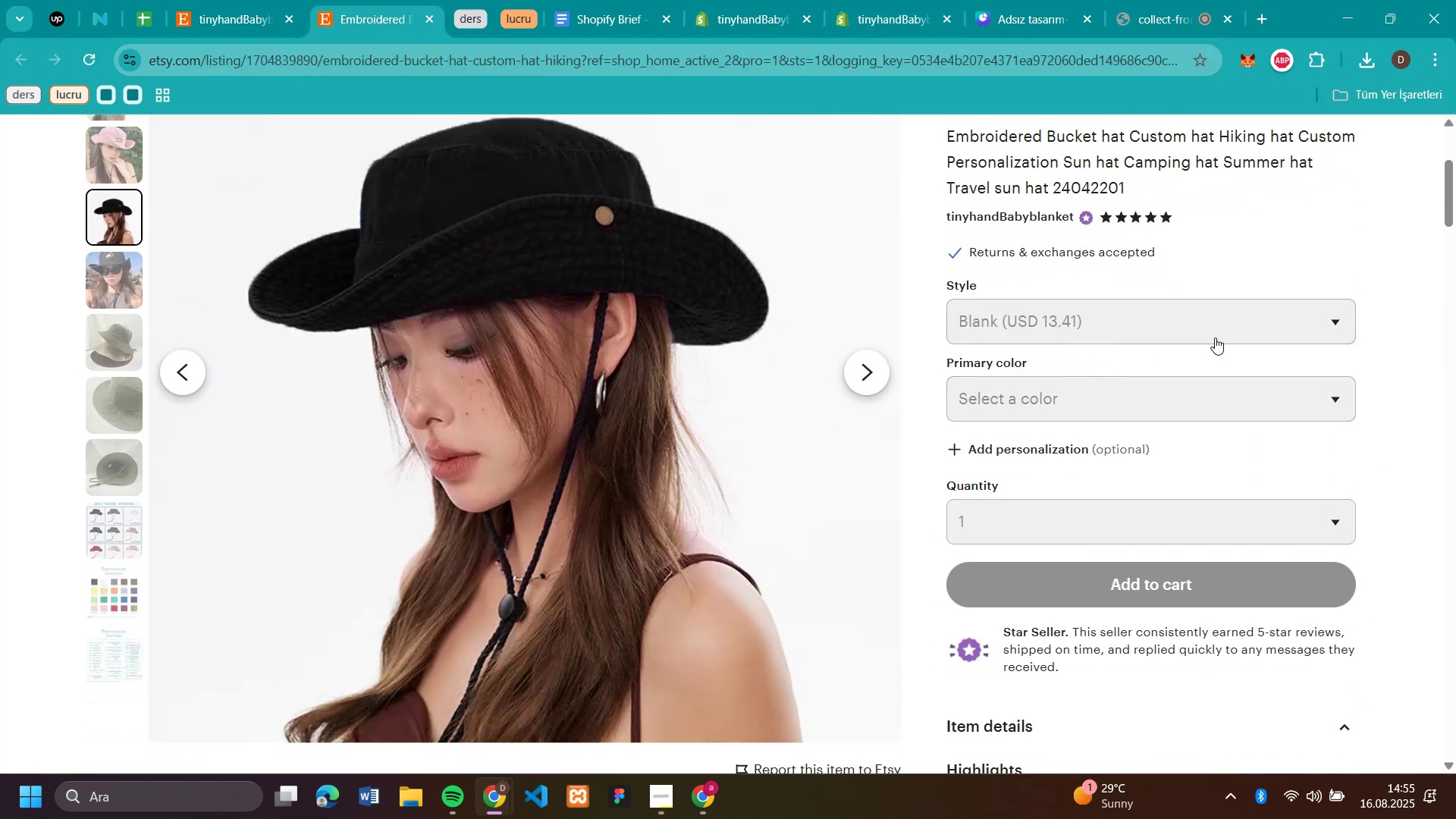 
scroll: coordinate [1215, 335], scroll_direction: up, amount: 2.0
 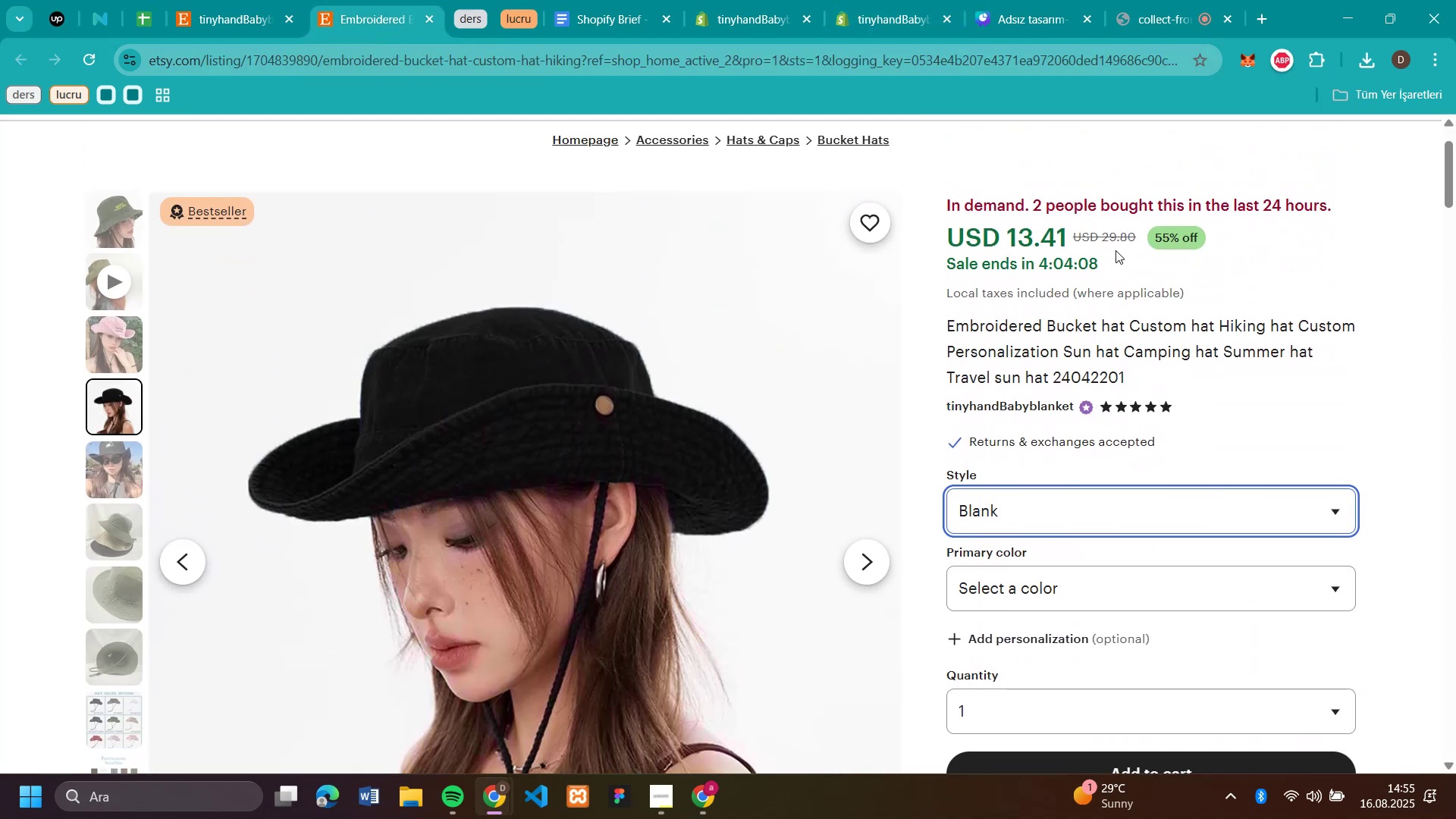 
left_click_drag(start_coordinate=[1142, 239], to_coordinate=[1103, 233])
 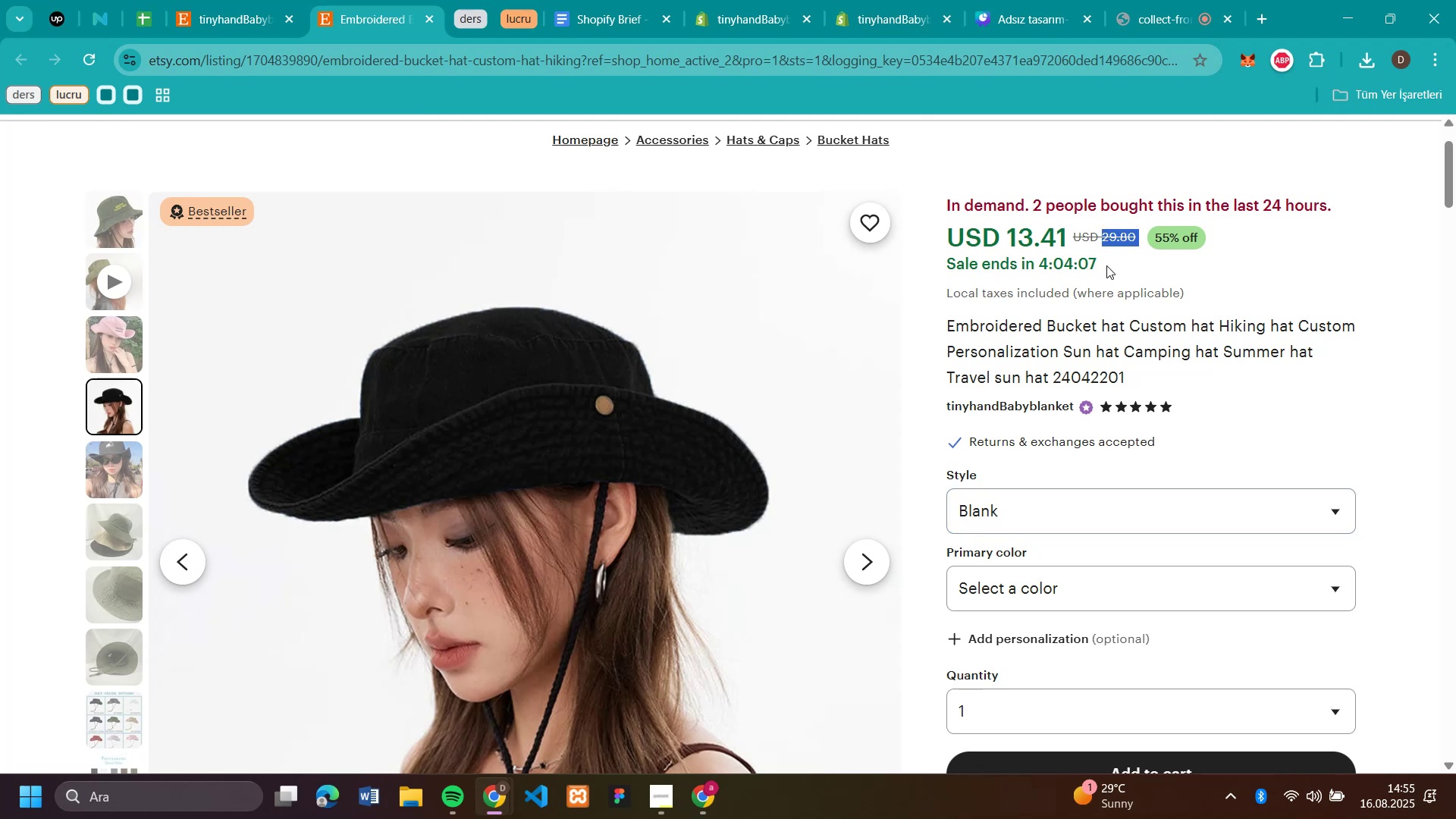 
key(Control+C)
 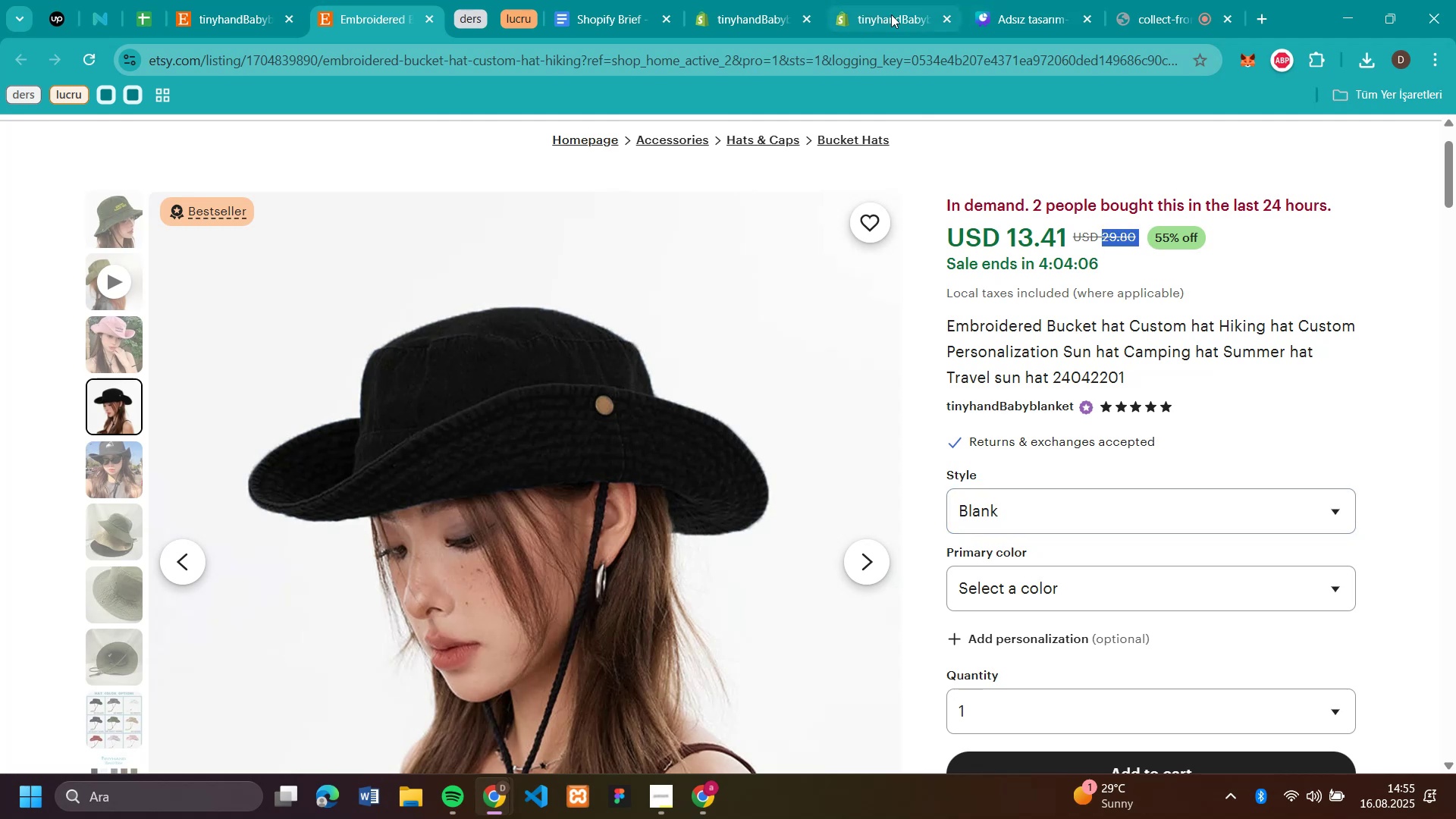 
left_click([890, 14])
 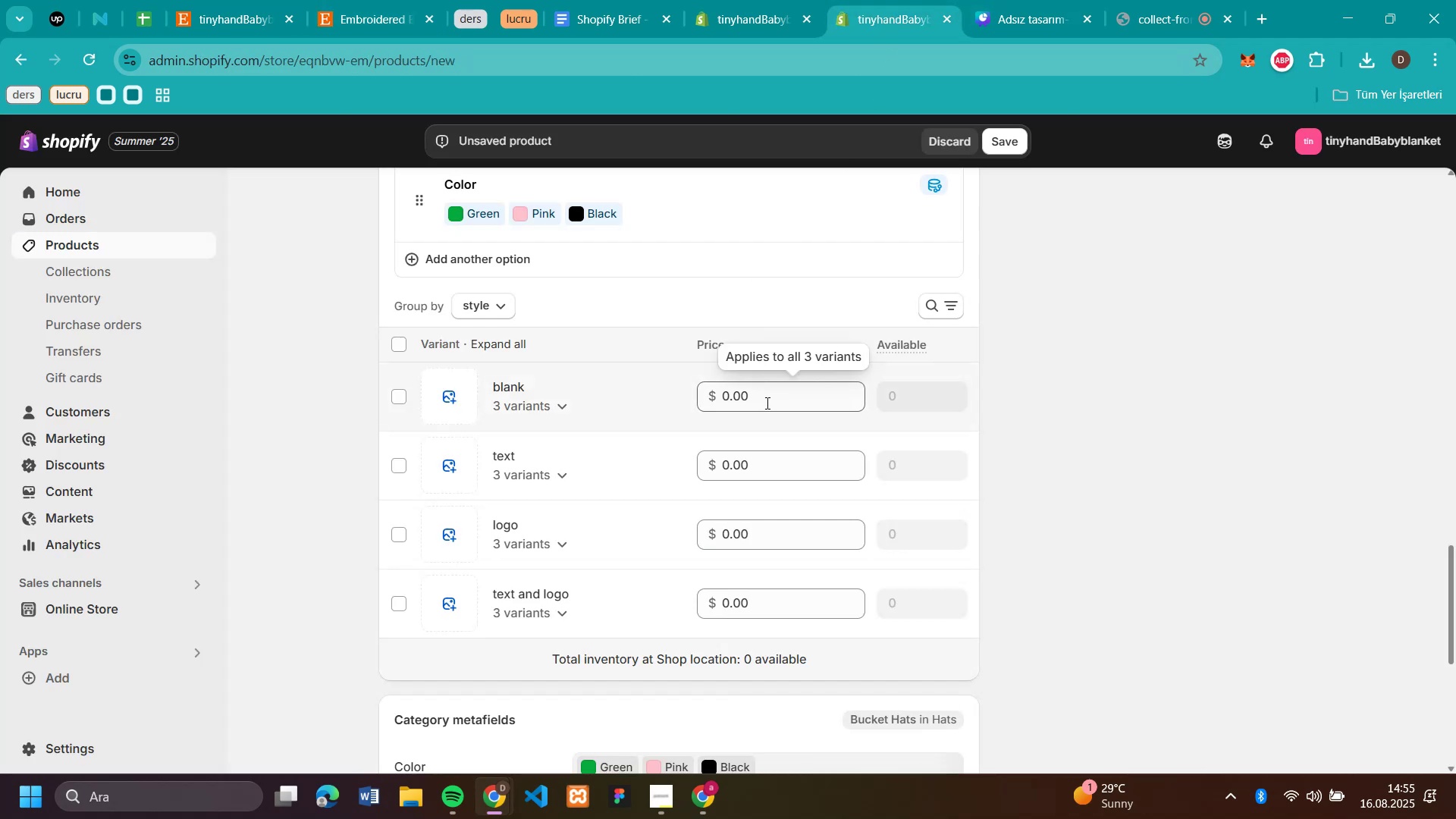 
key(Control+V)
 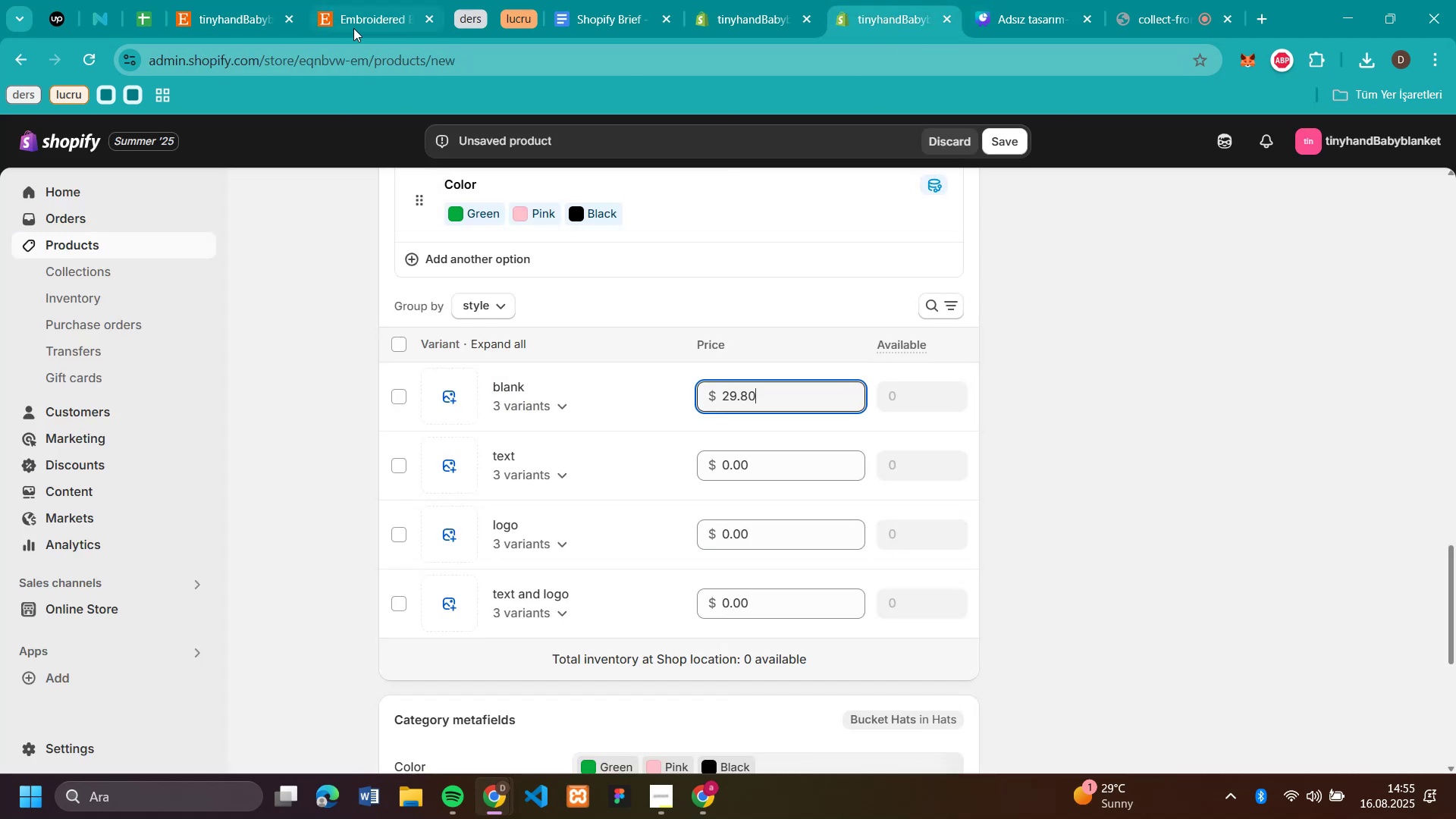 
left_click([371, 13])
 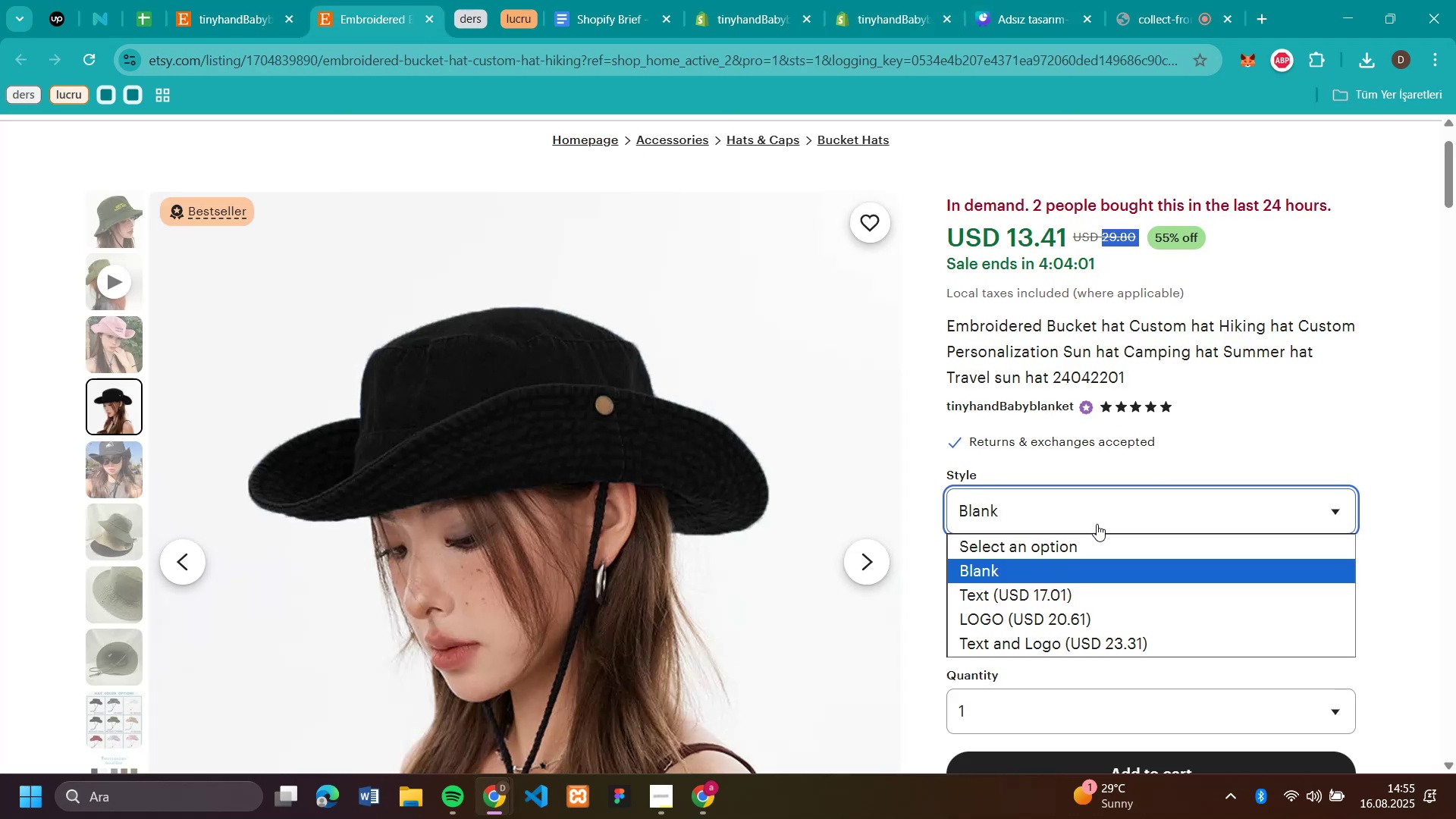 
left_click([1088, 598])
 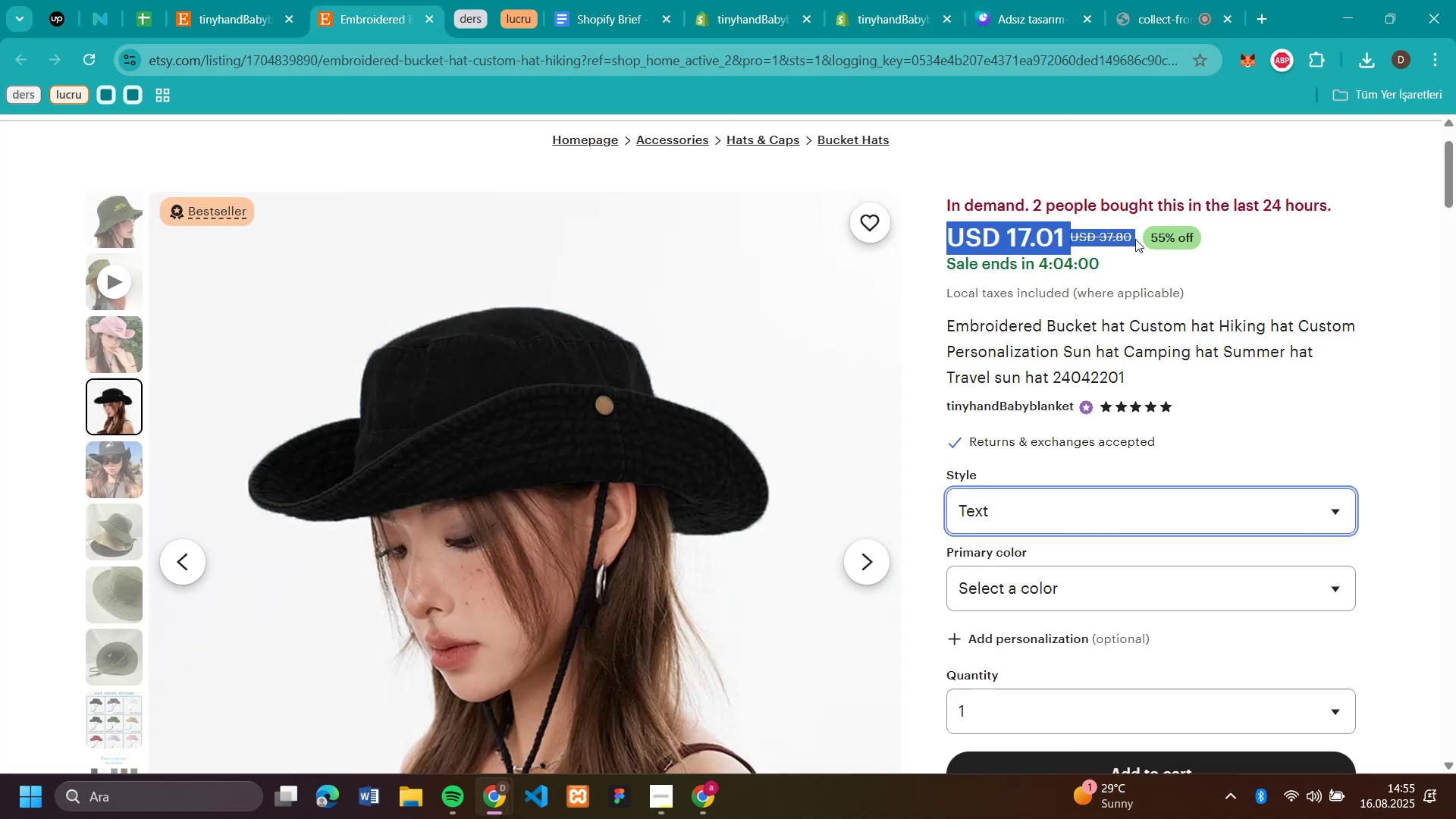 
left_click_drag(start_coordinate=[1139, 235], to_coordinate=[1100, 249])
 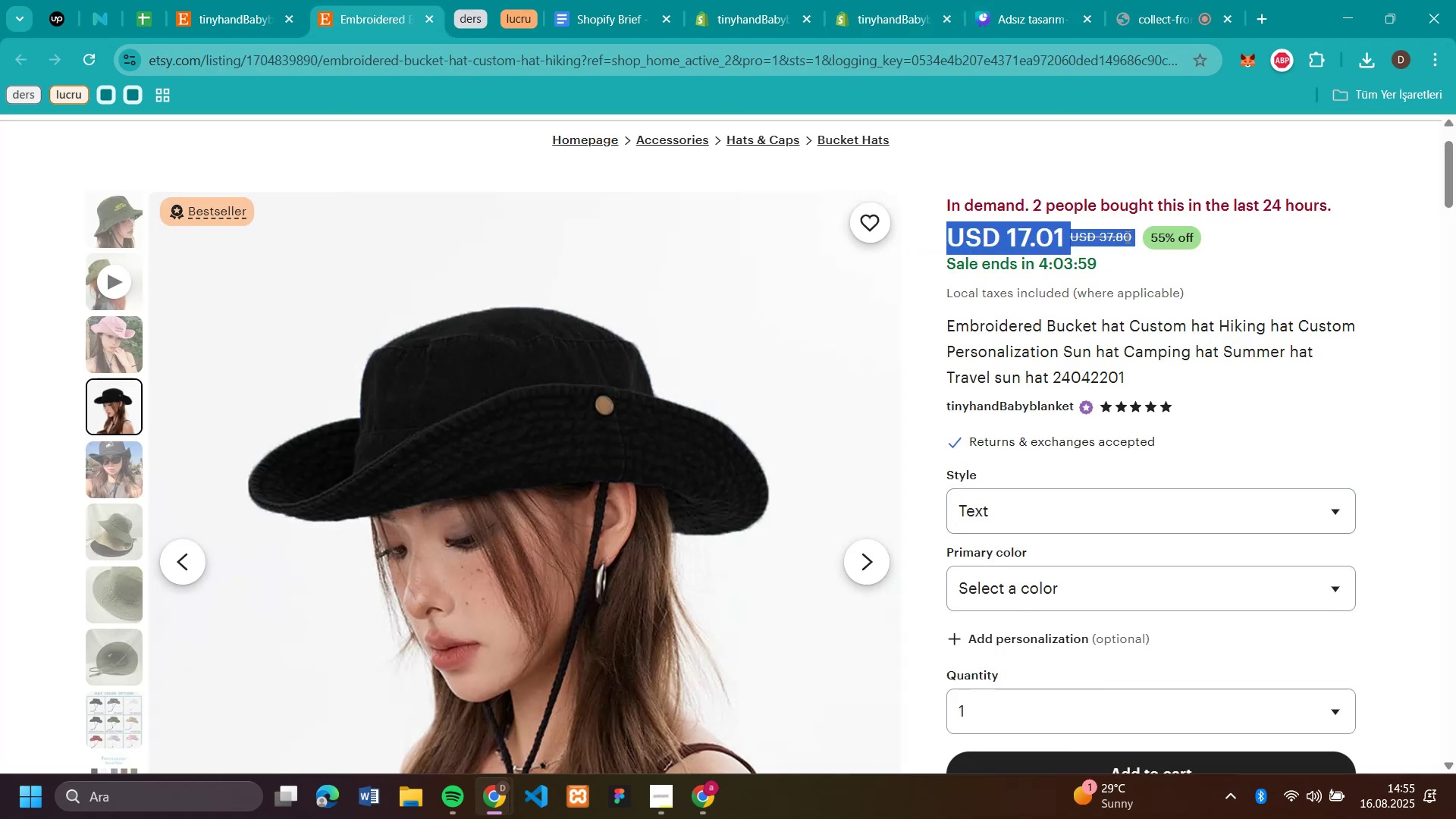 
left_click([1128, 236])
 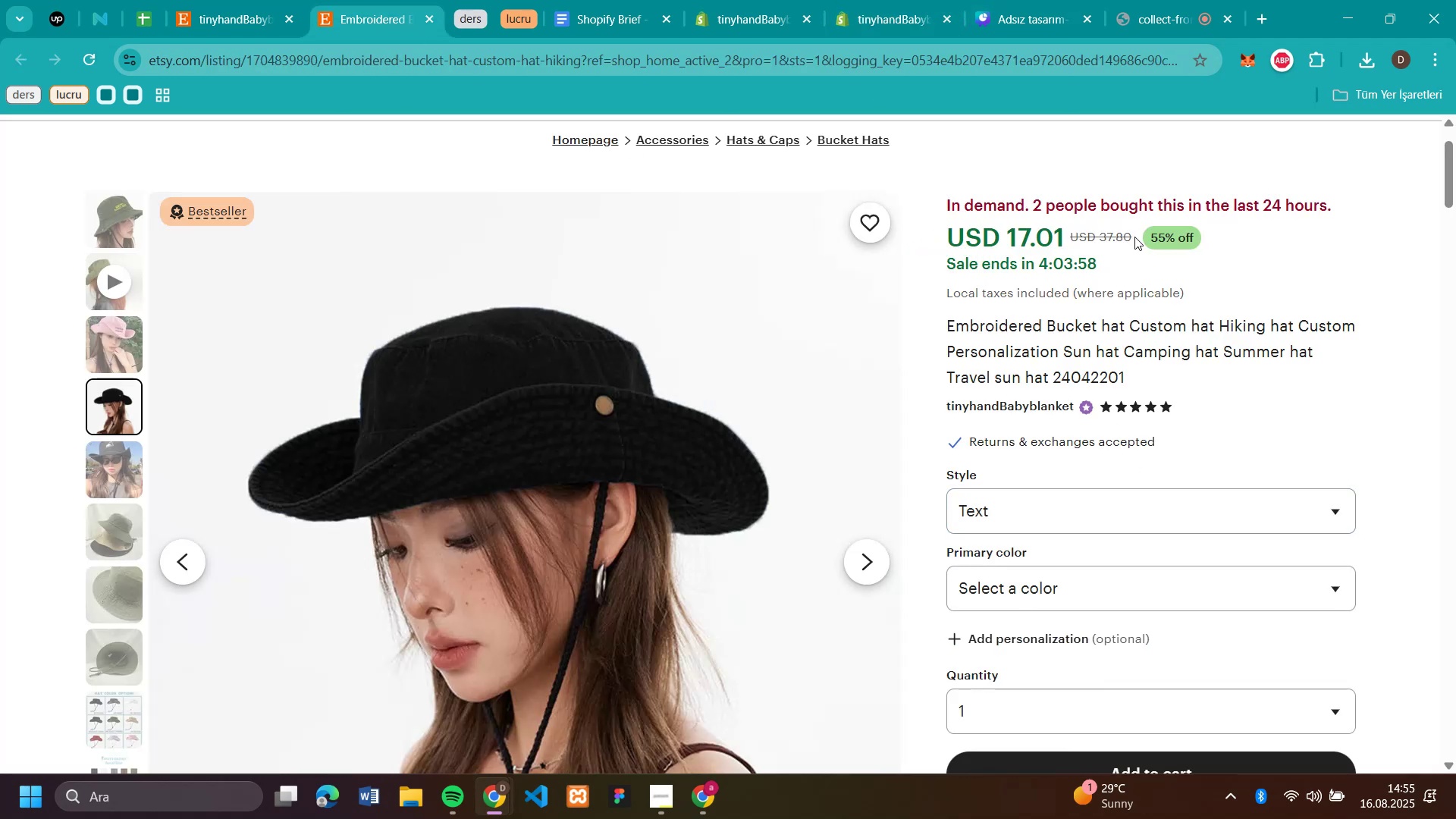 
left_click_drag(start_coordinate=[1134, 237], to_coordinate=[1102, 233])
 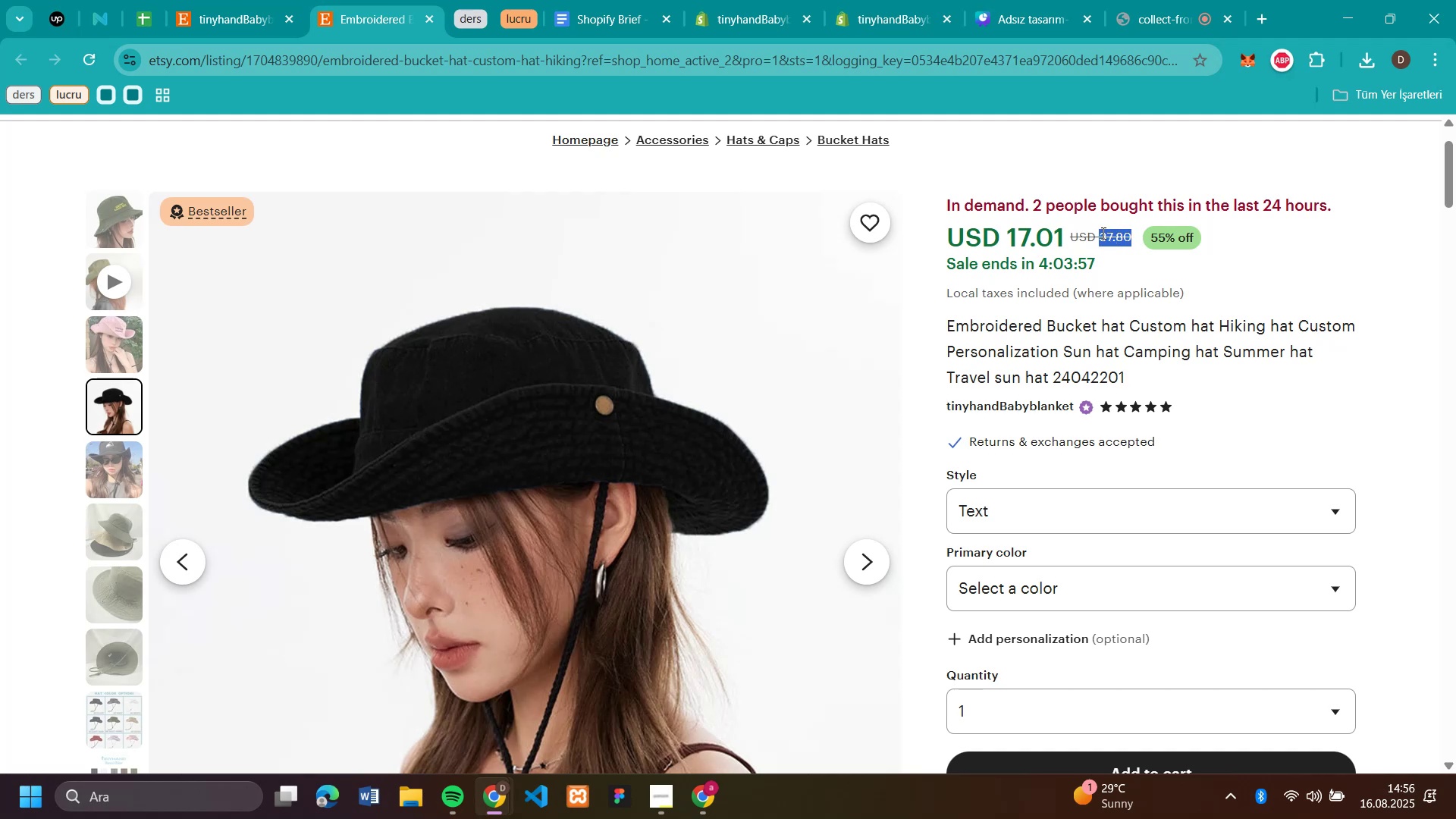 
key(Control+C)
 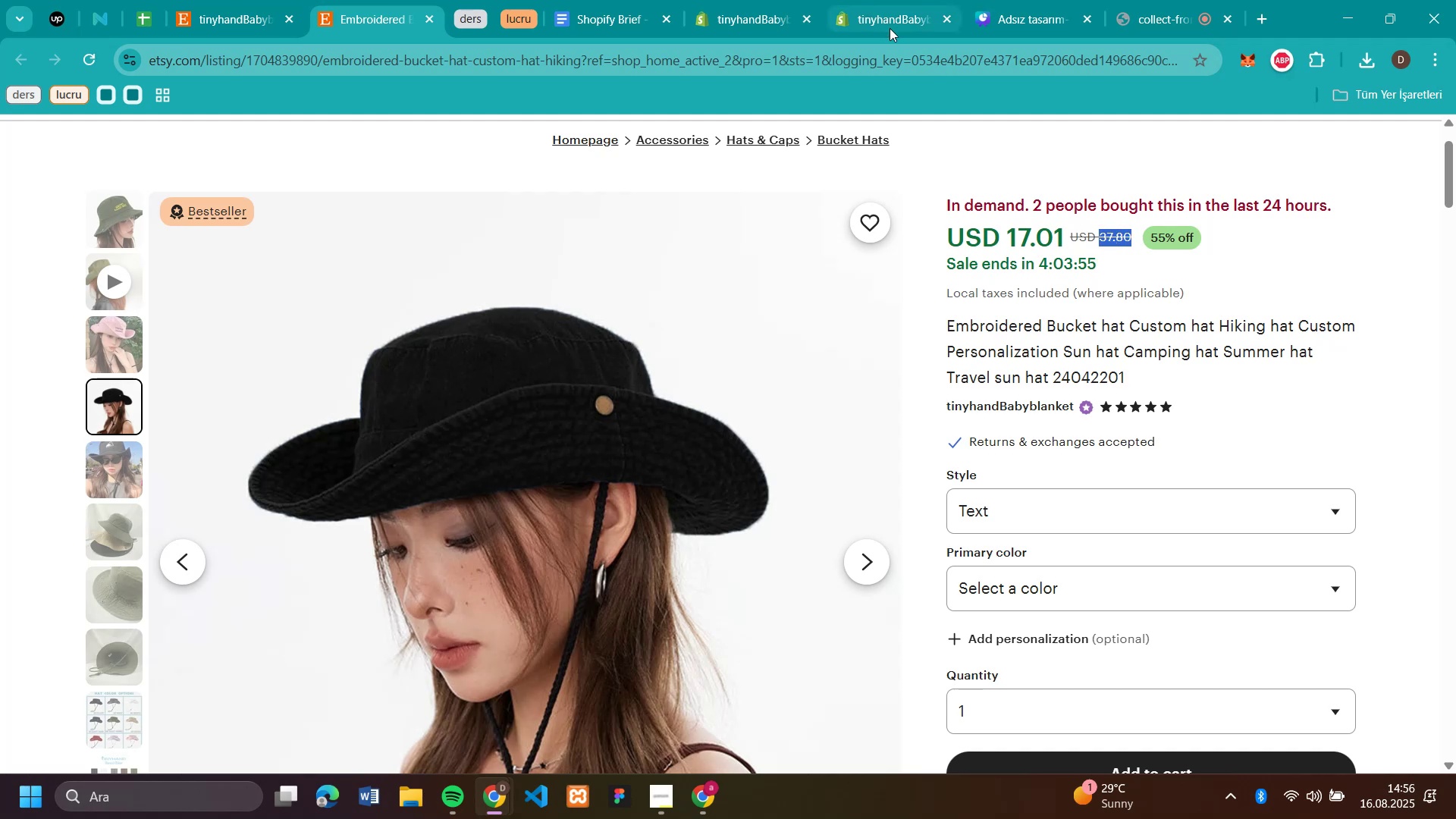 
left_click([891, 33])
 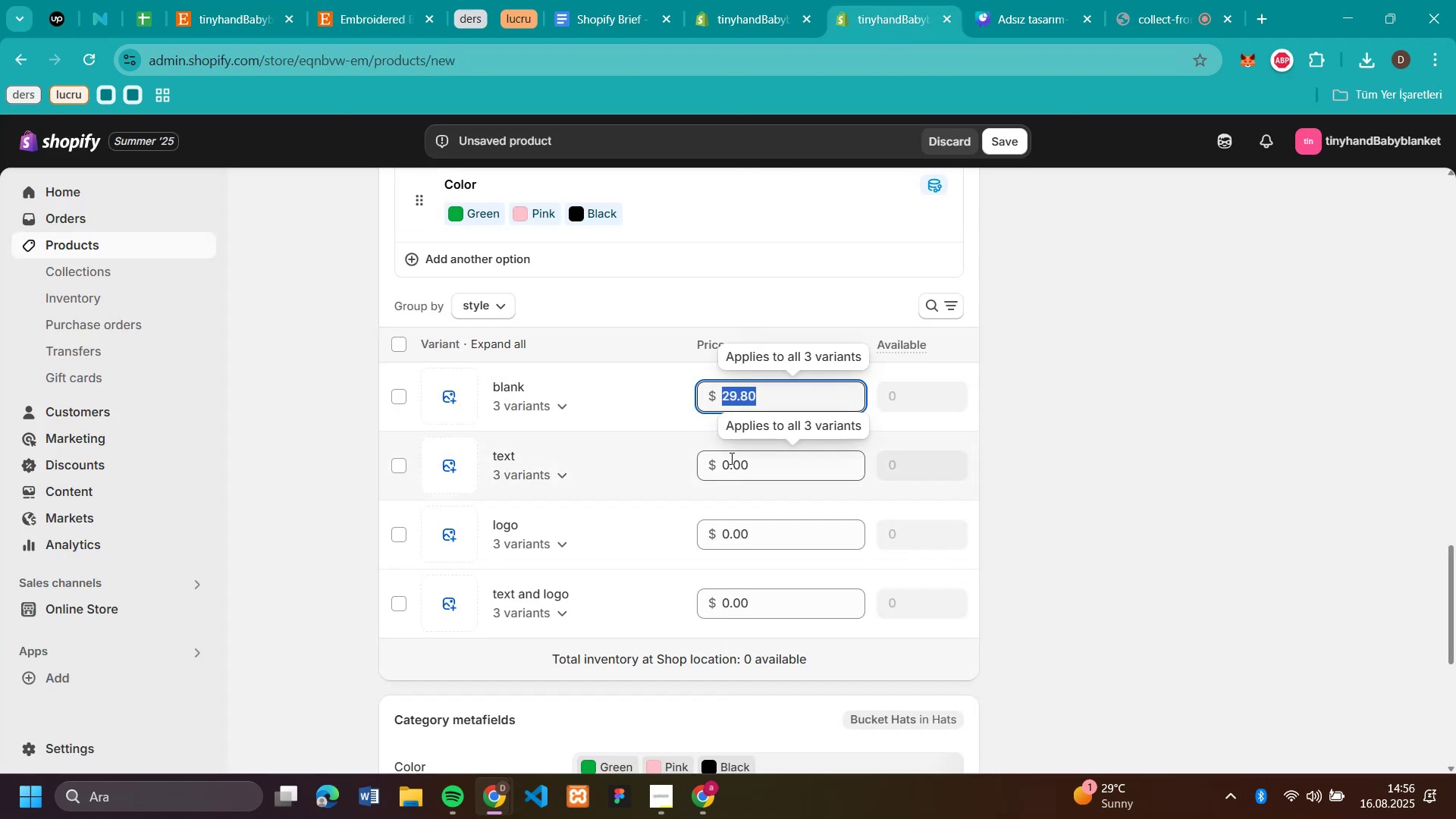 
key(Control+V)
 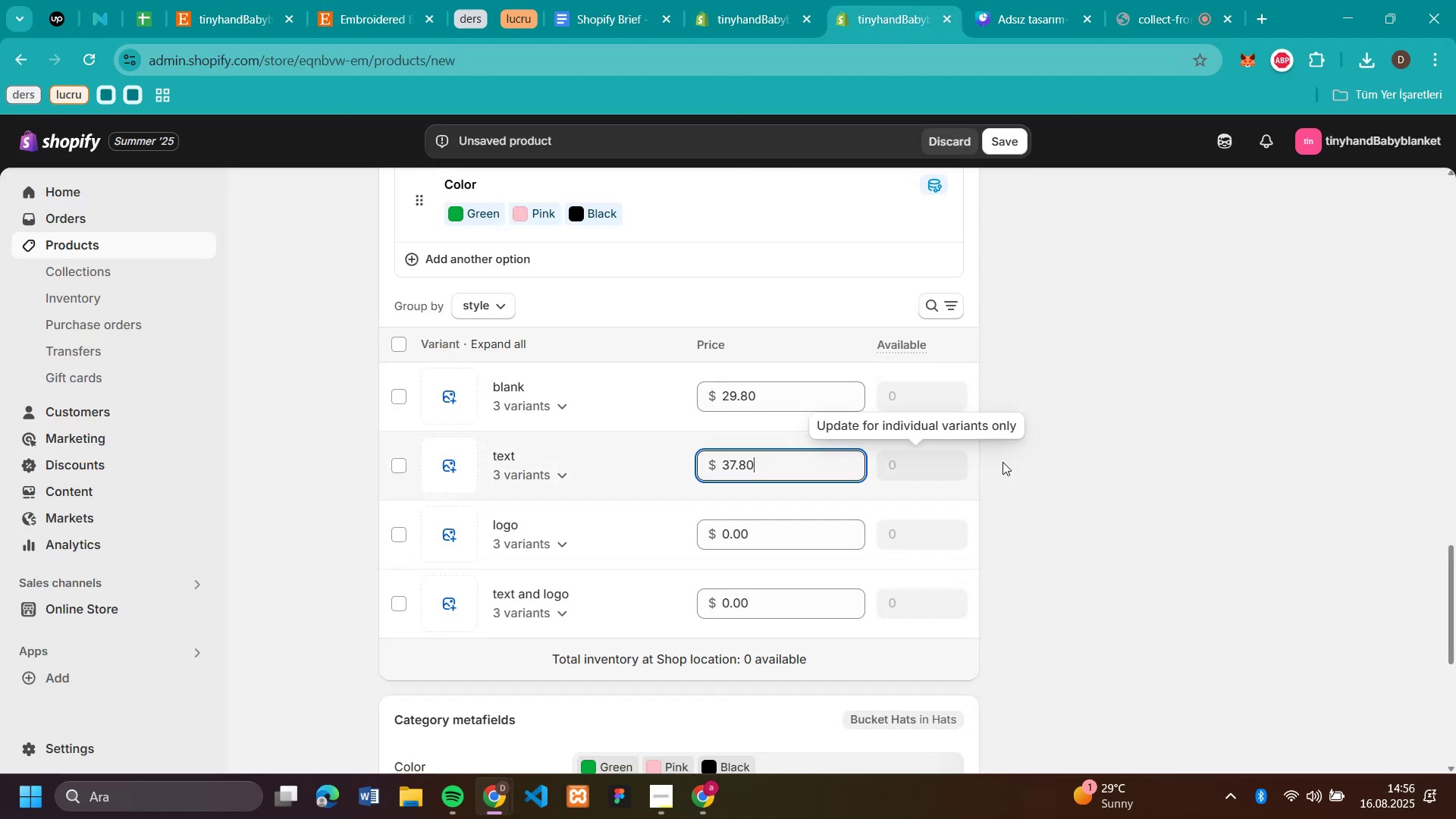 
left_click([1037, 451])
 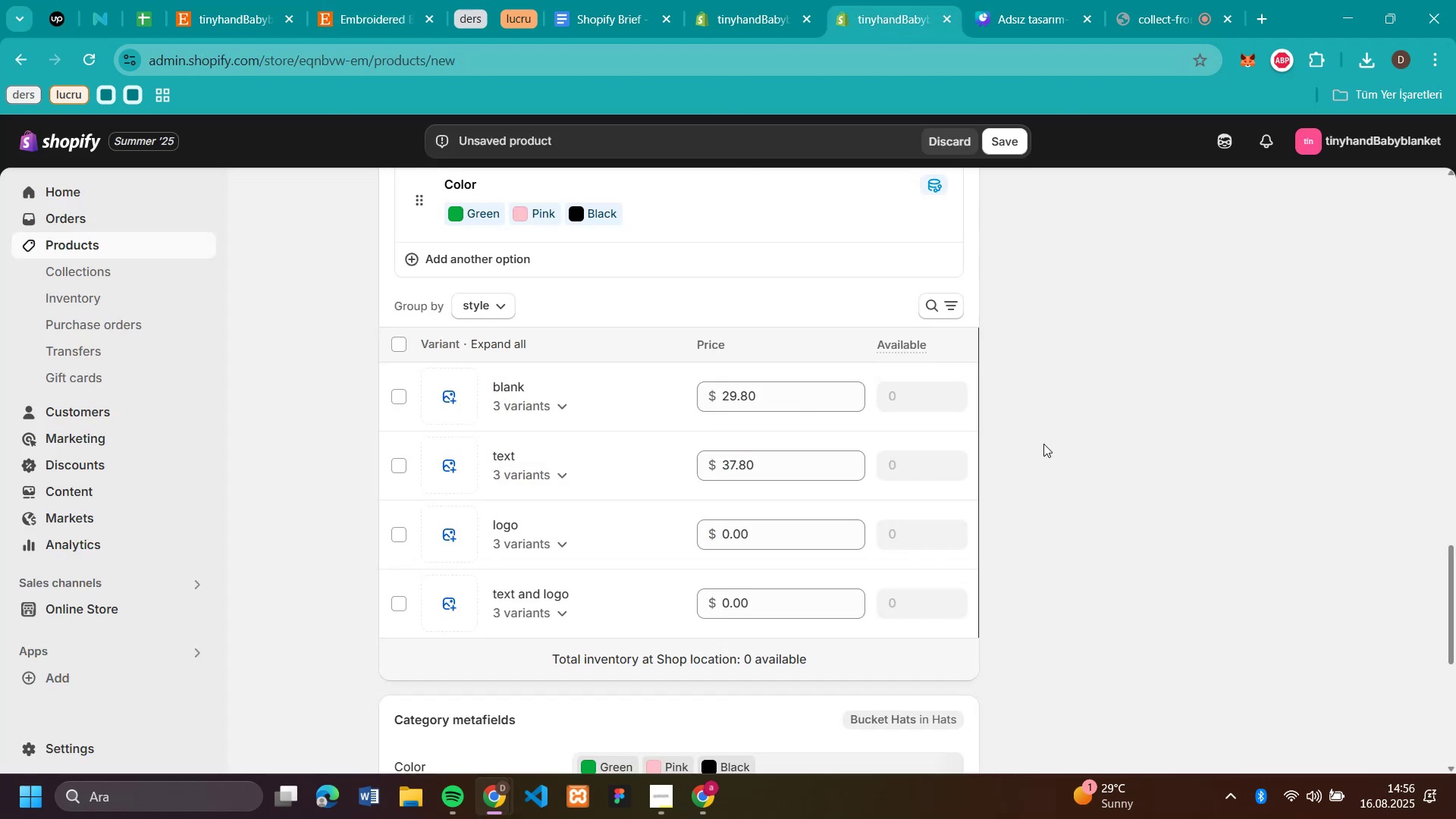 
scroll: coordinate [1047, 434], scroll_direction: down, amount: 1.0
 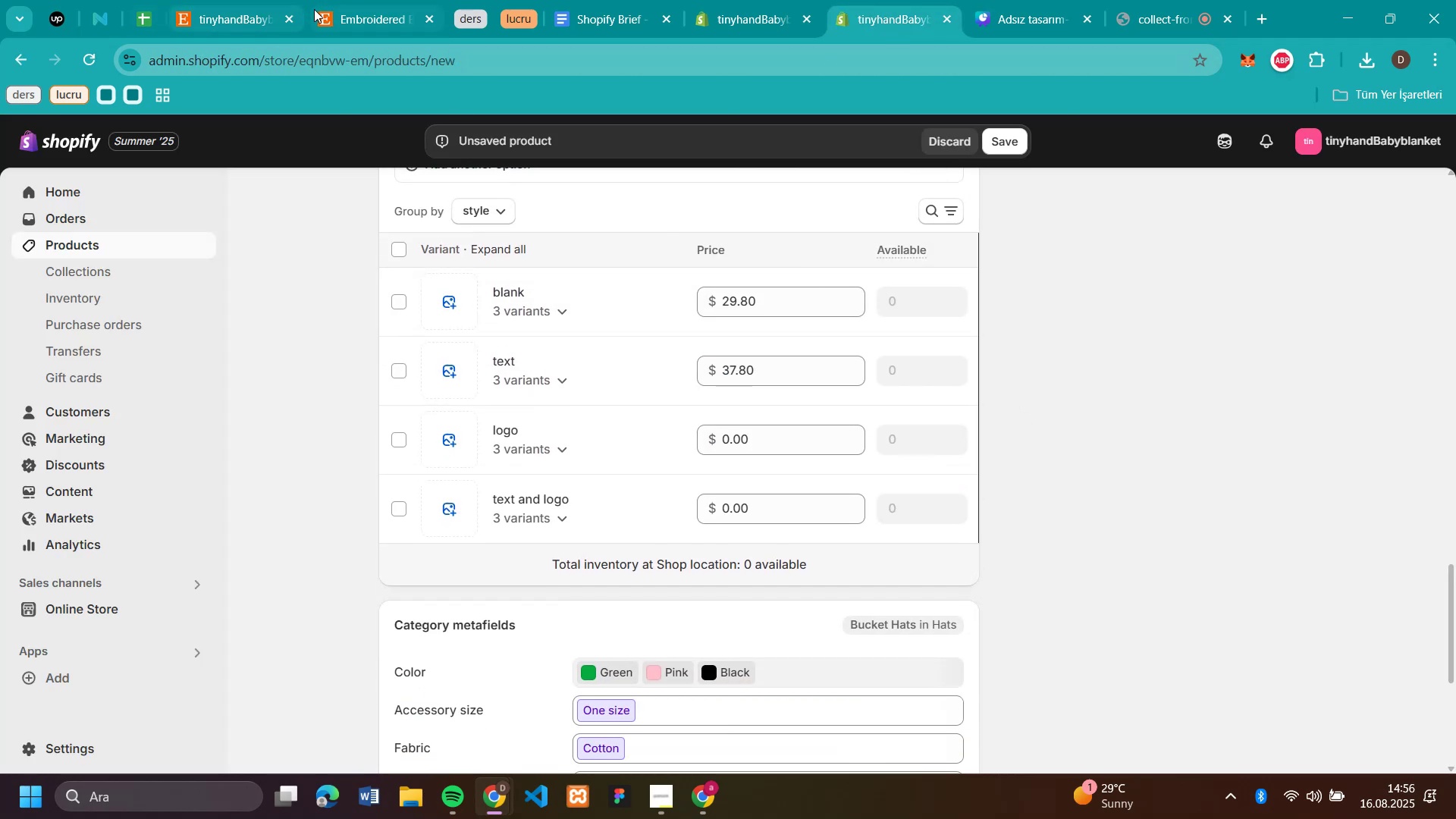 
left_click([366, 17])
 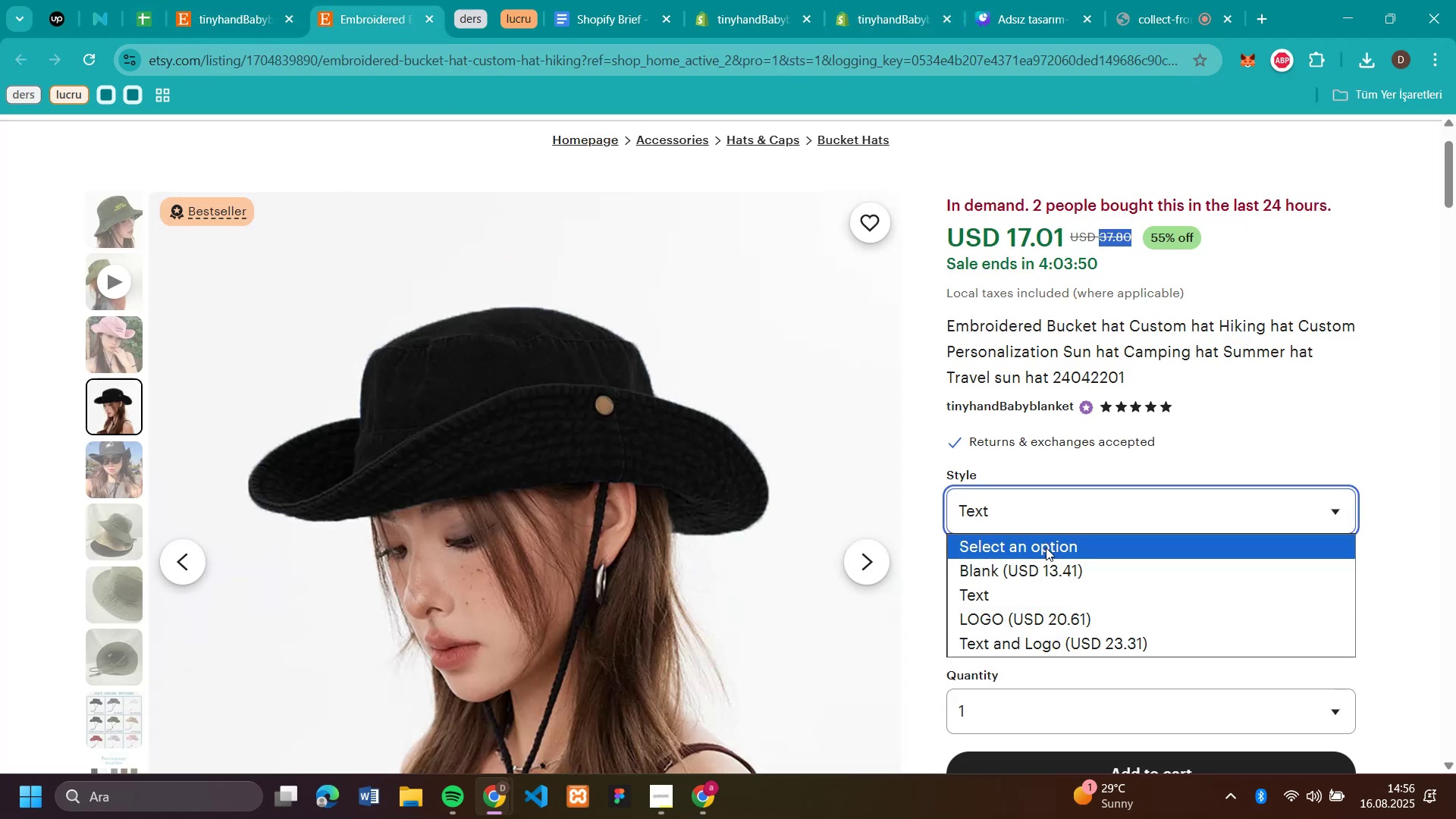 
left_click([1048, 619])
 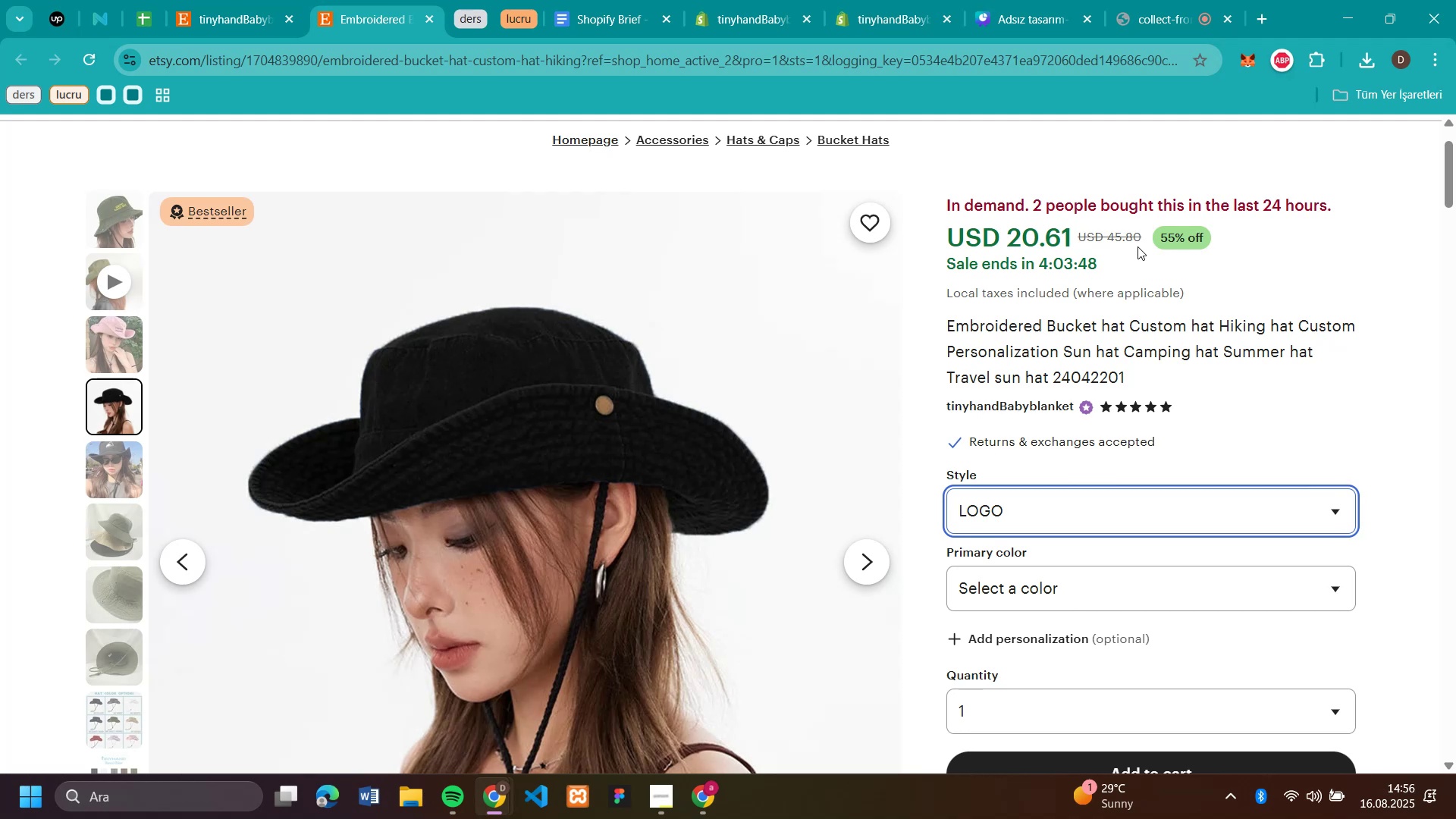 
left_click([1142, 237])
 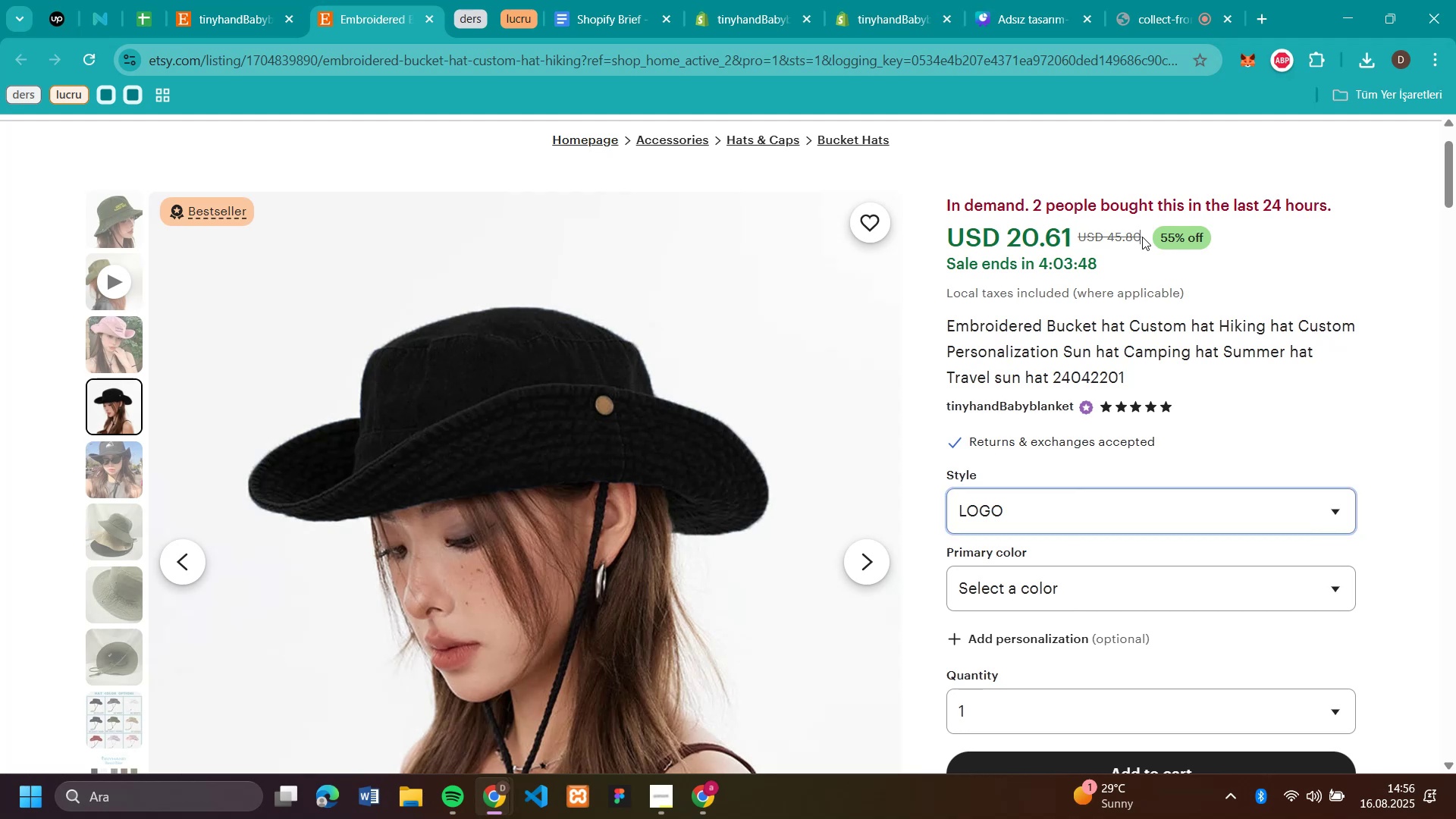 
left_click_drag(start_coordinate=[1142, 236], to_coordinate=[1114, 230])
 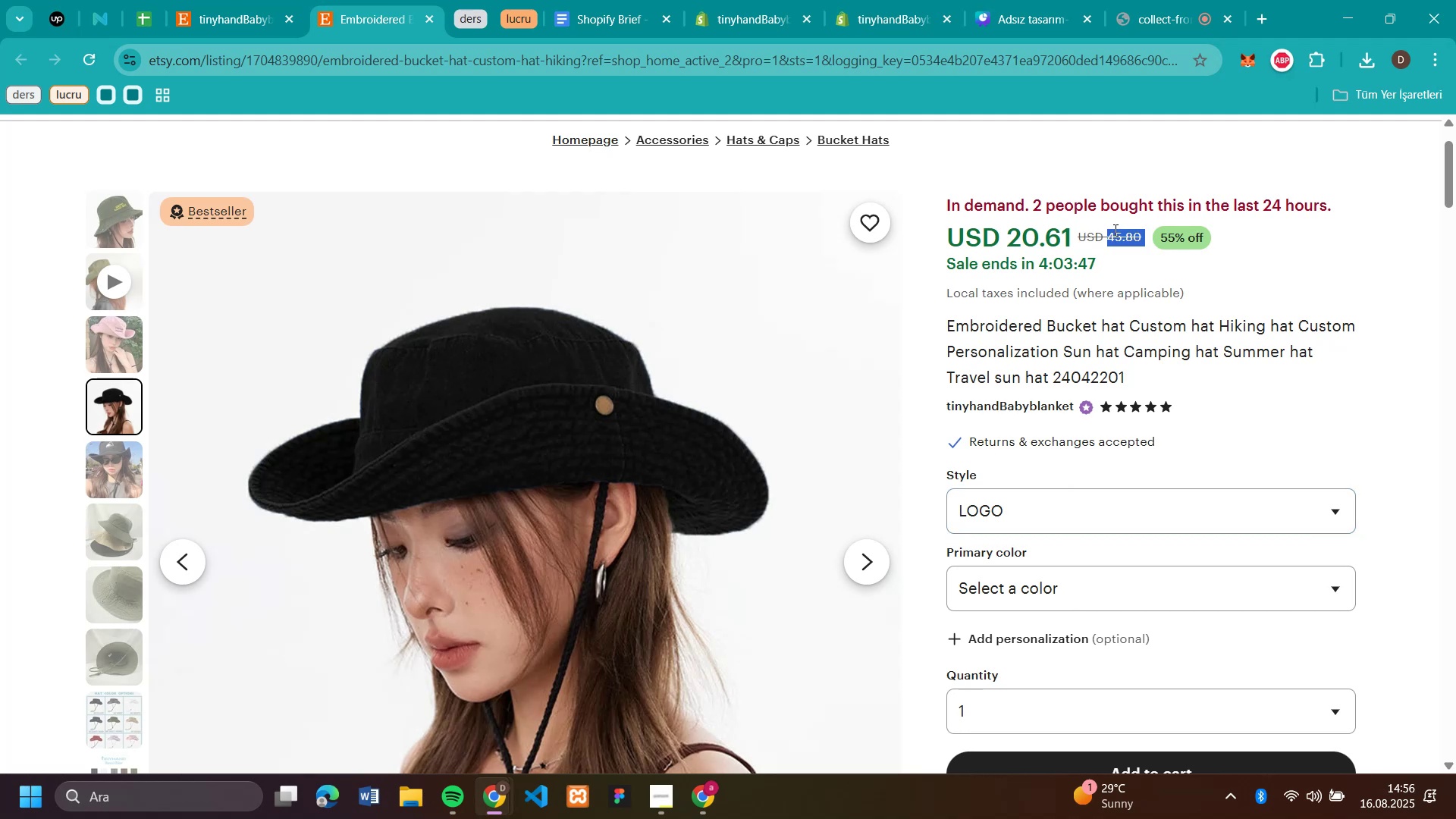 
key(Control+C)
 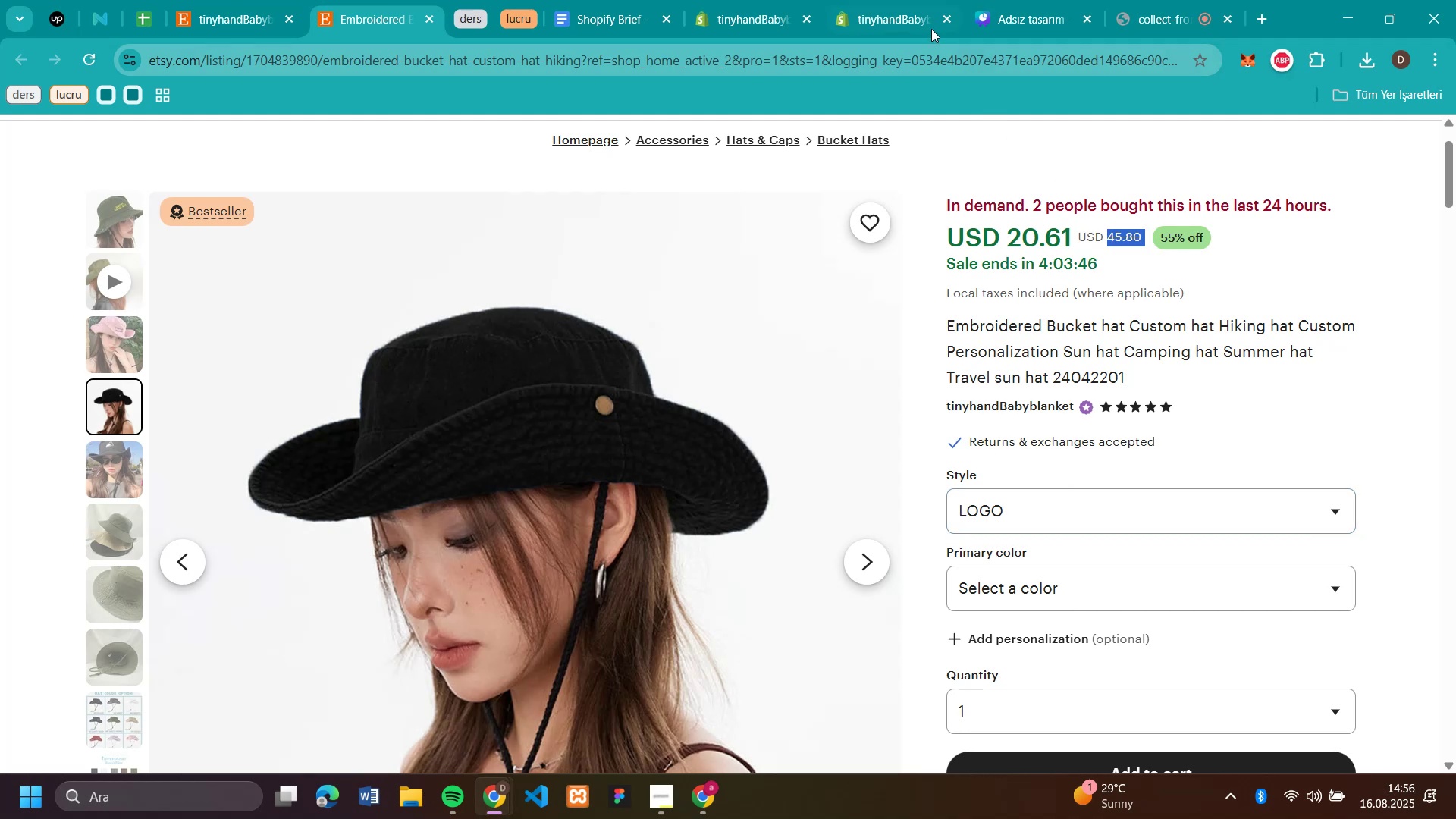 
left_click([906, 16])
 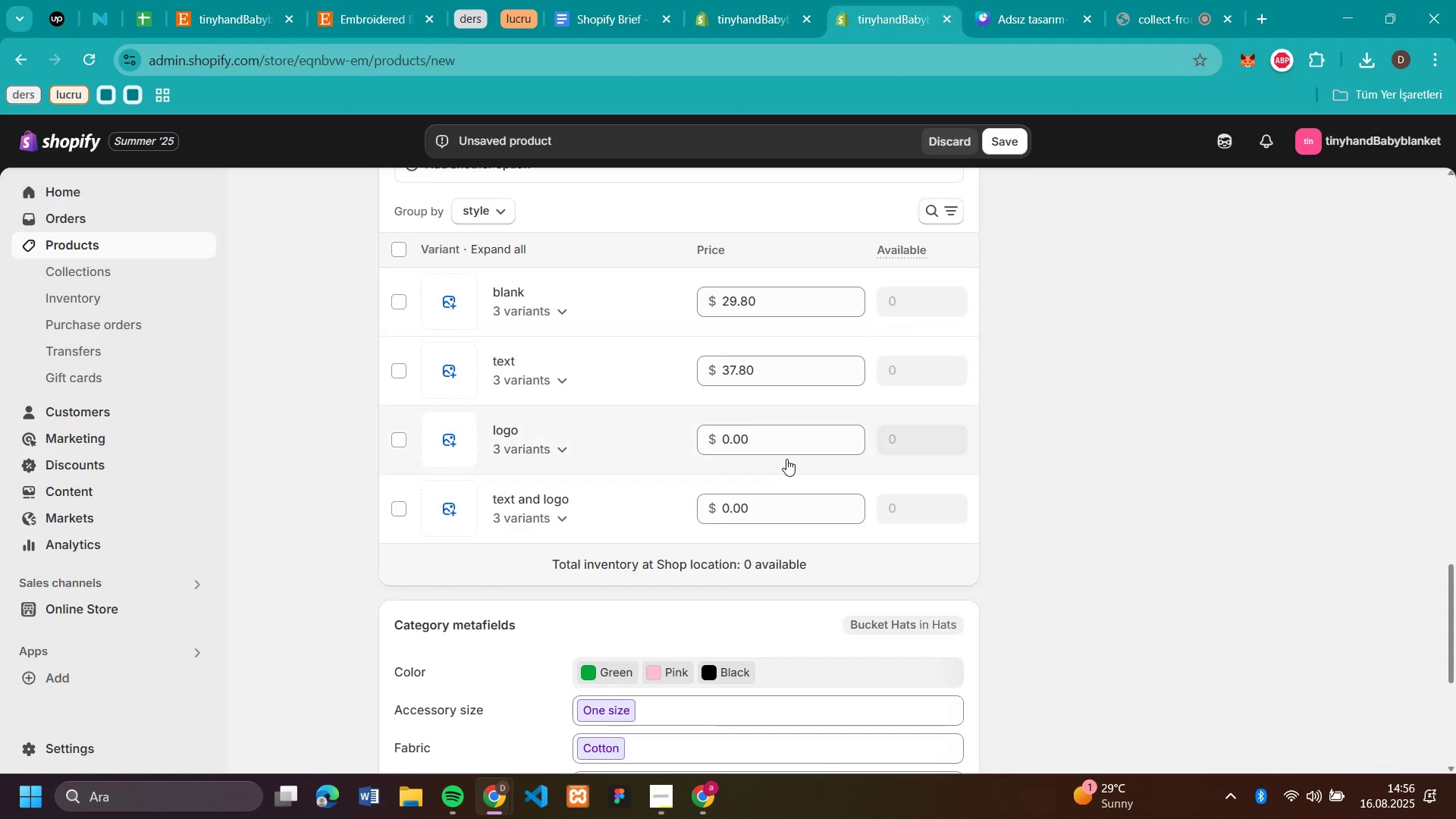 
double_click([785, 447])
 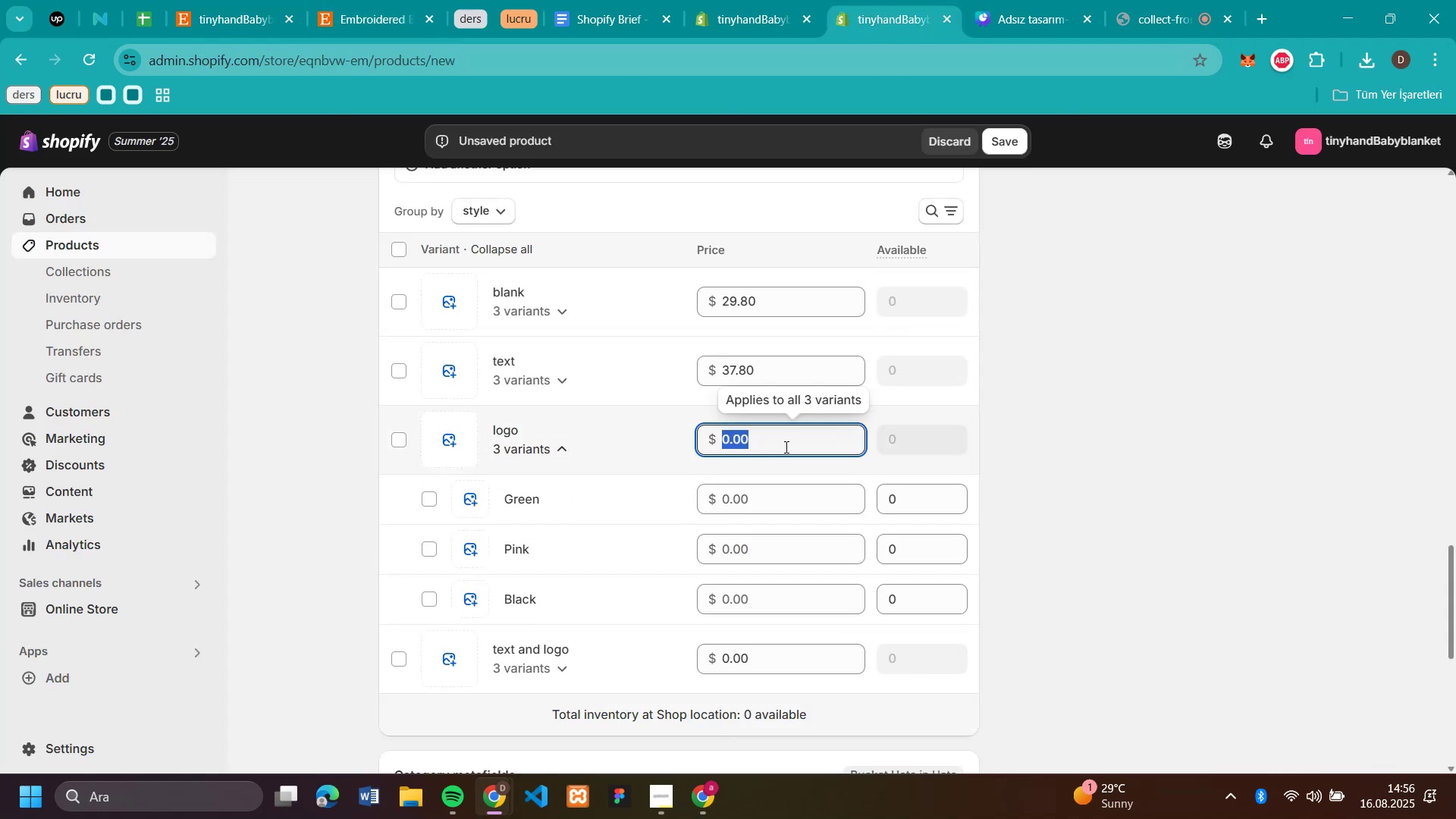 
key(Control+V)
 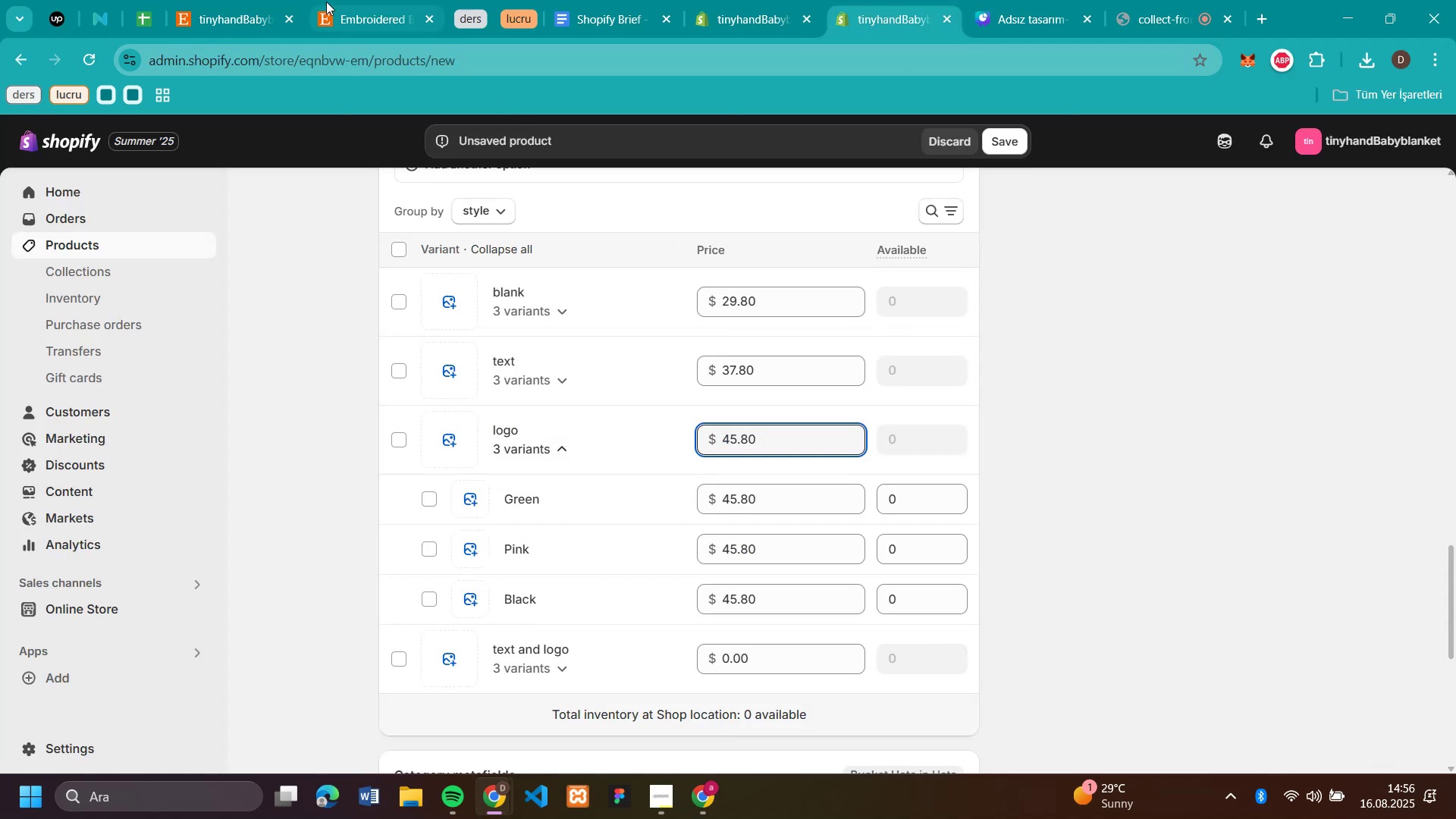 
left_click([357, 21])
 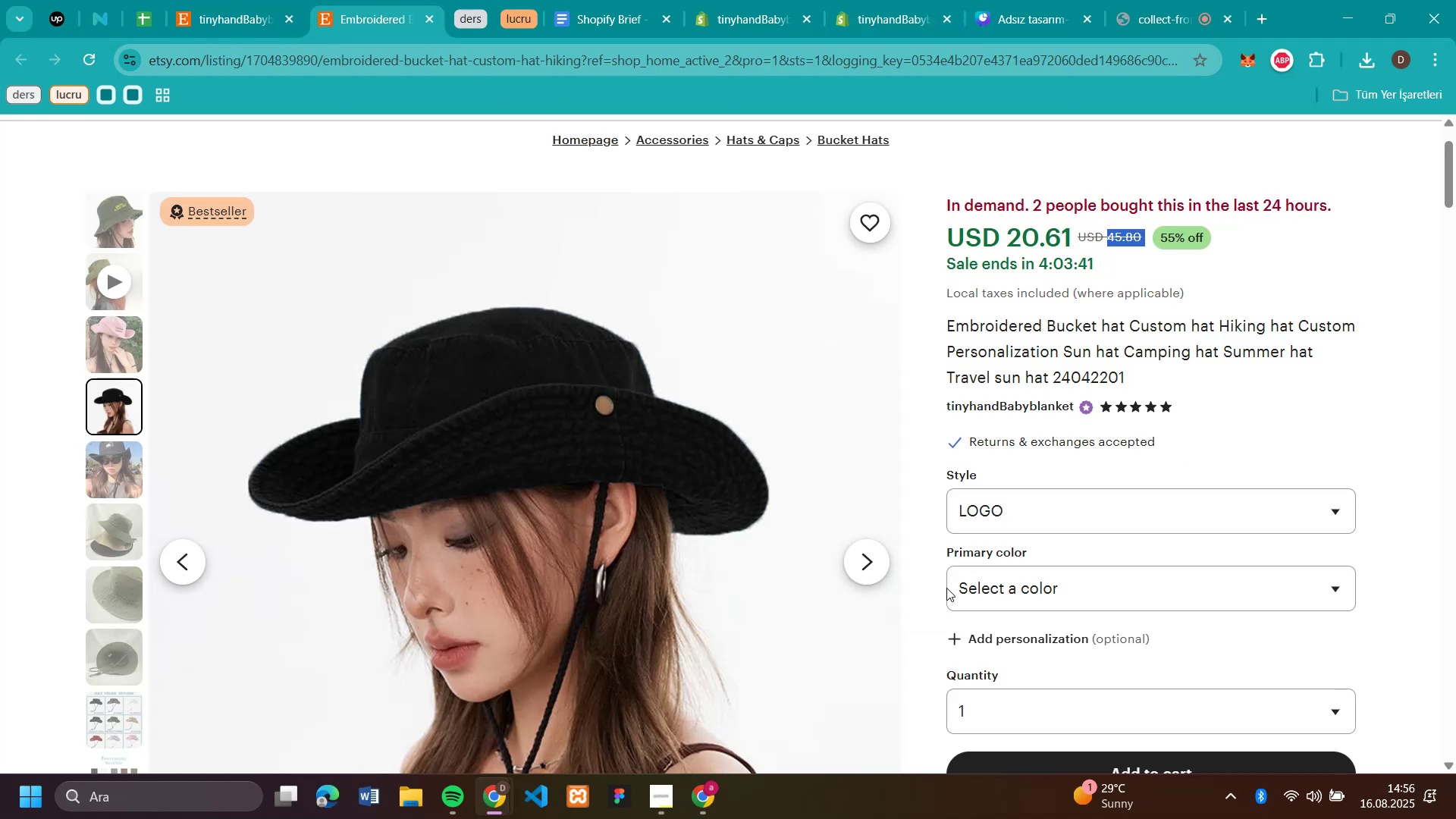 
left_click([1018, 497])
 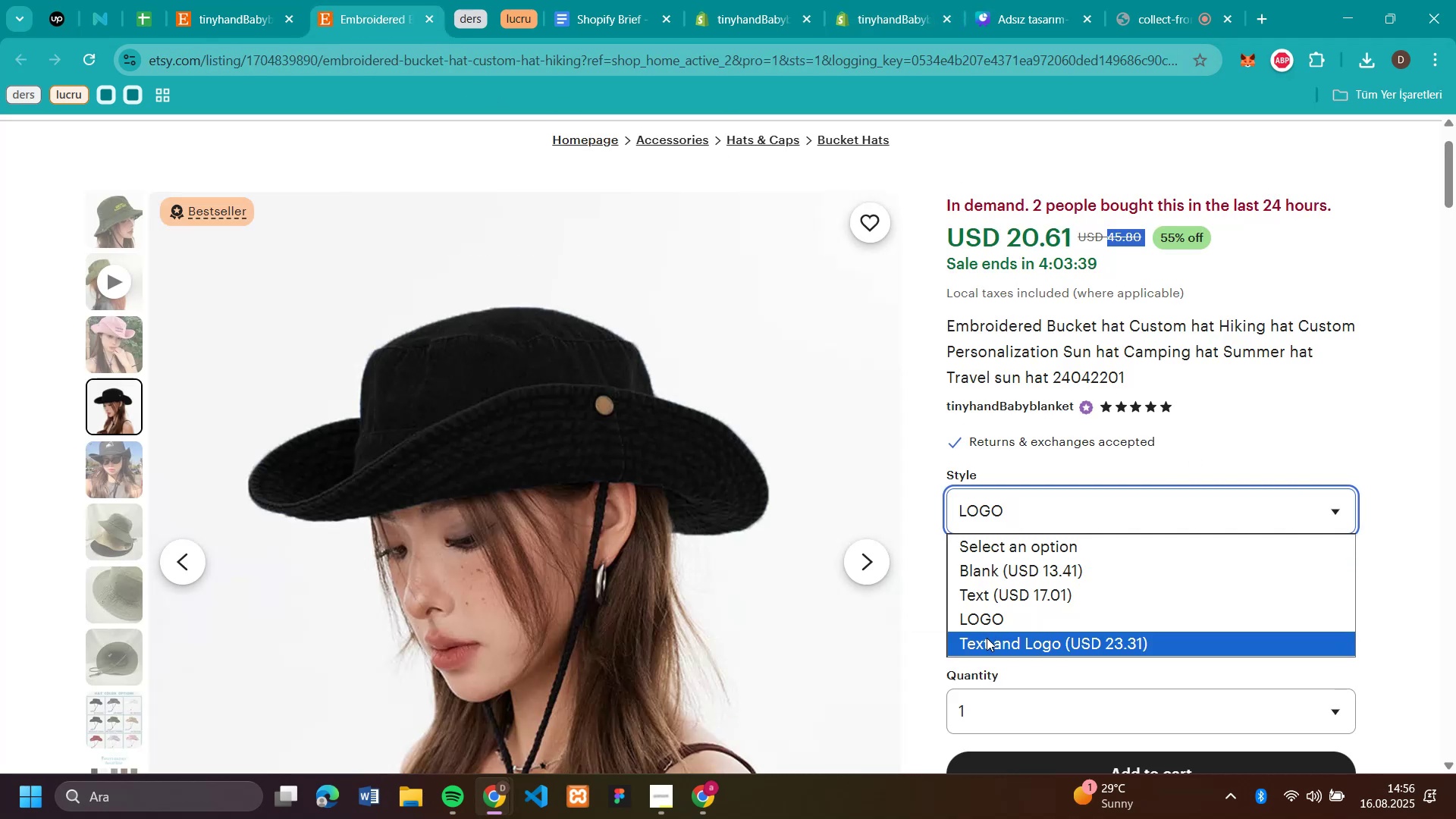 
left_click([987, 638])
 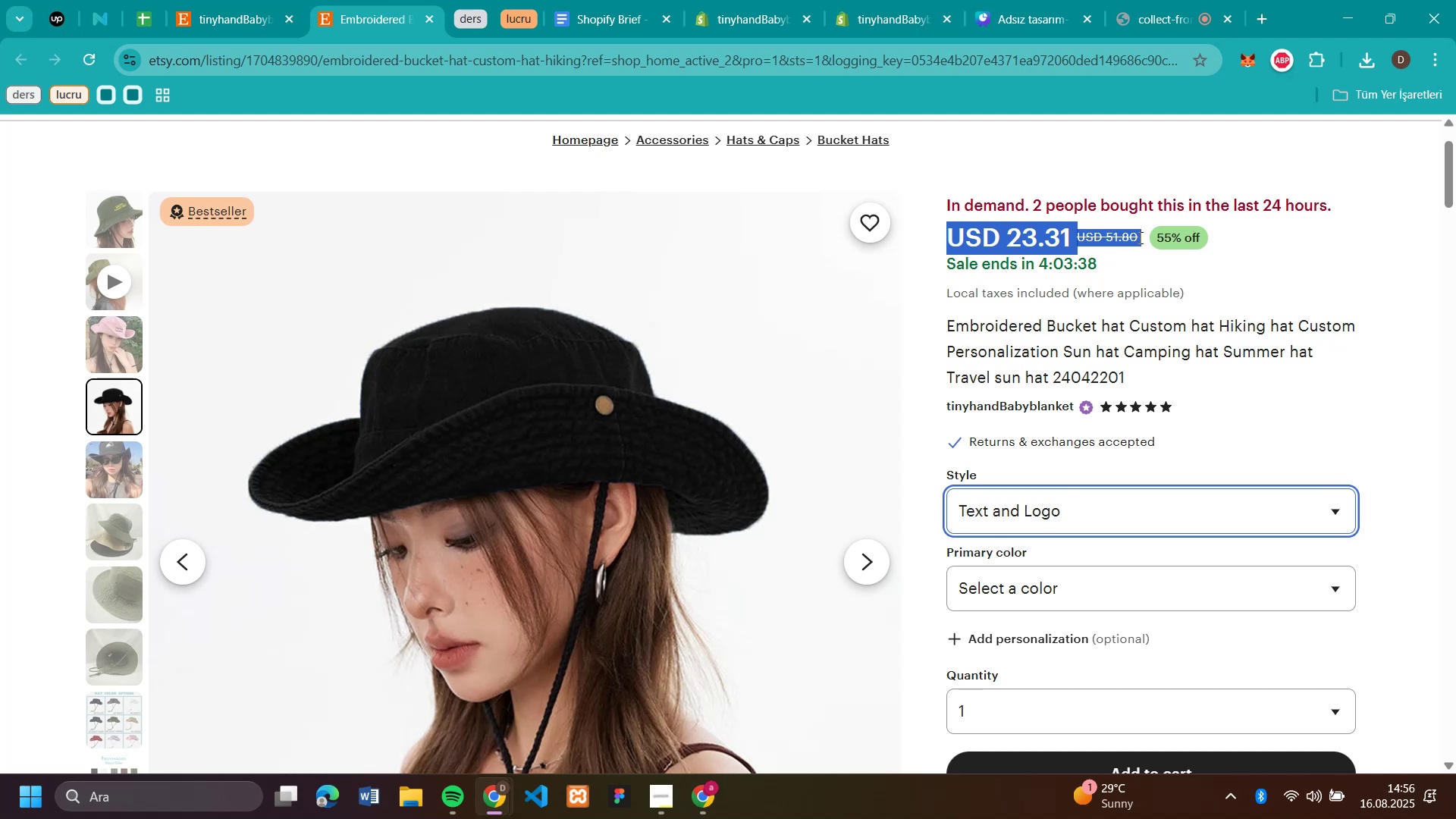 
left_click_drag(start_coordinate=[1141, 240], to_coordinate=[1131, 240])
 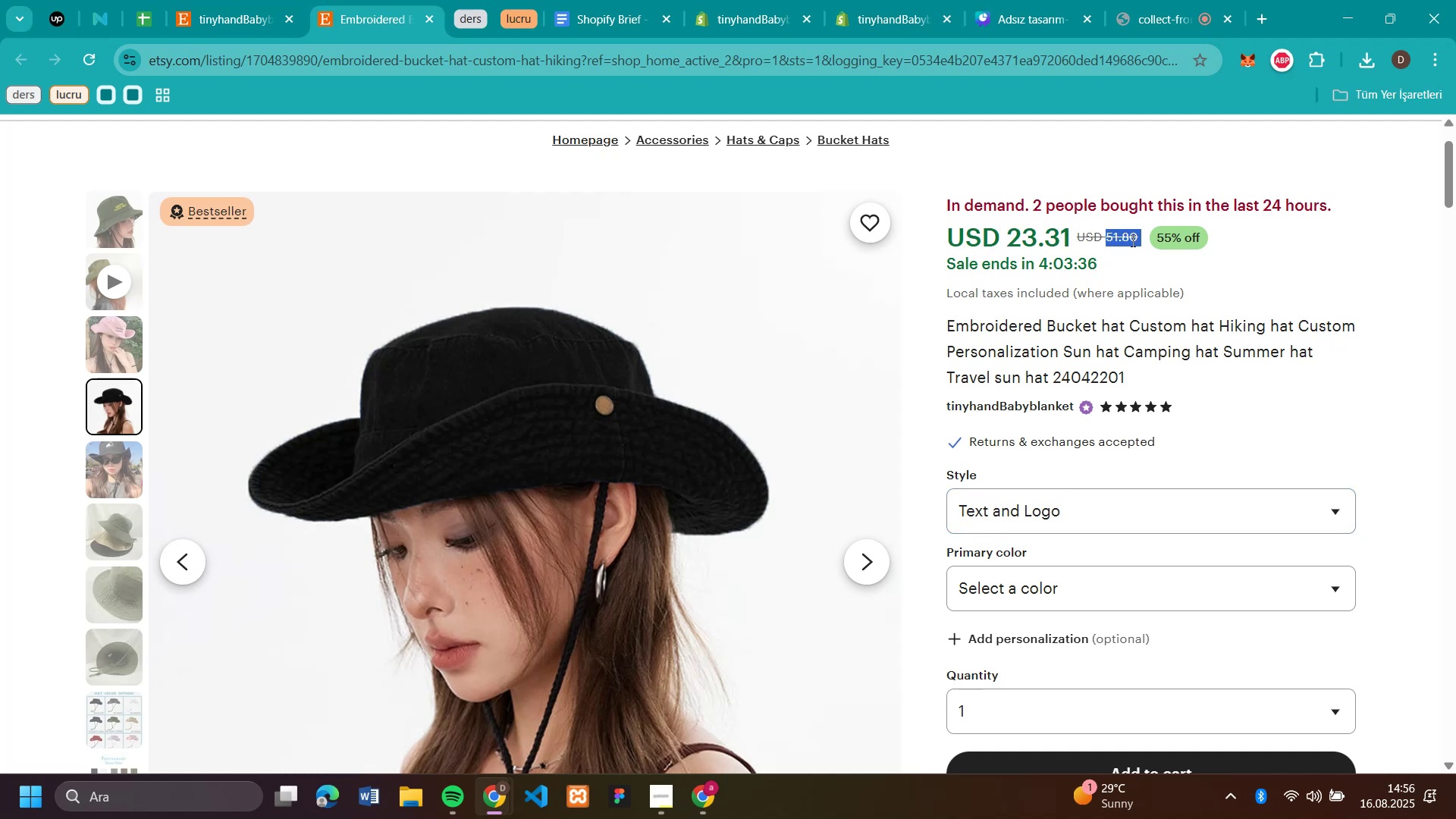 
key(Control+C)
 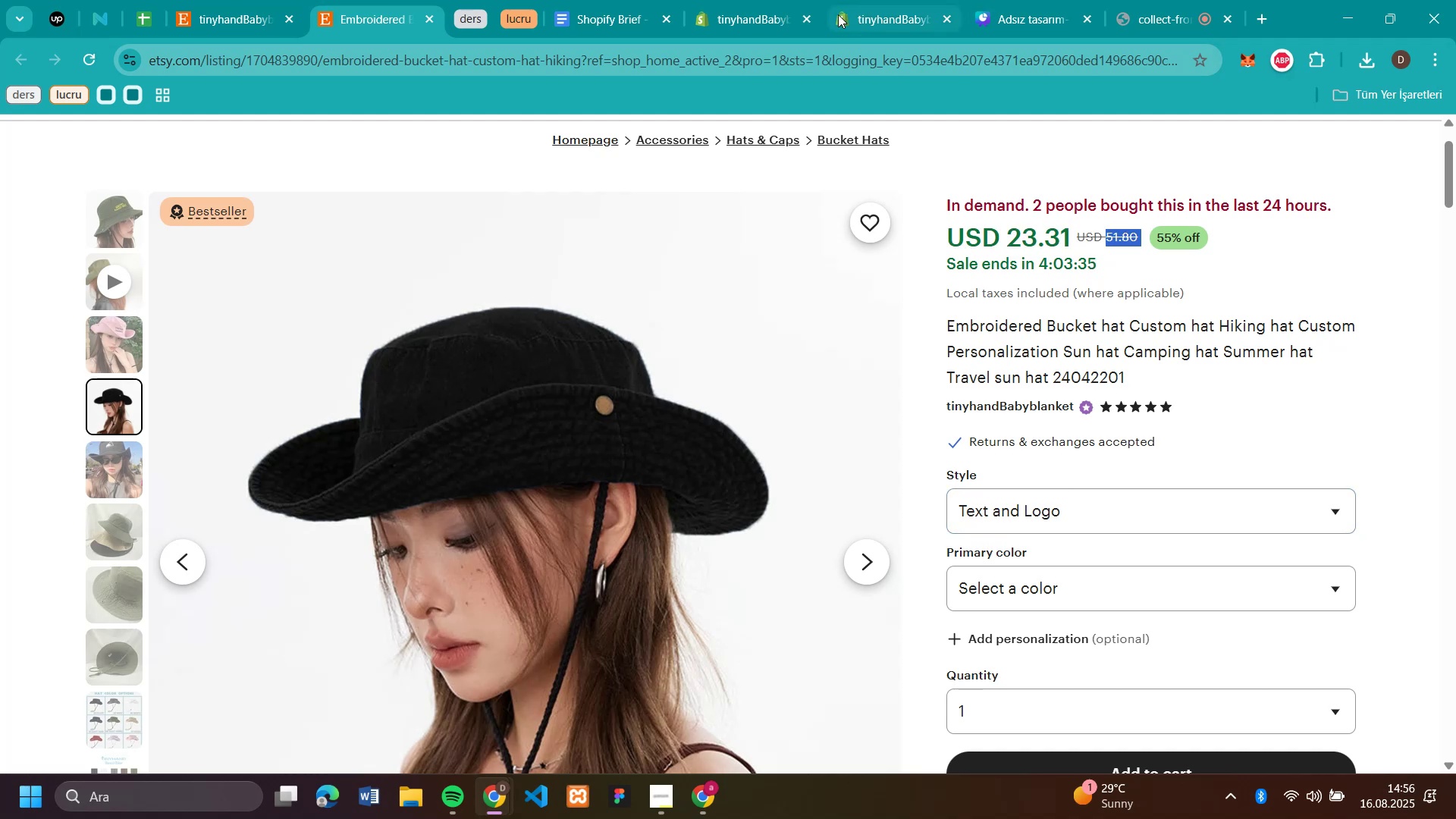 
left_click([880, 17])
 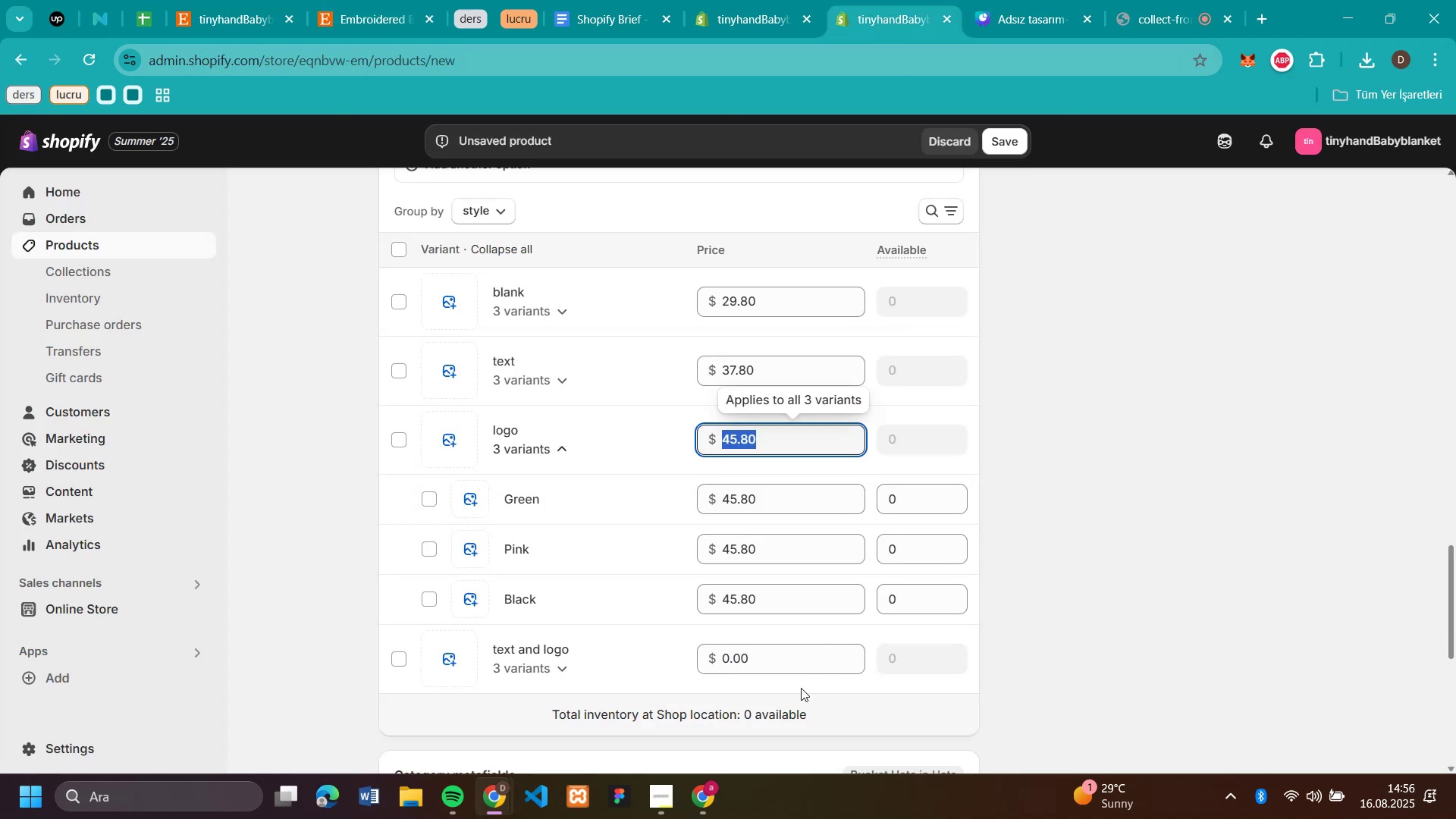 
left_click([803, 663])
 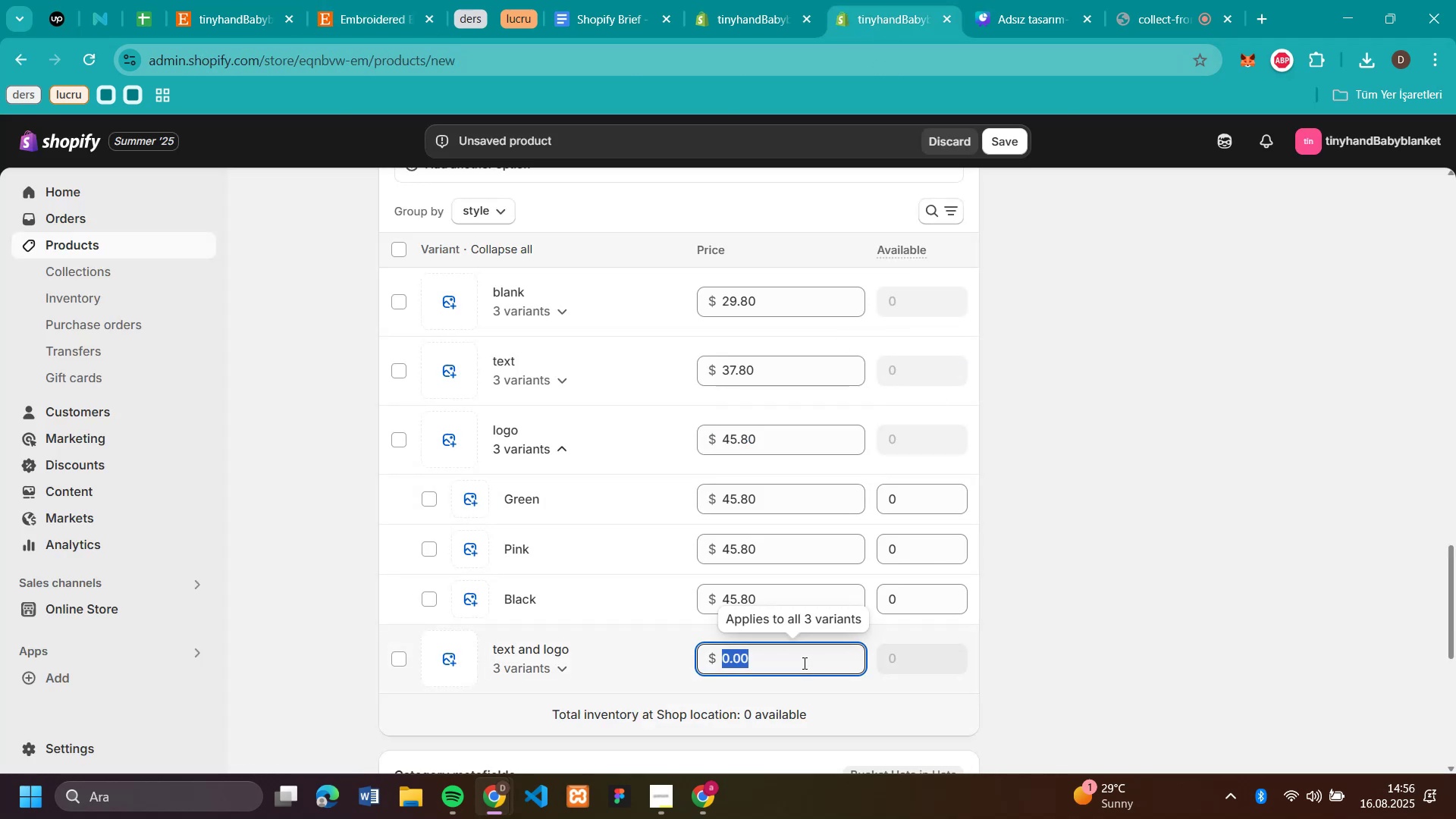 
key(Control+V)
 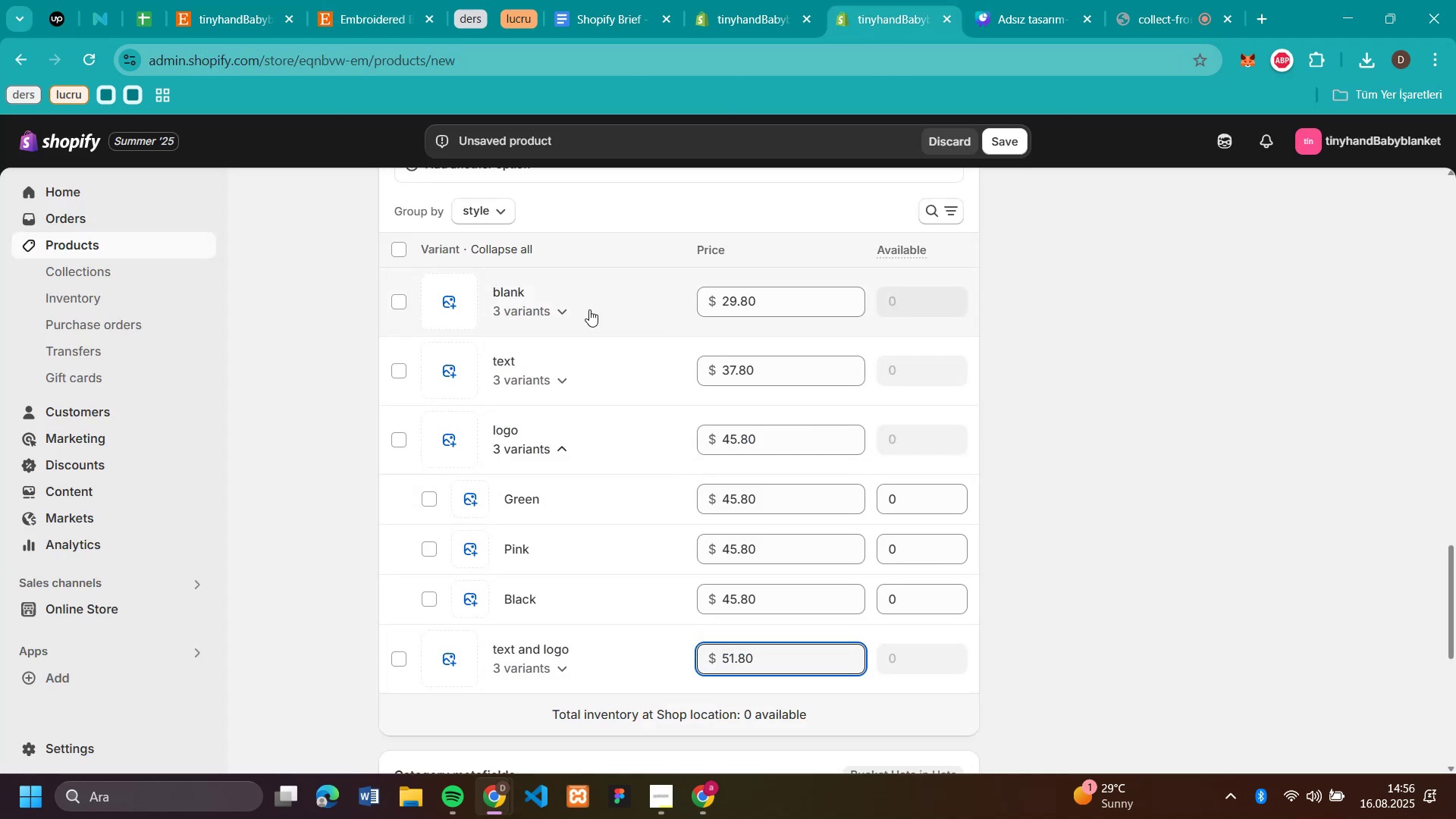 
left_click([556, 316])
 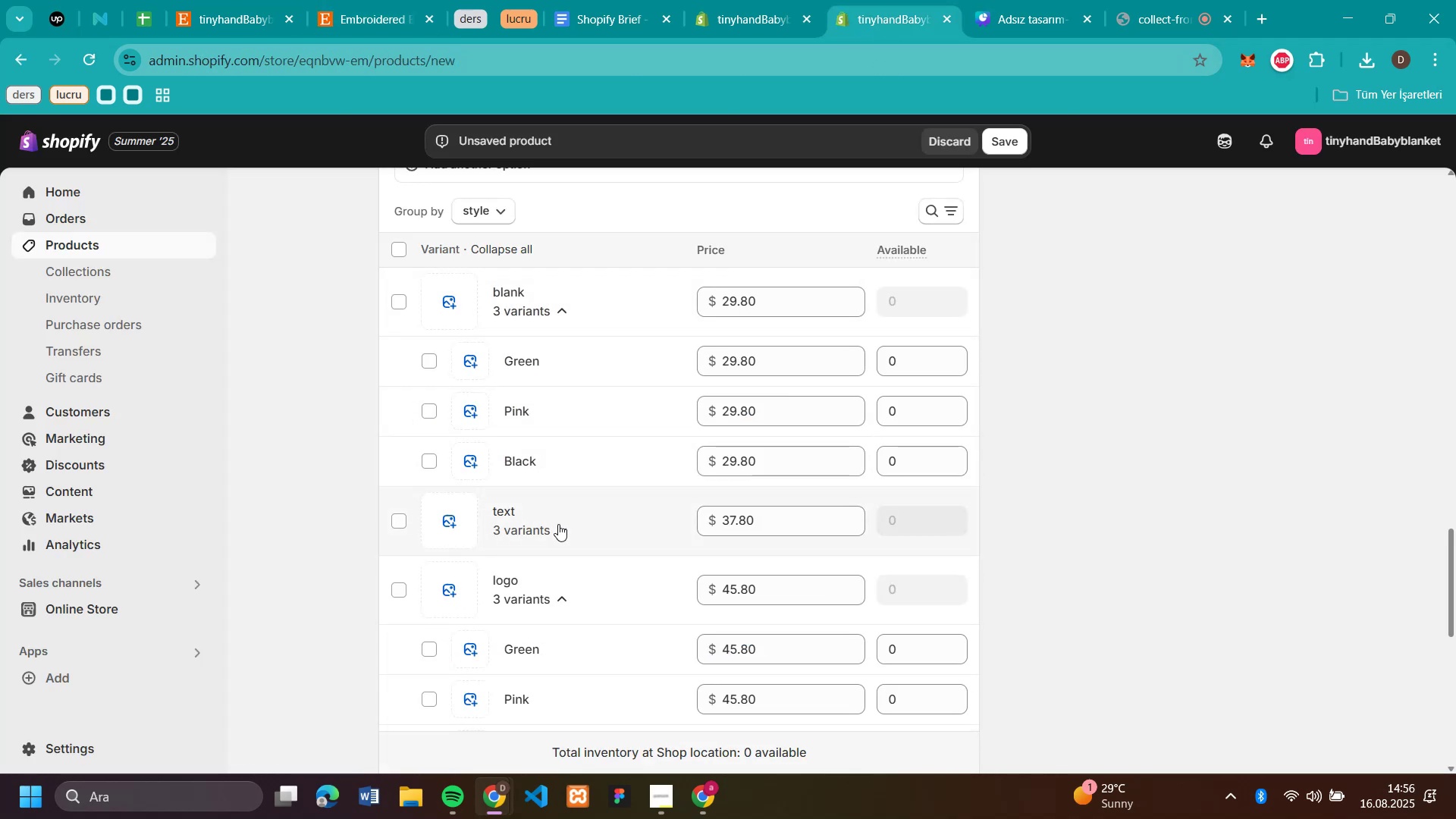 
left_click([560, 526])
 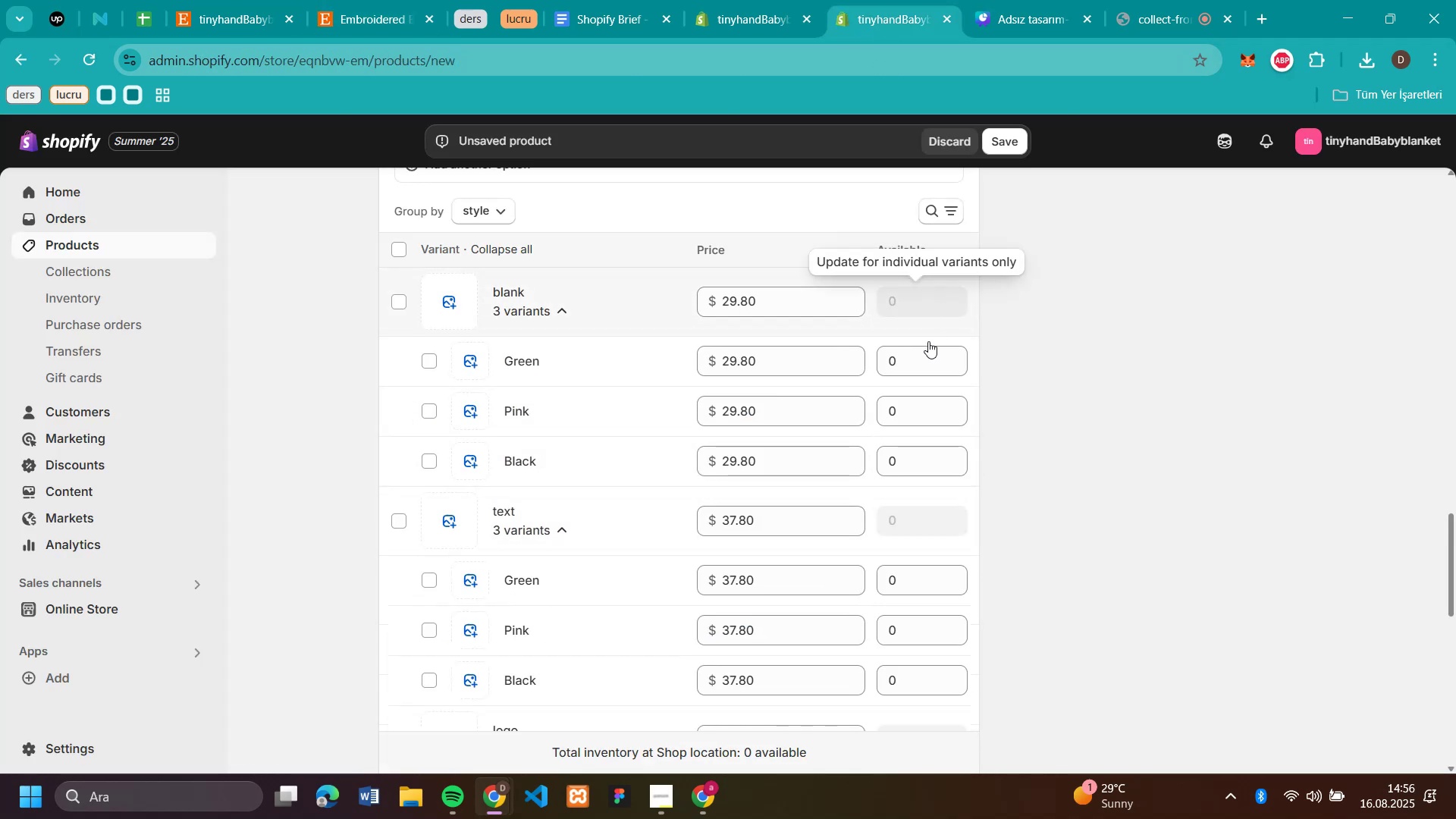 
left_click([923, 364])
 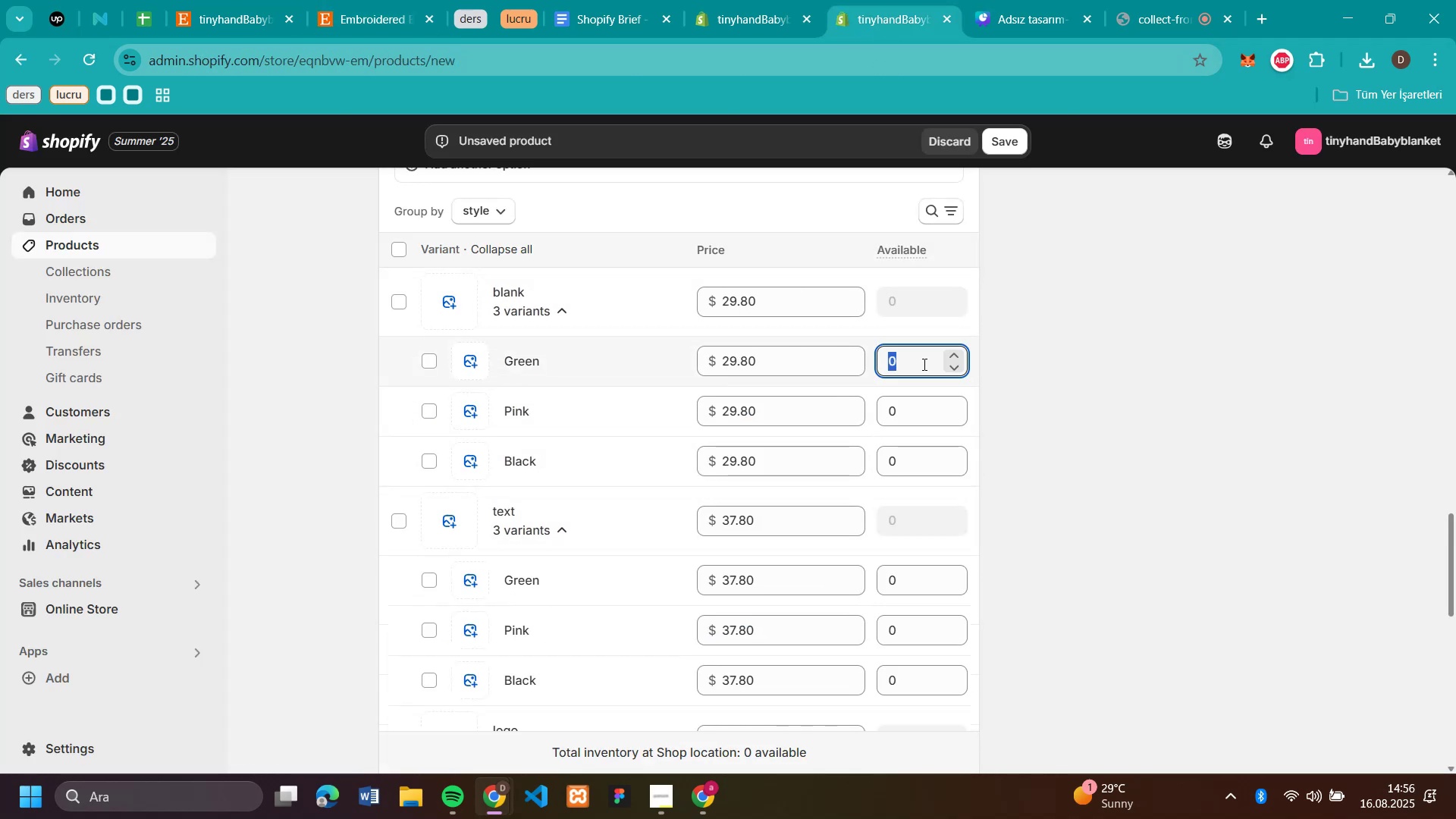 
hold_key(key=ControlLeft, duration=0.8)
 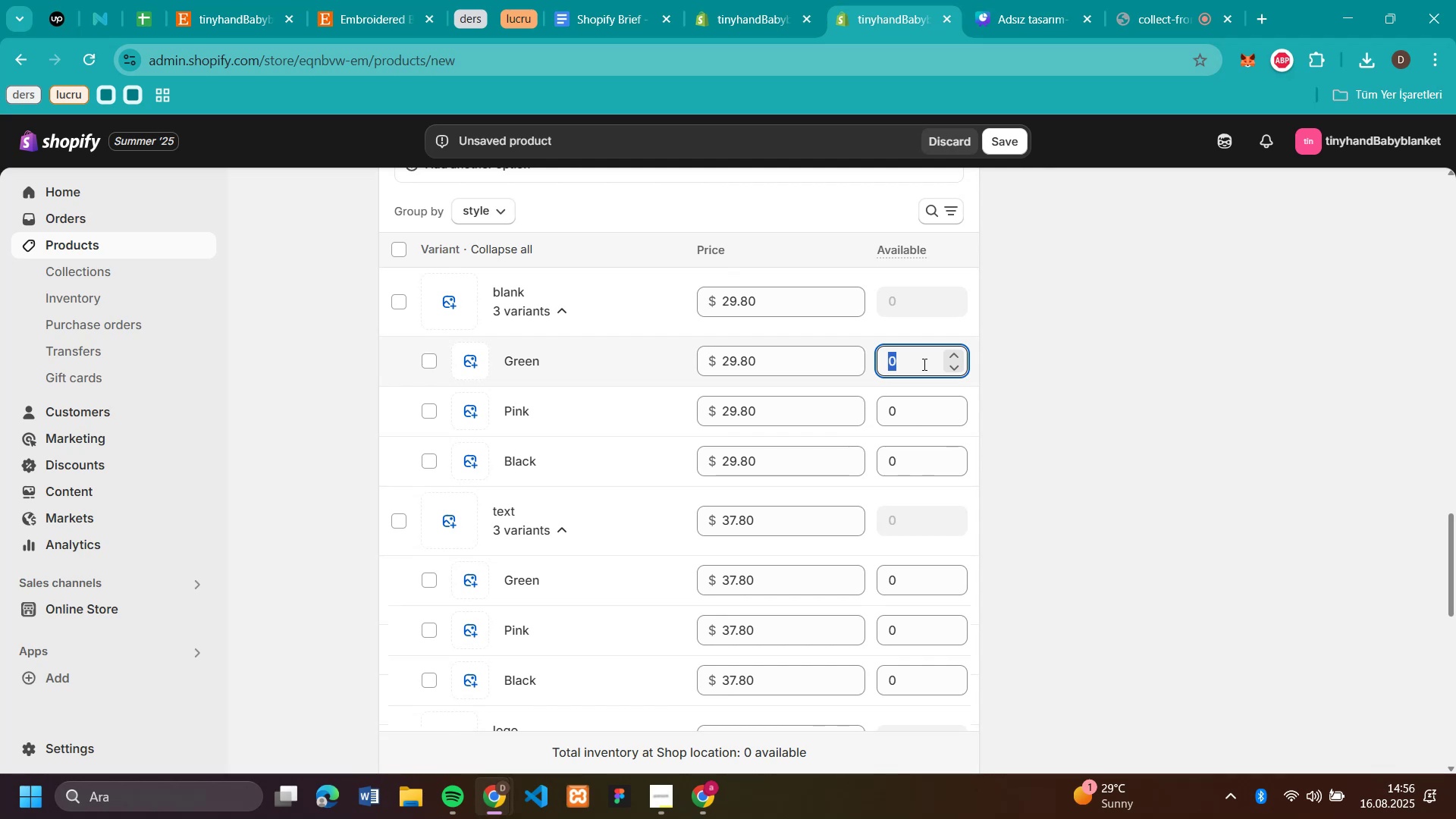 
type(50)
 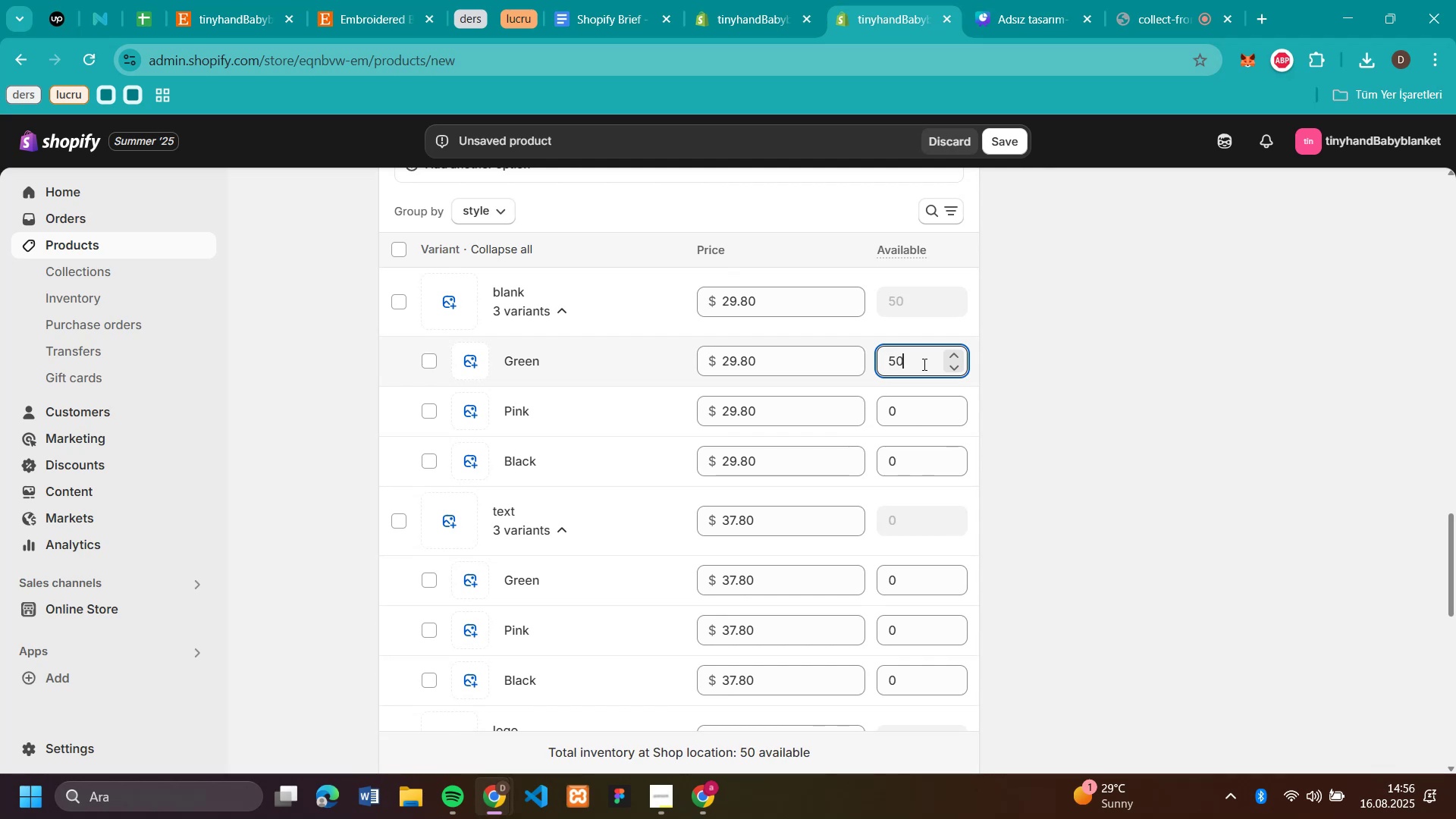 
double_click([923, 364])
 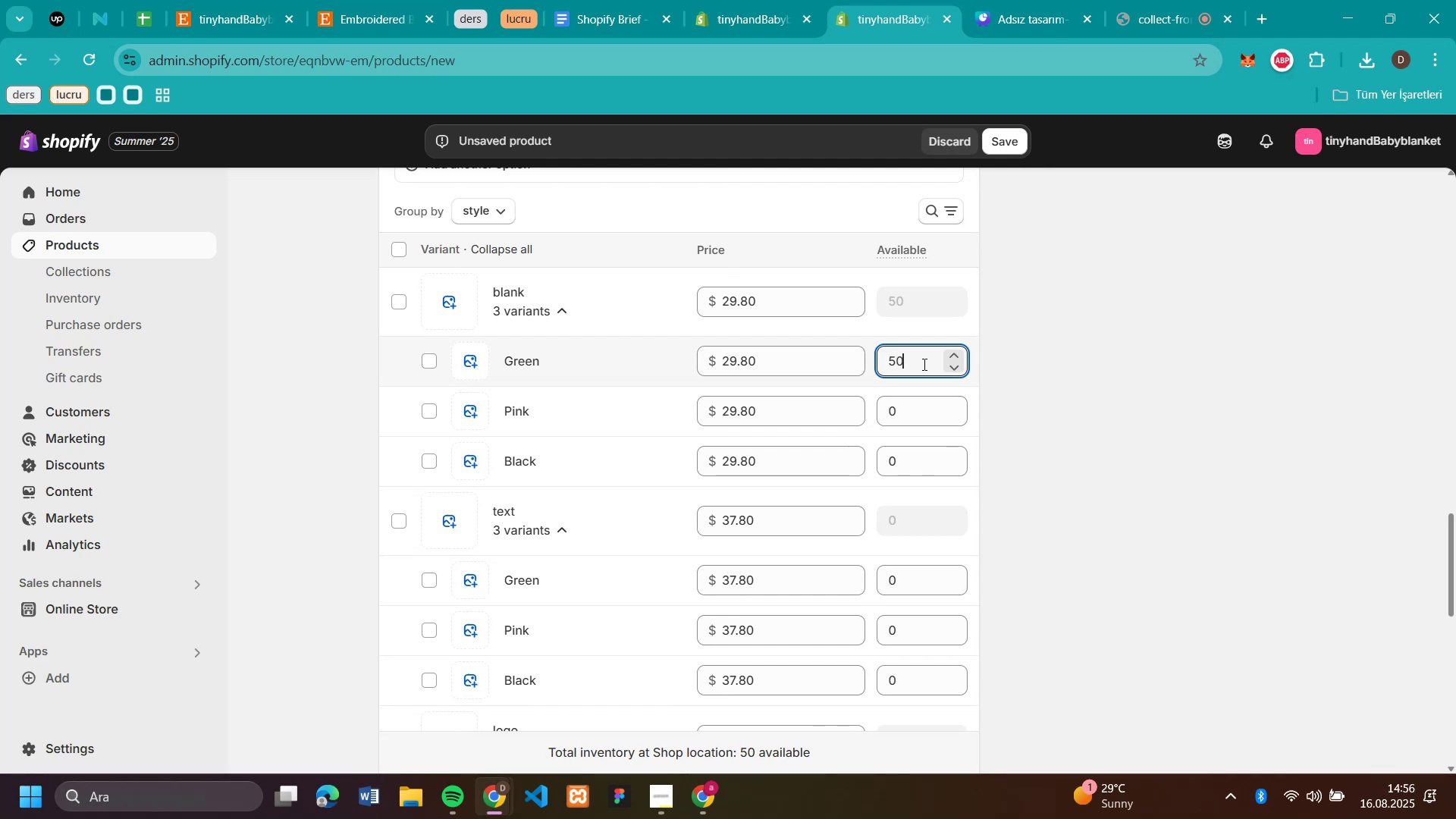 
triple_click([923, 364])
 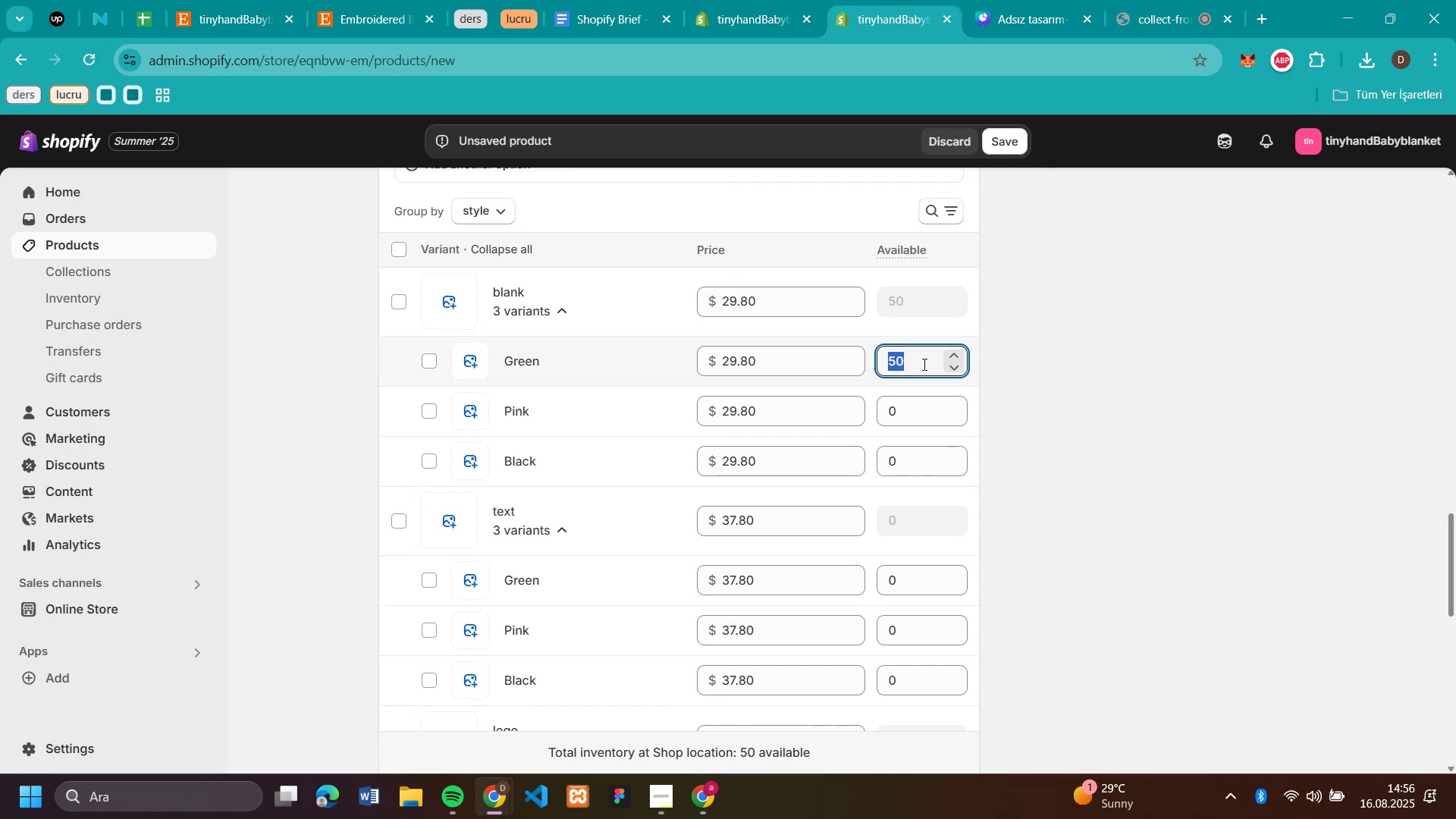 
key(Control+C)
 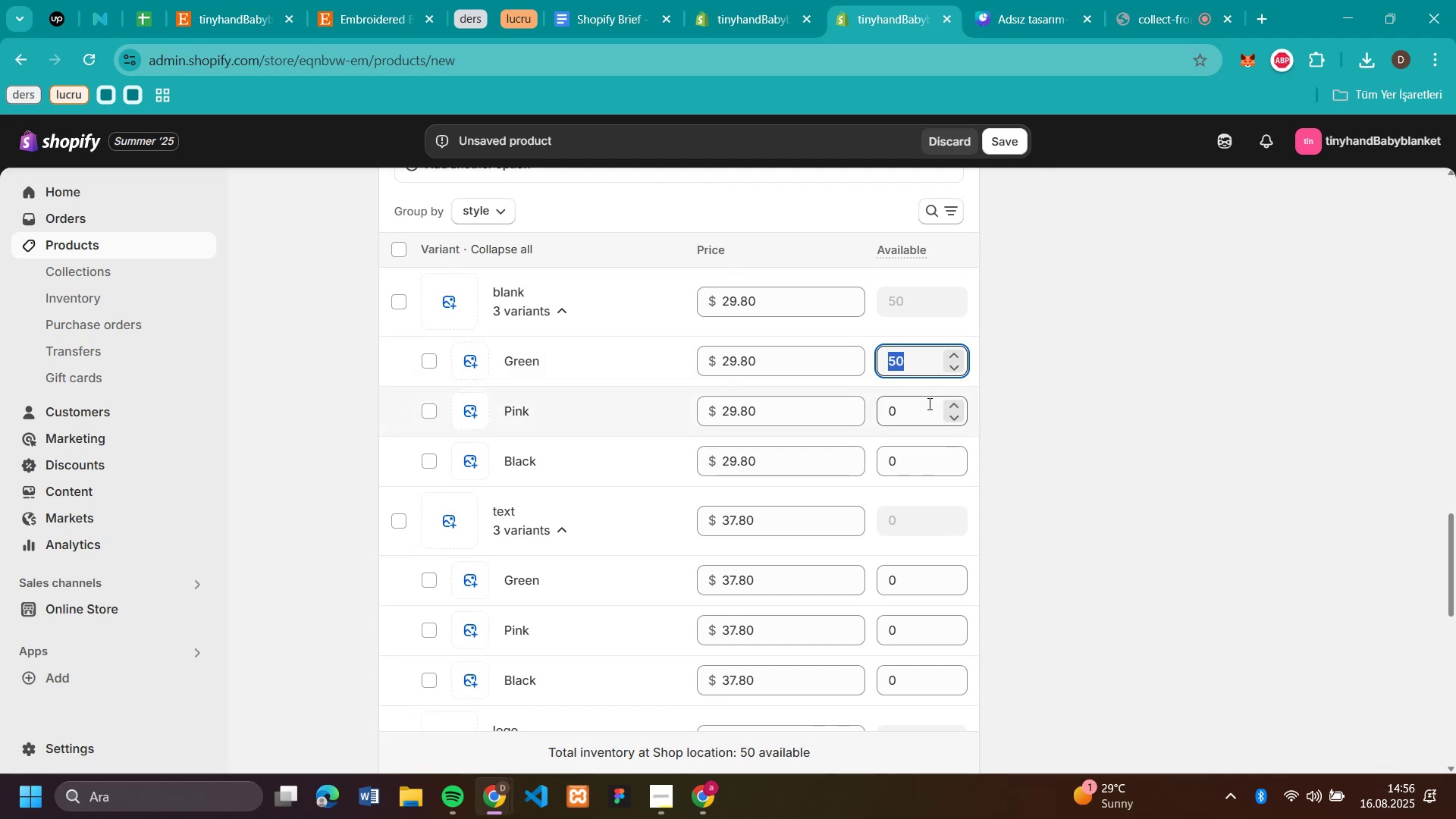 
left_click([925, 420])
 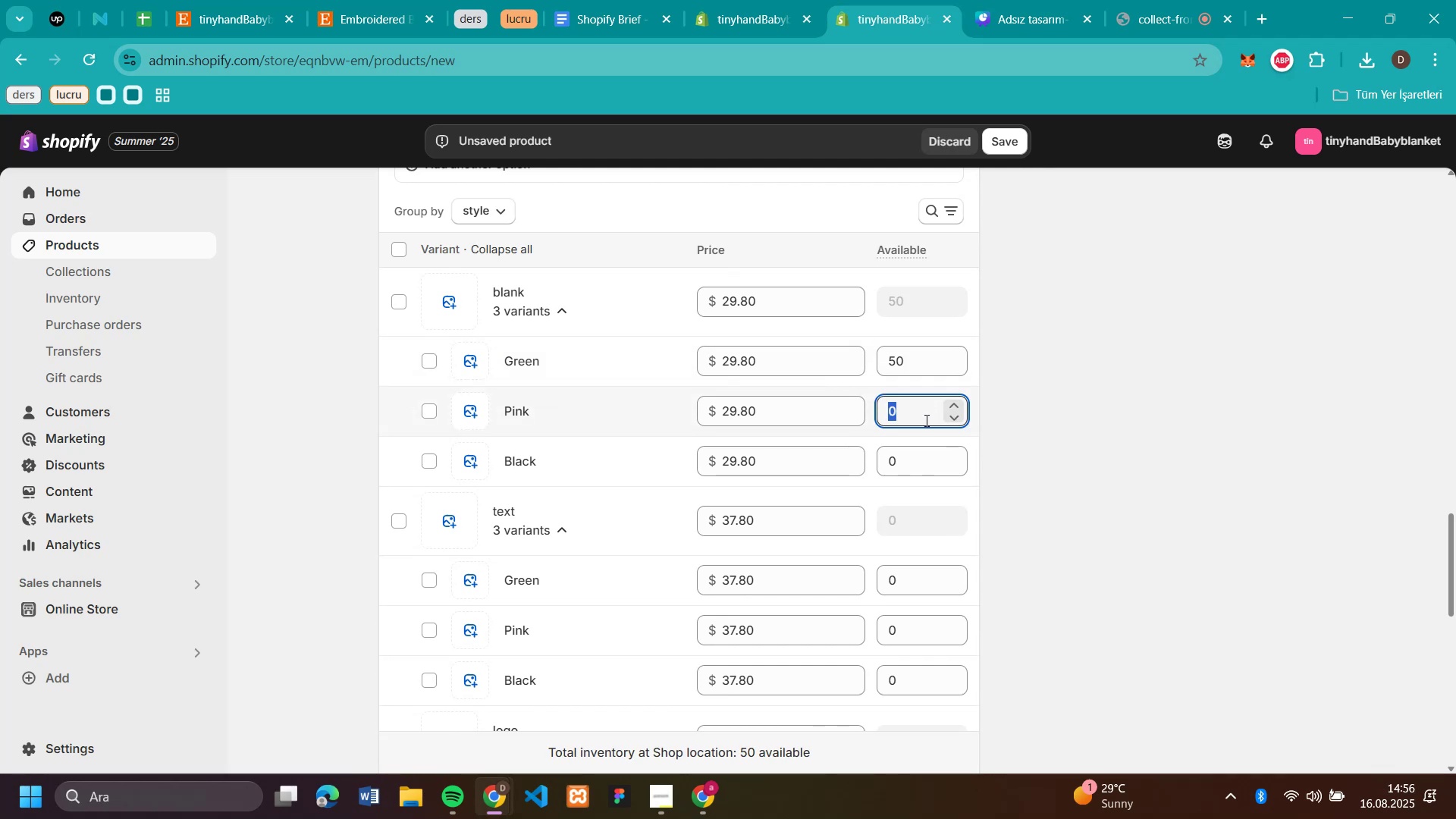 
key(Control+V)
 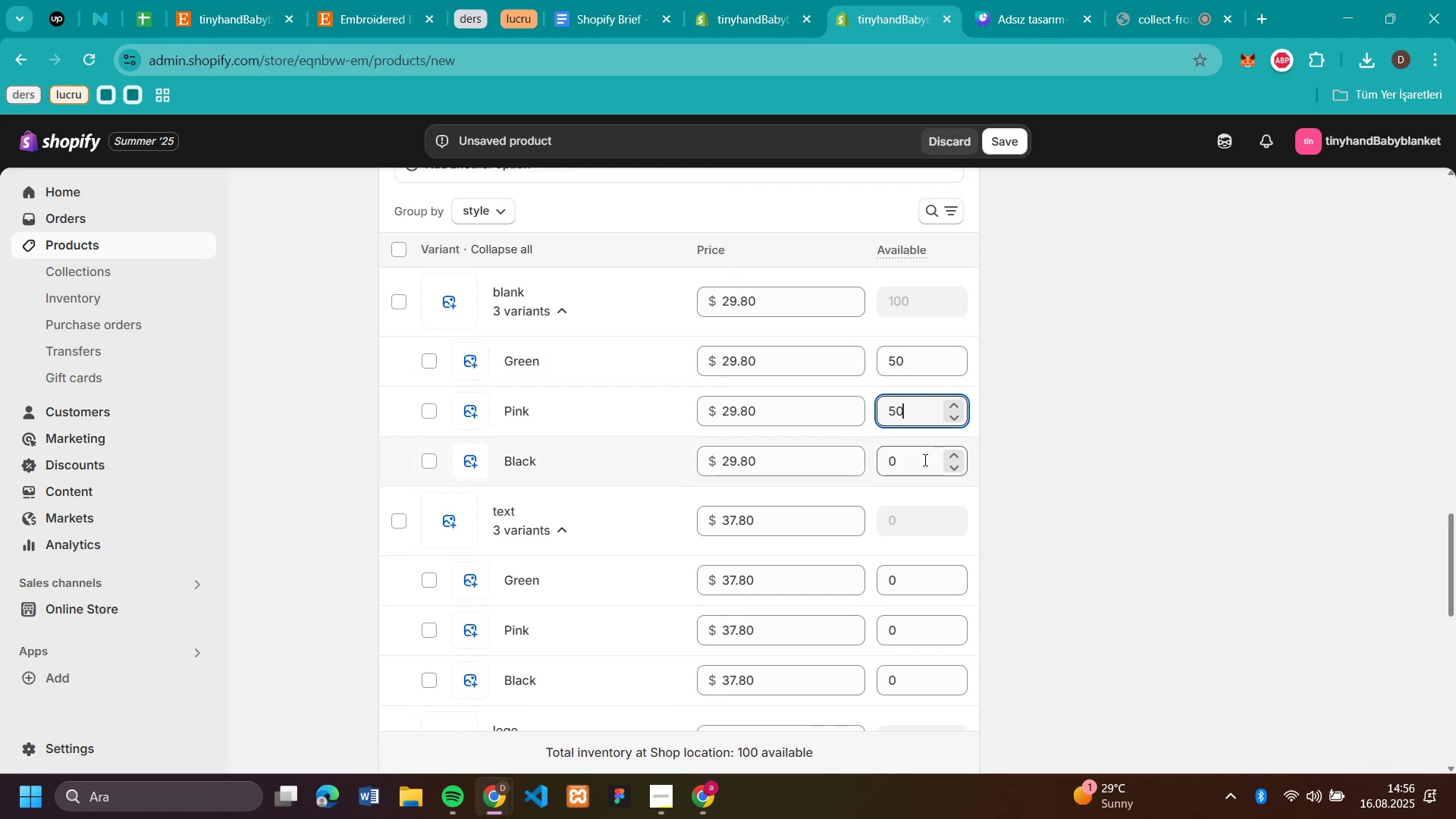 
left_click([923, 461])
 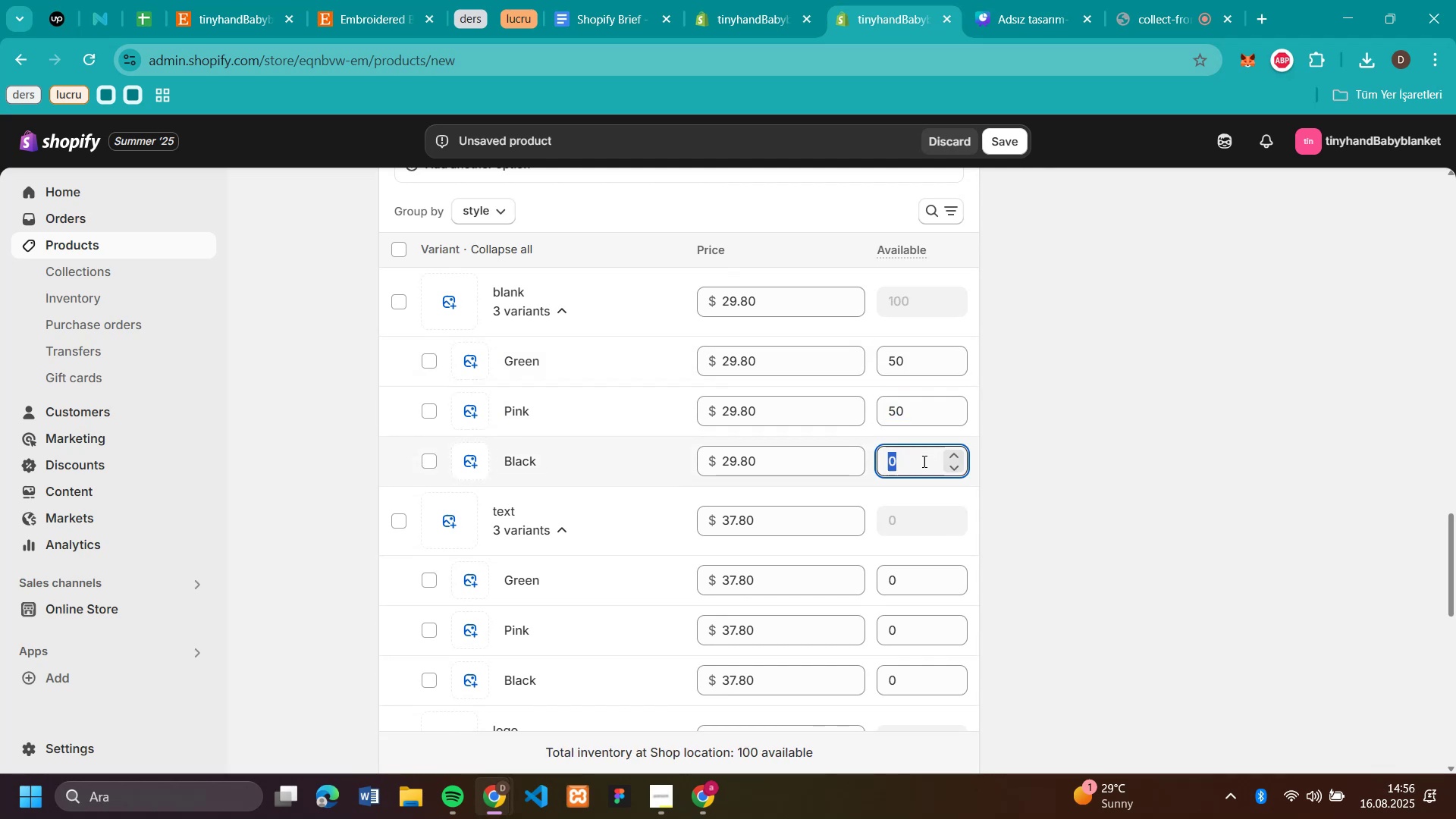 
key(Control+V)
 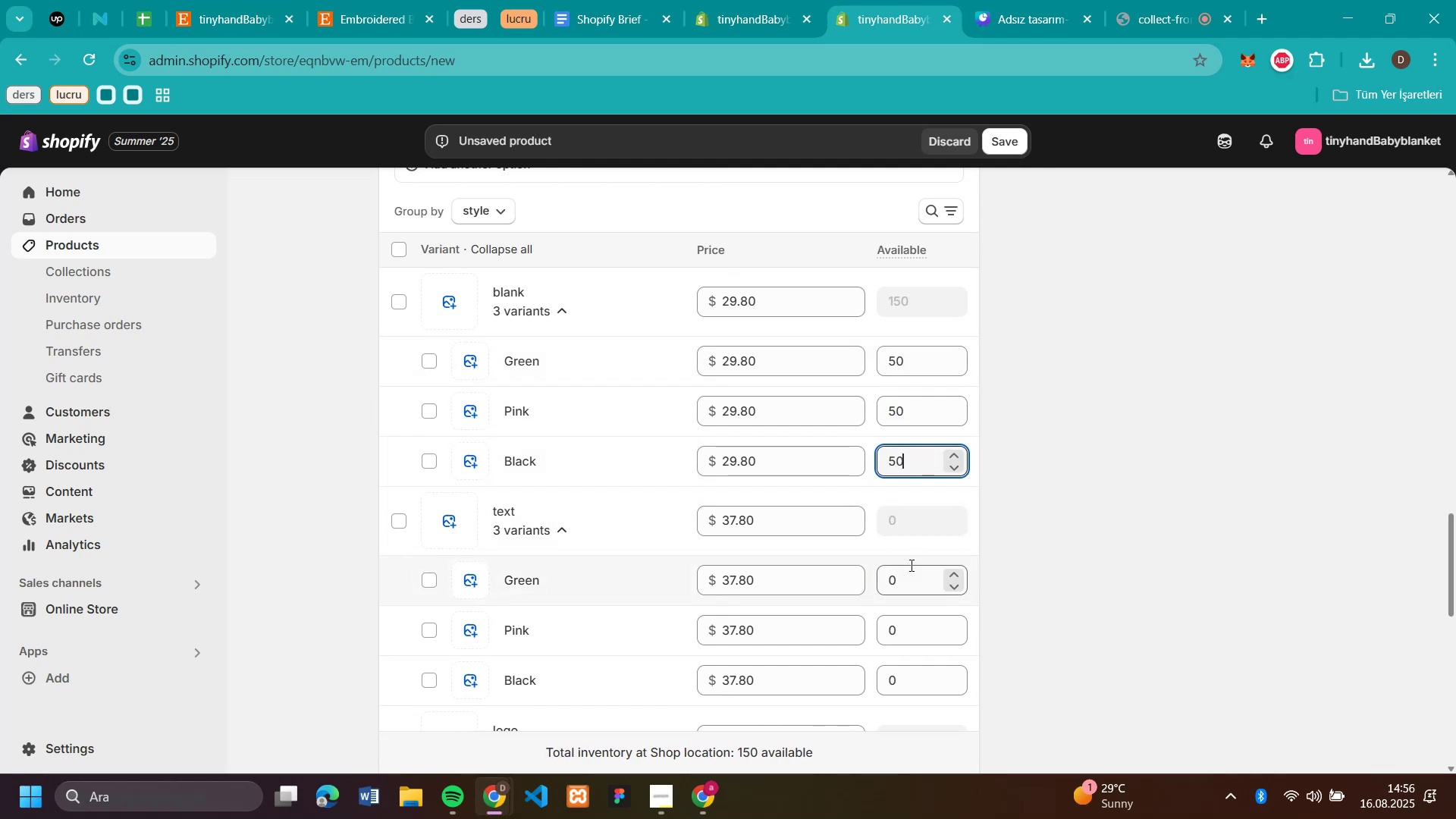 
left_click([910, 570])
 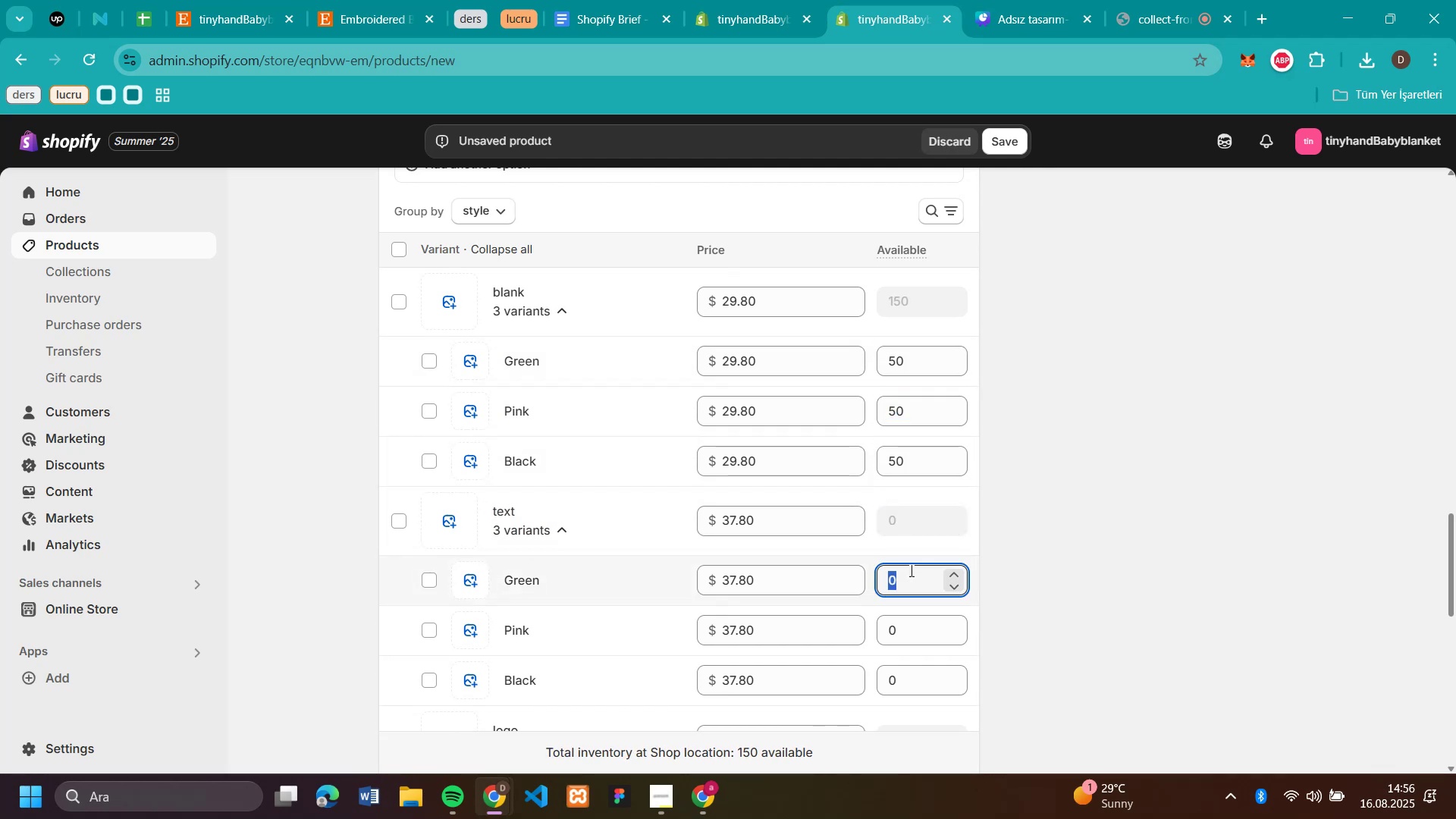 
key(Control+V)
 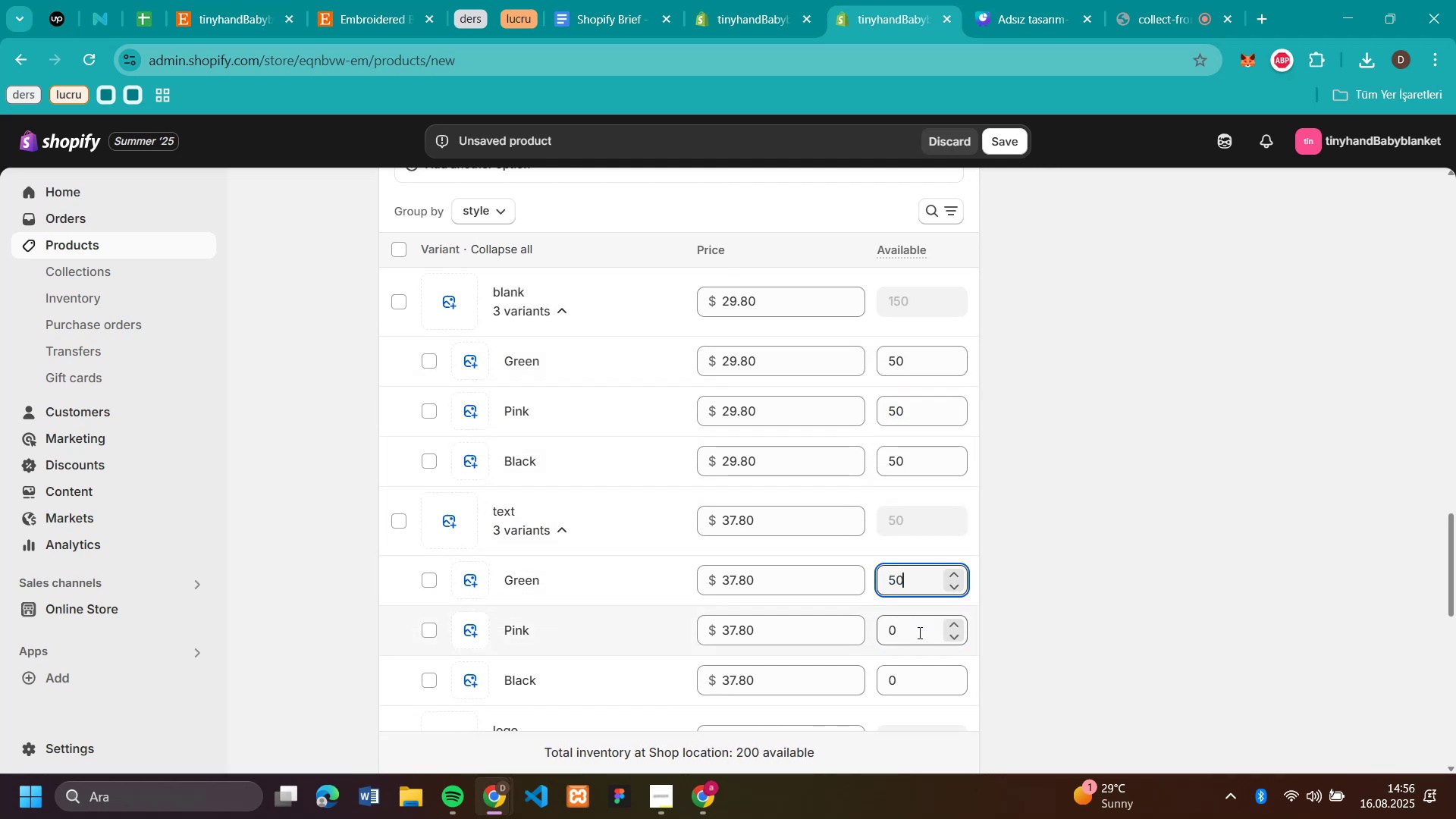 
key(Control+V)
 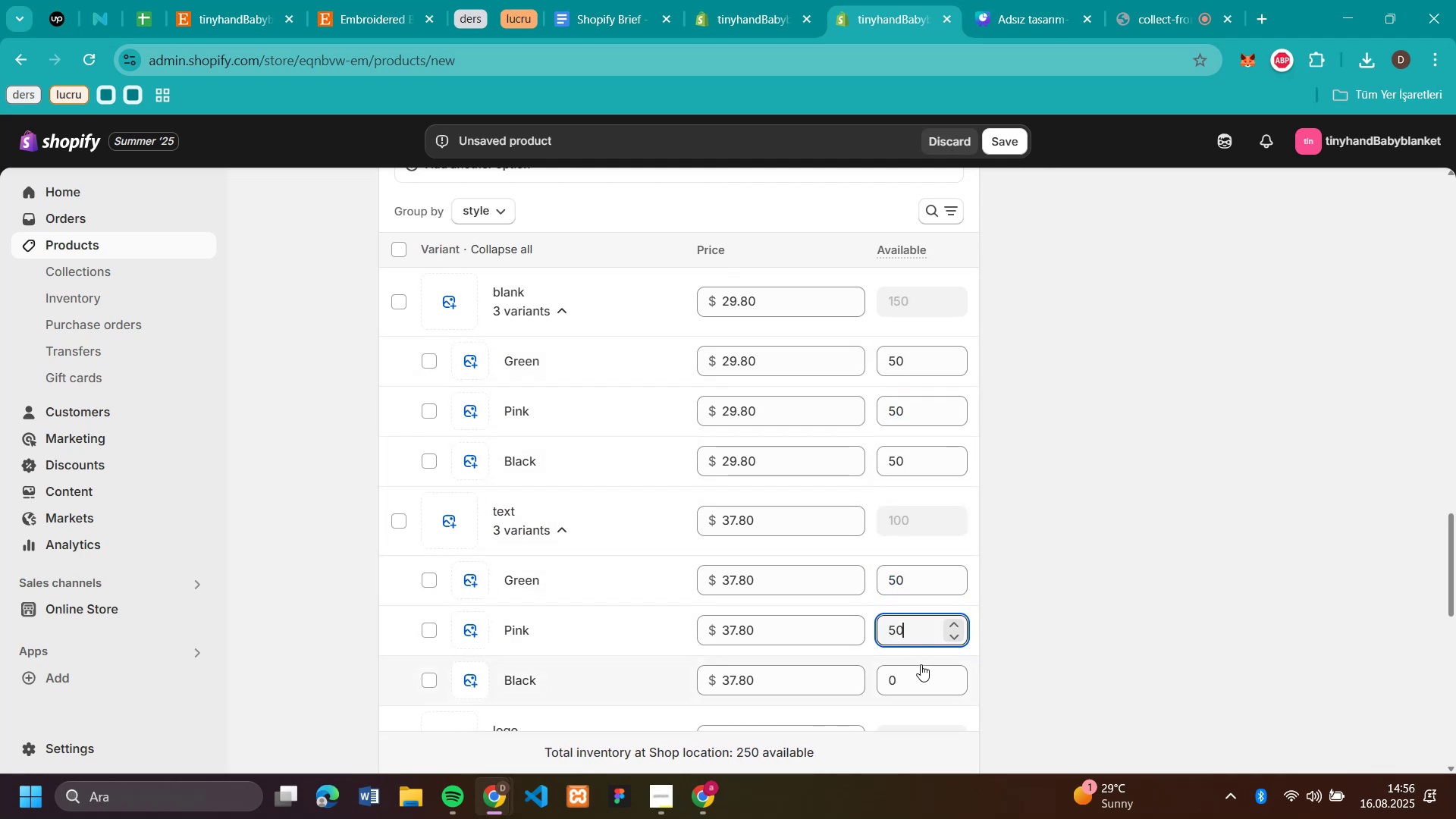 
left_click([921, 676])
 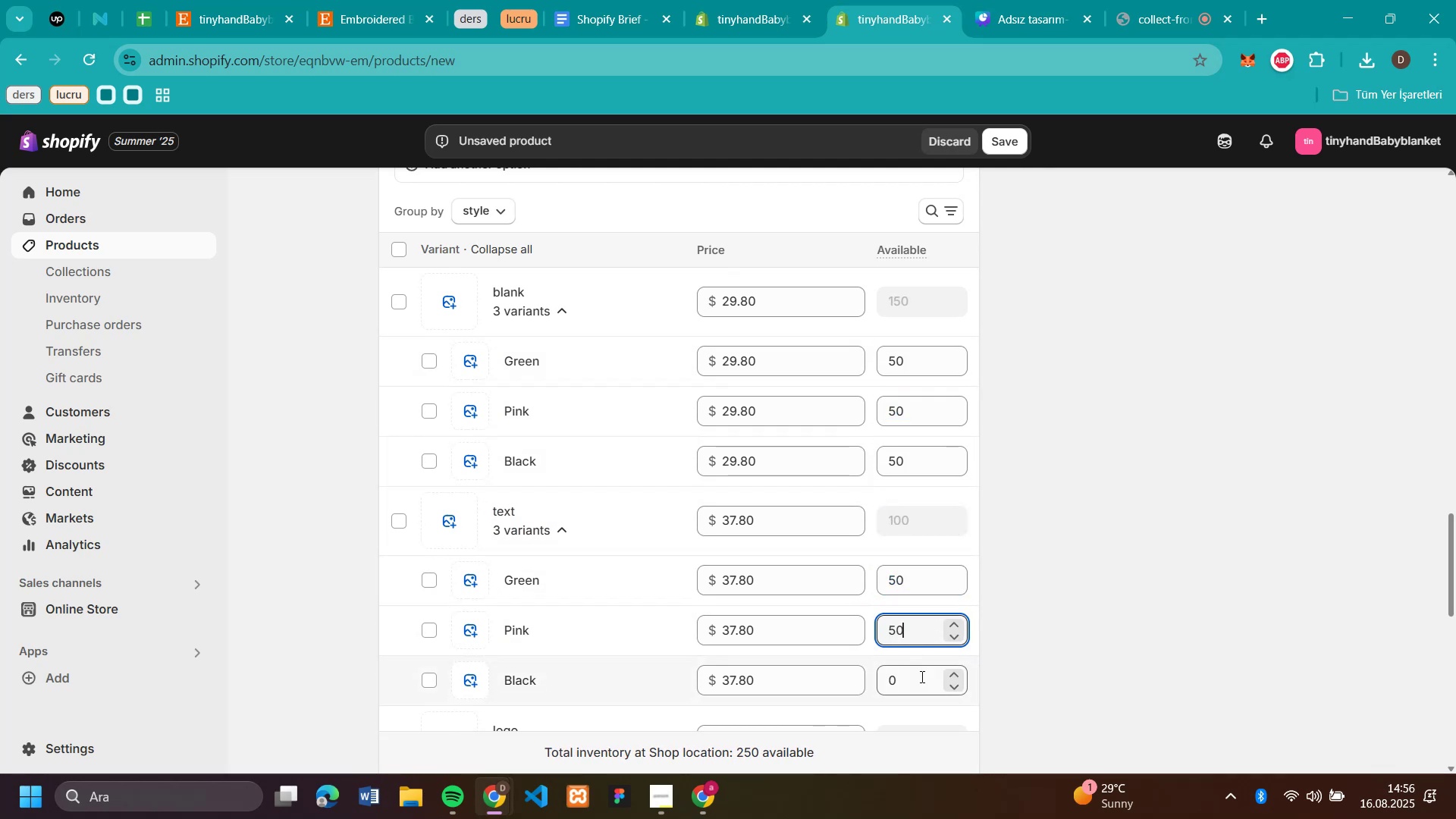 
key(Control+V)
 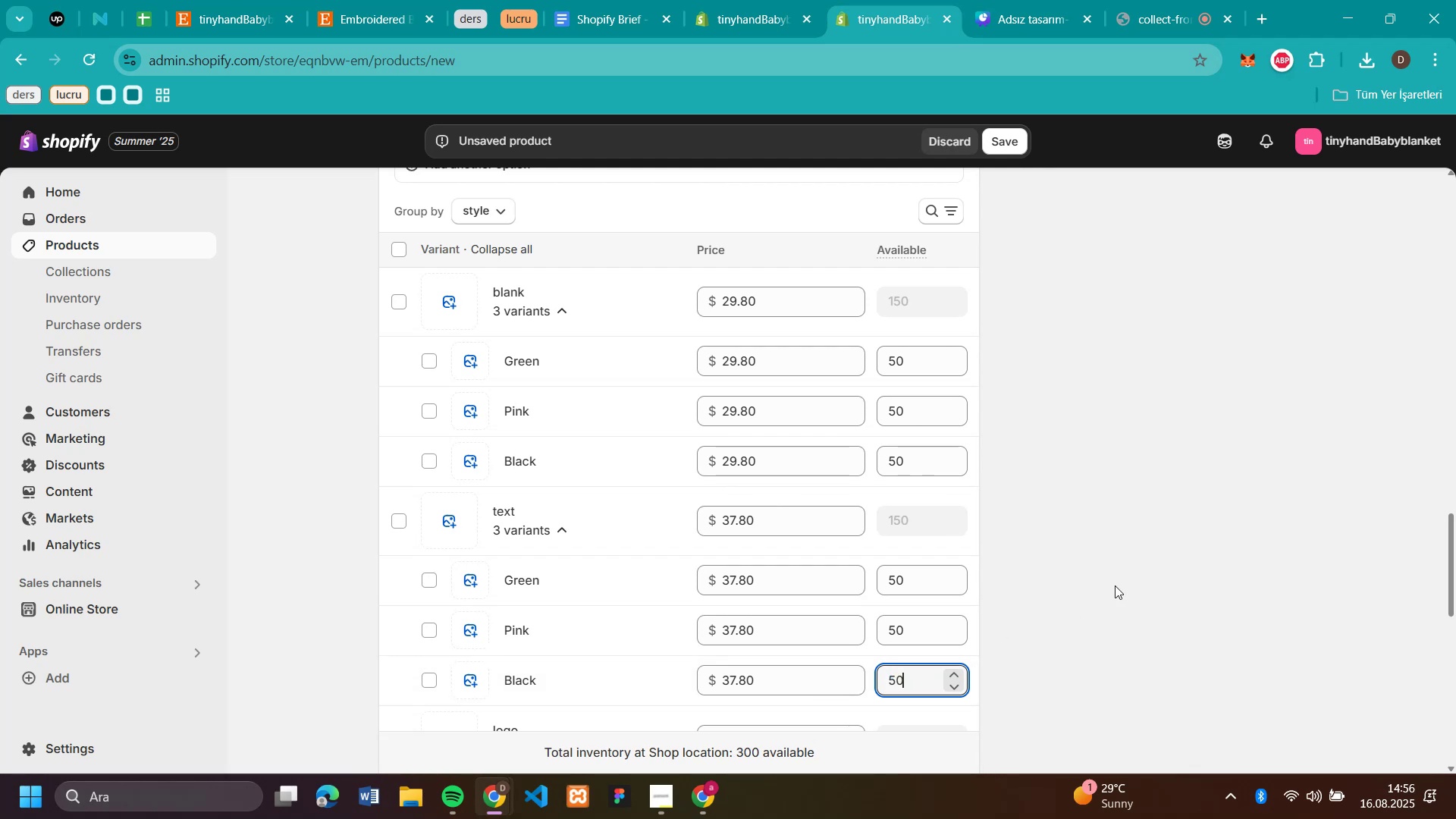 
left_click([1137, 563])
 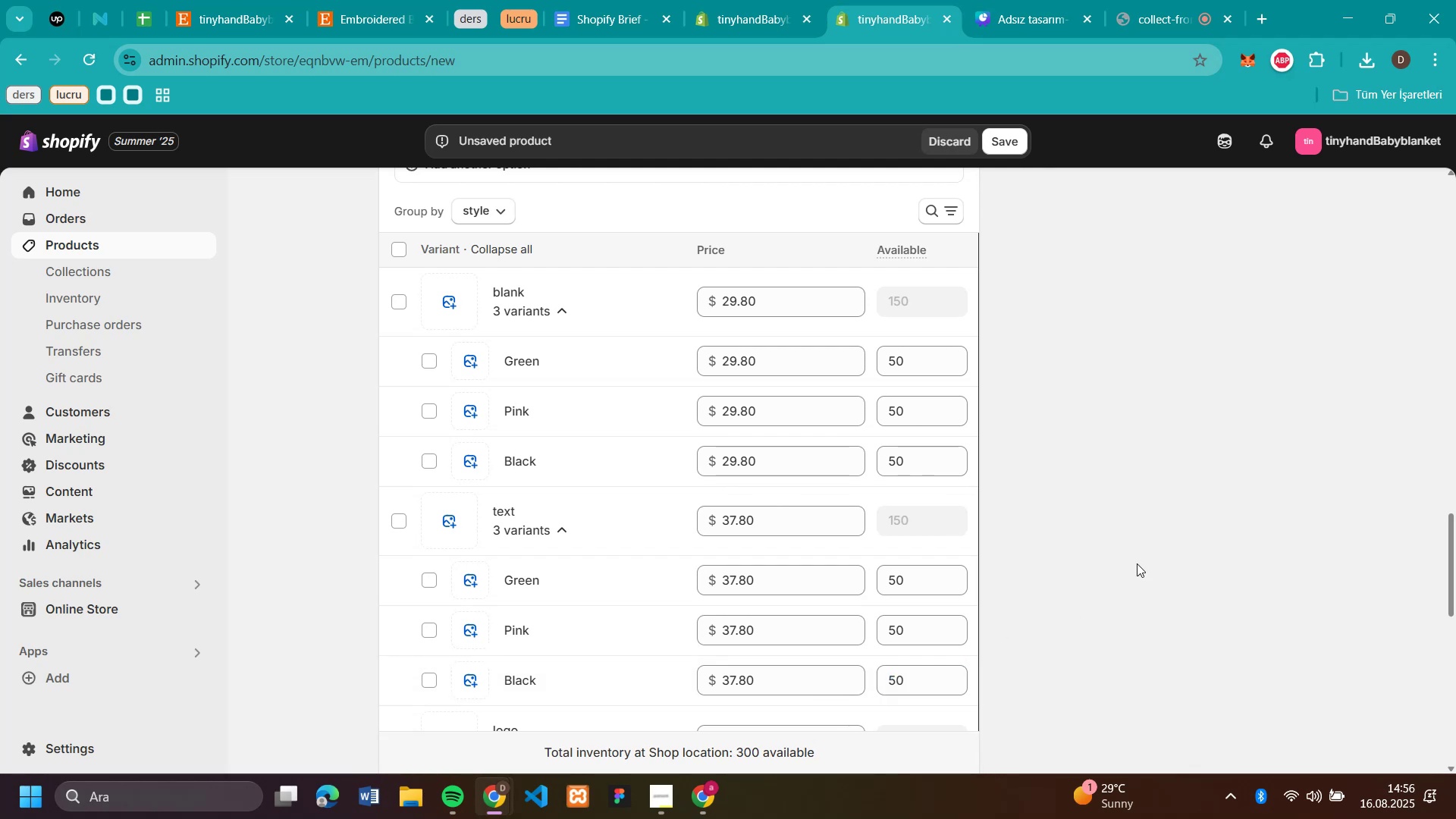 
scroll: coordinate [1137, 551], scroll_direction: down, amount: 4.0
 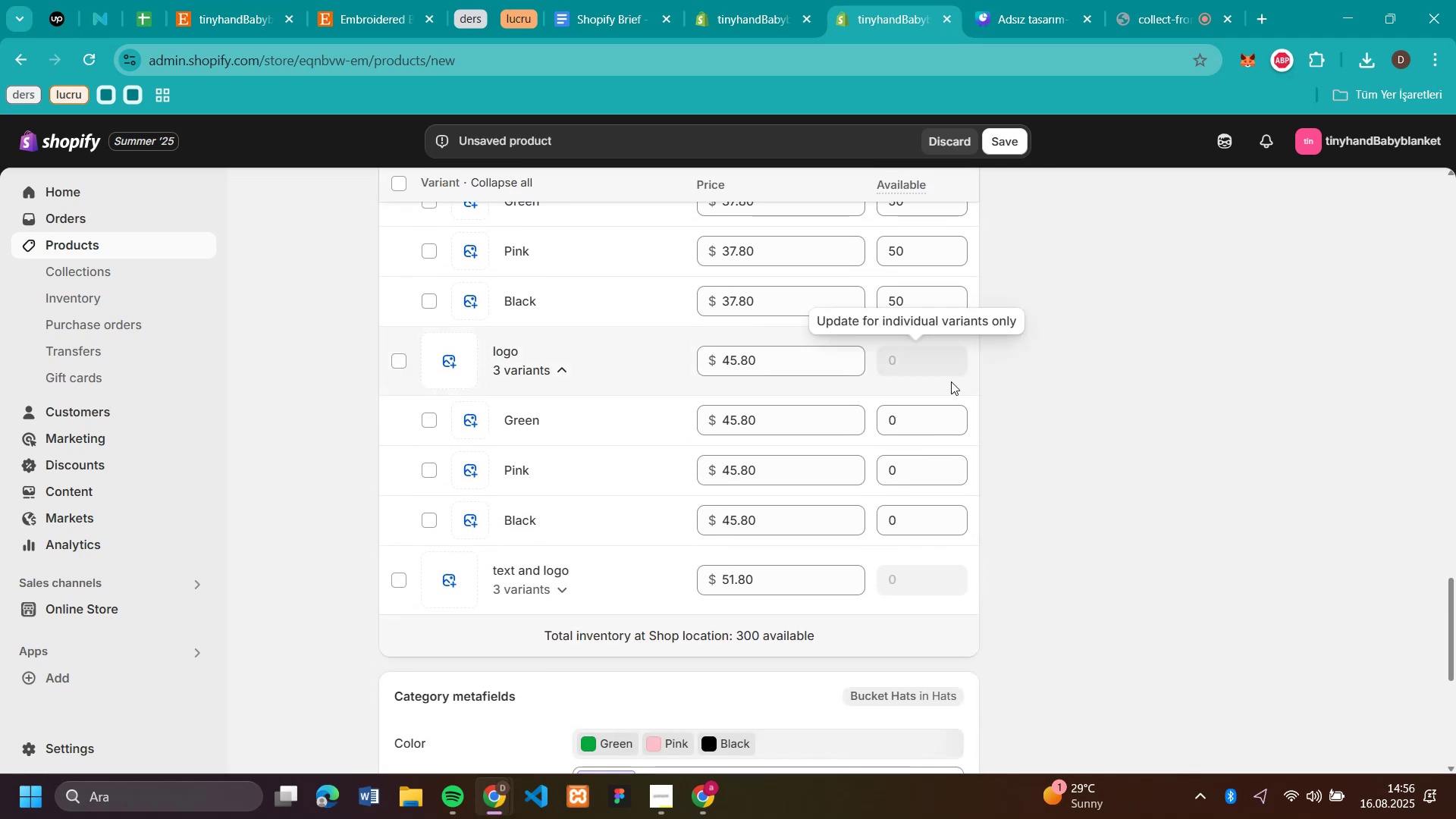 
left_click([932, 417])
 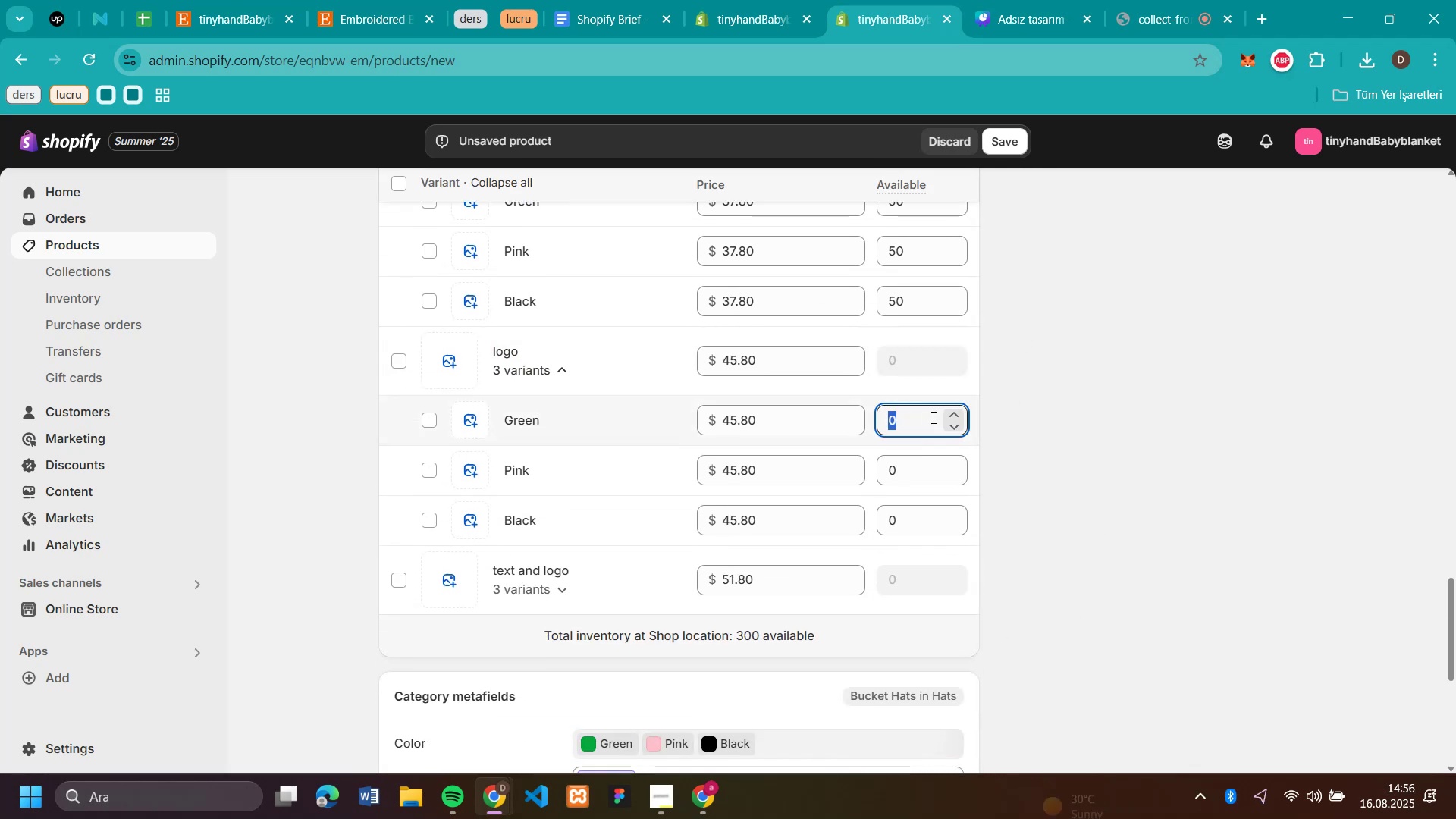 
key(Control+V)
 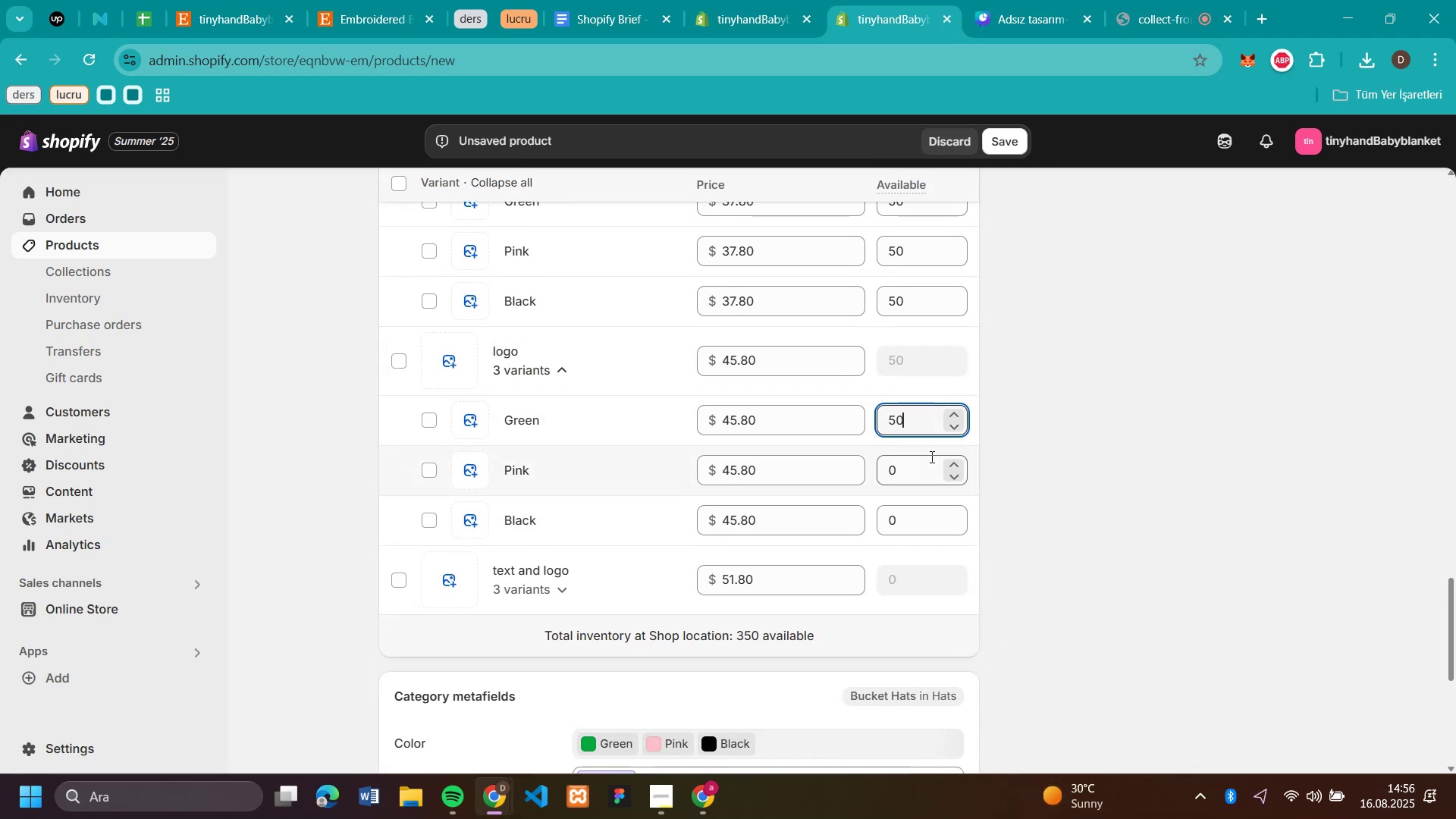 
key(Control+V)
 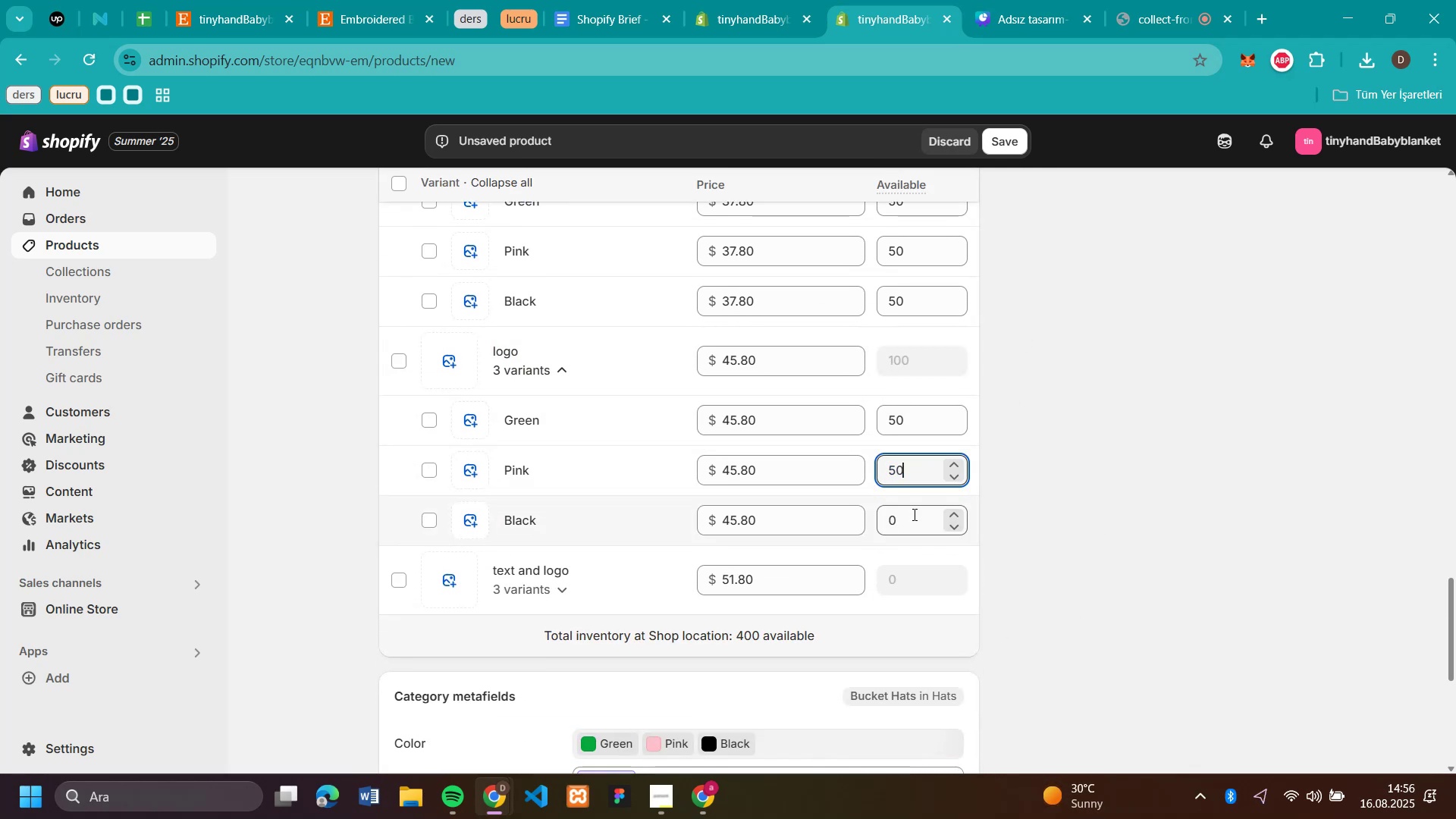 
left_click([913, 514])
 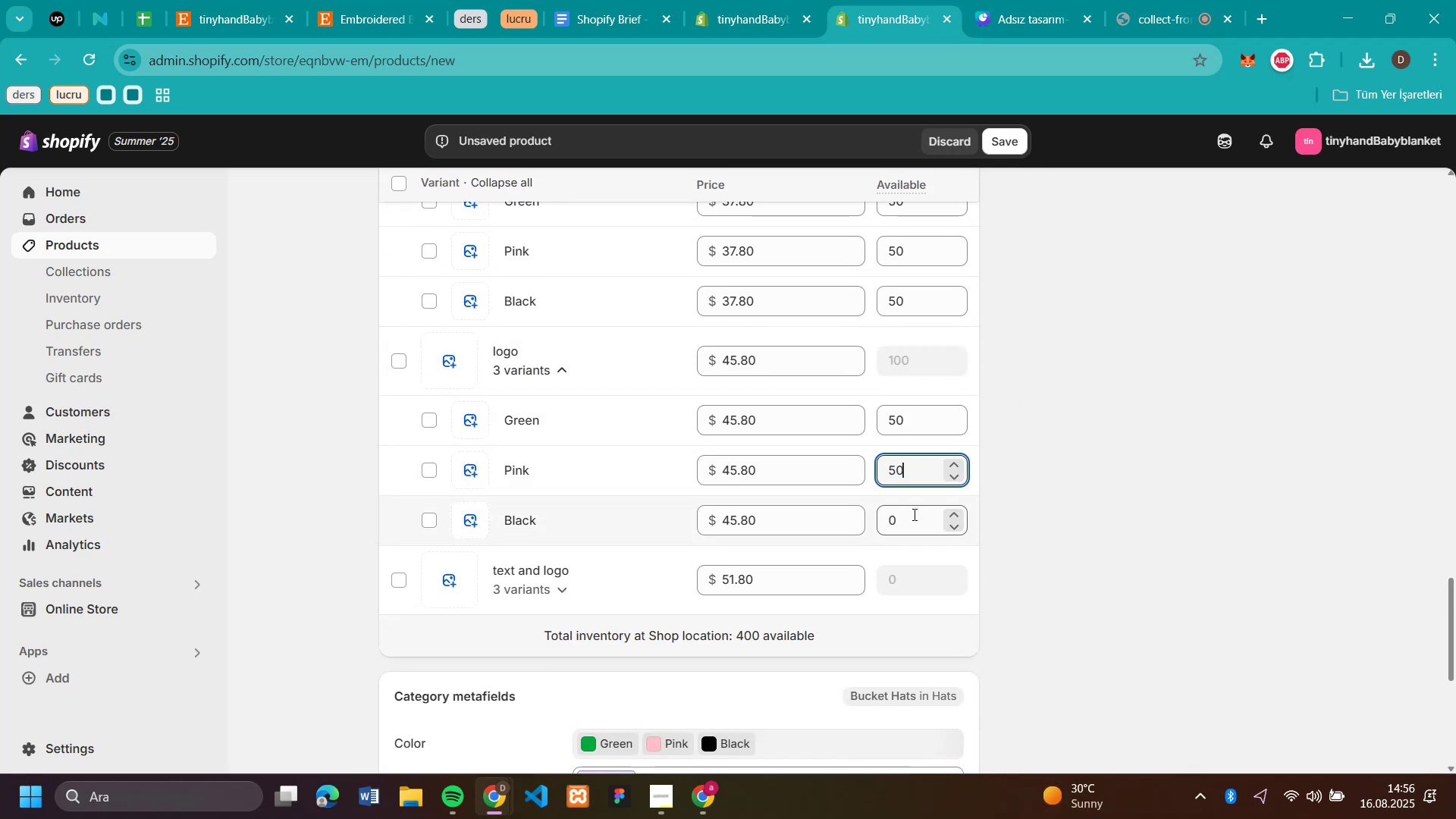 
key(Control+V)
 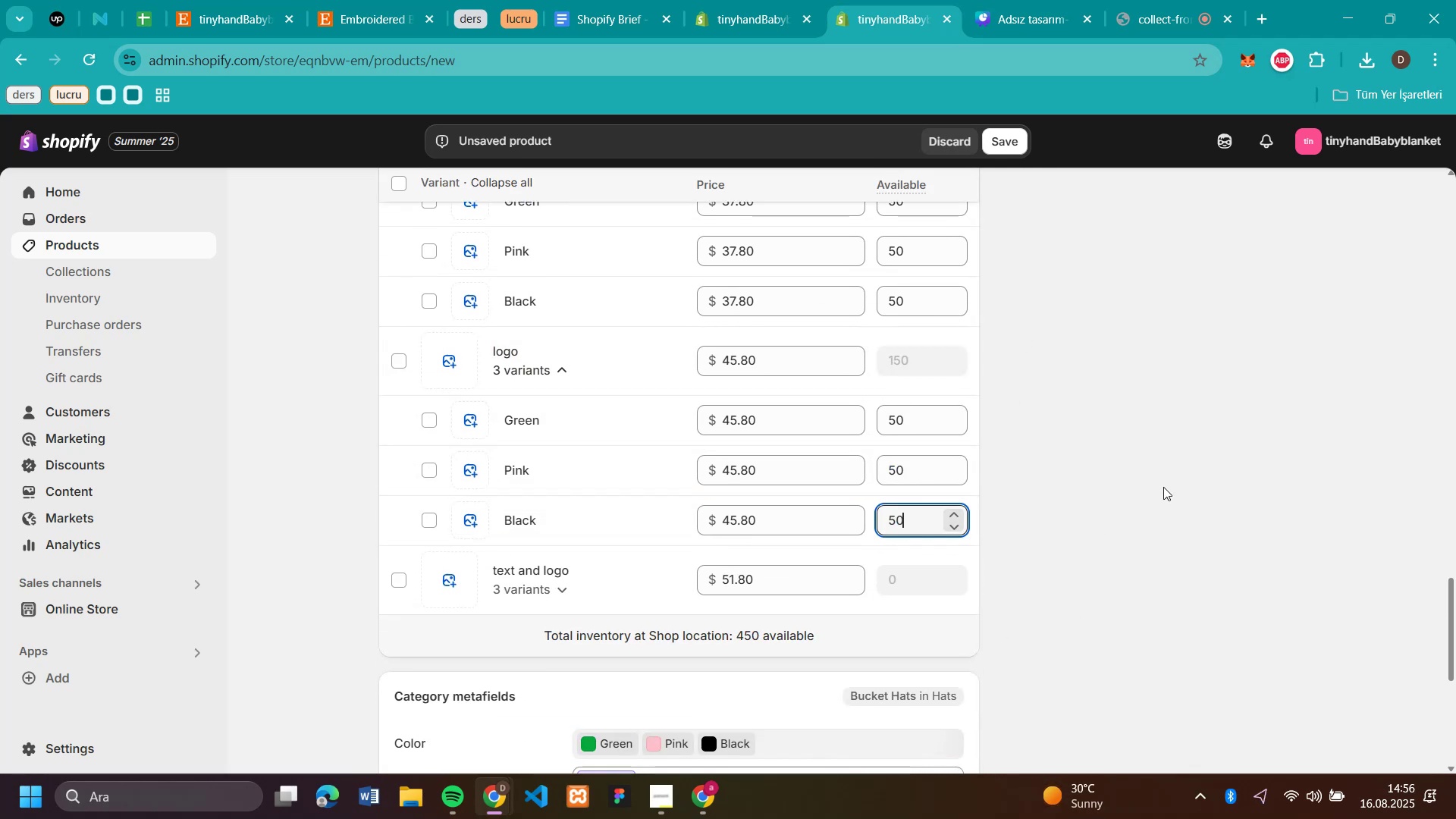 
left_click([1168, 485])
 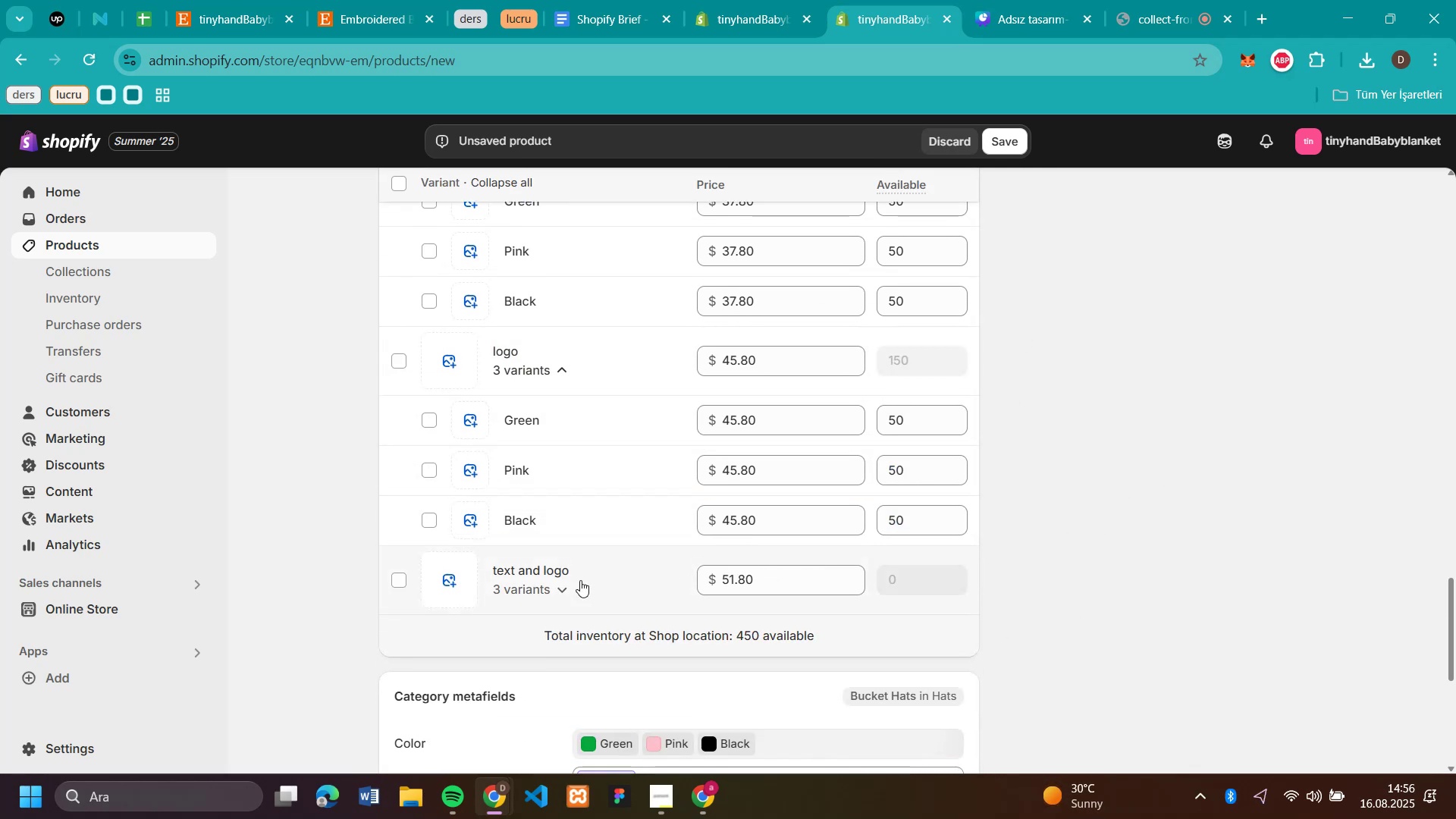 
left_click([572, 582])
 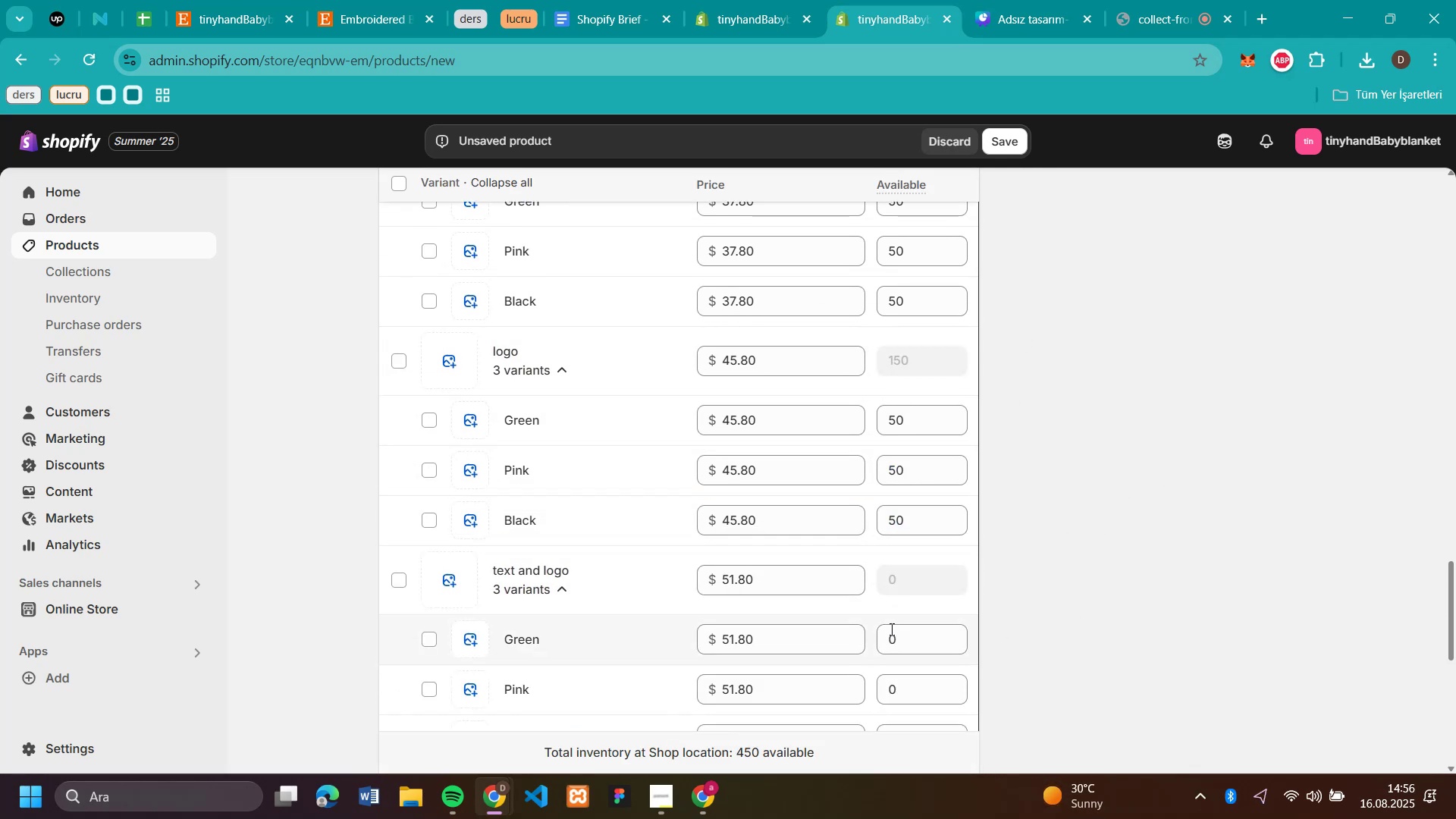 
left_click([894, 636])
 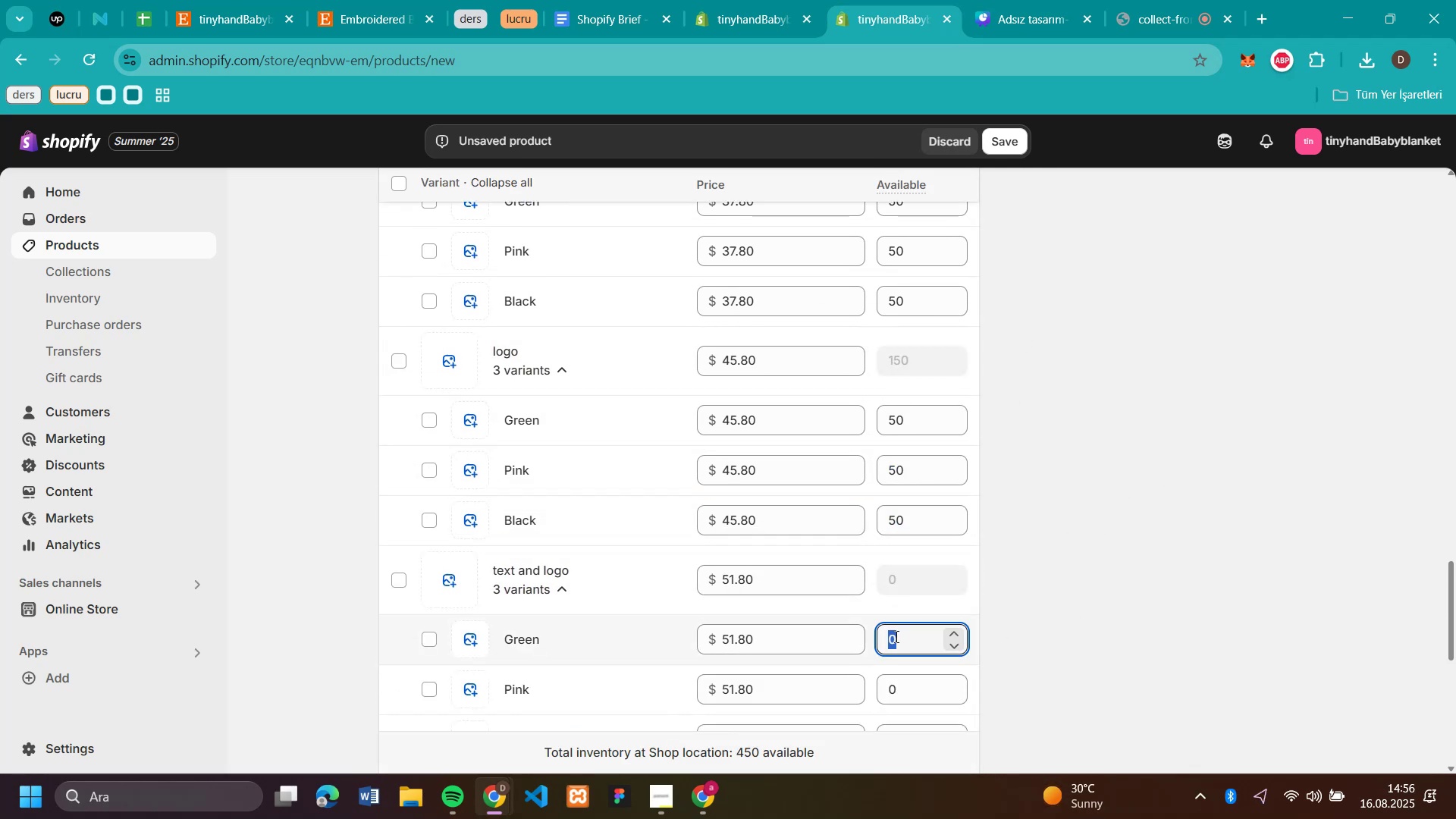 
key(Control+V)
 